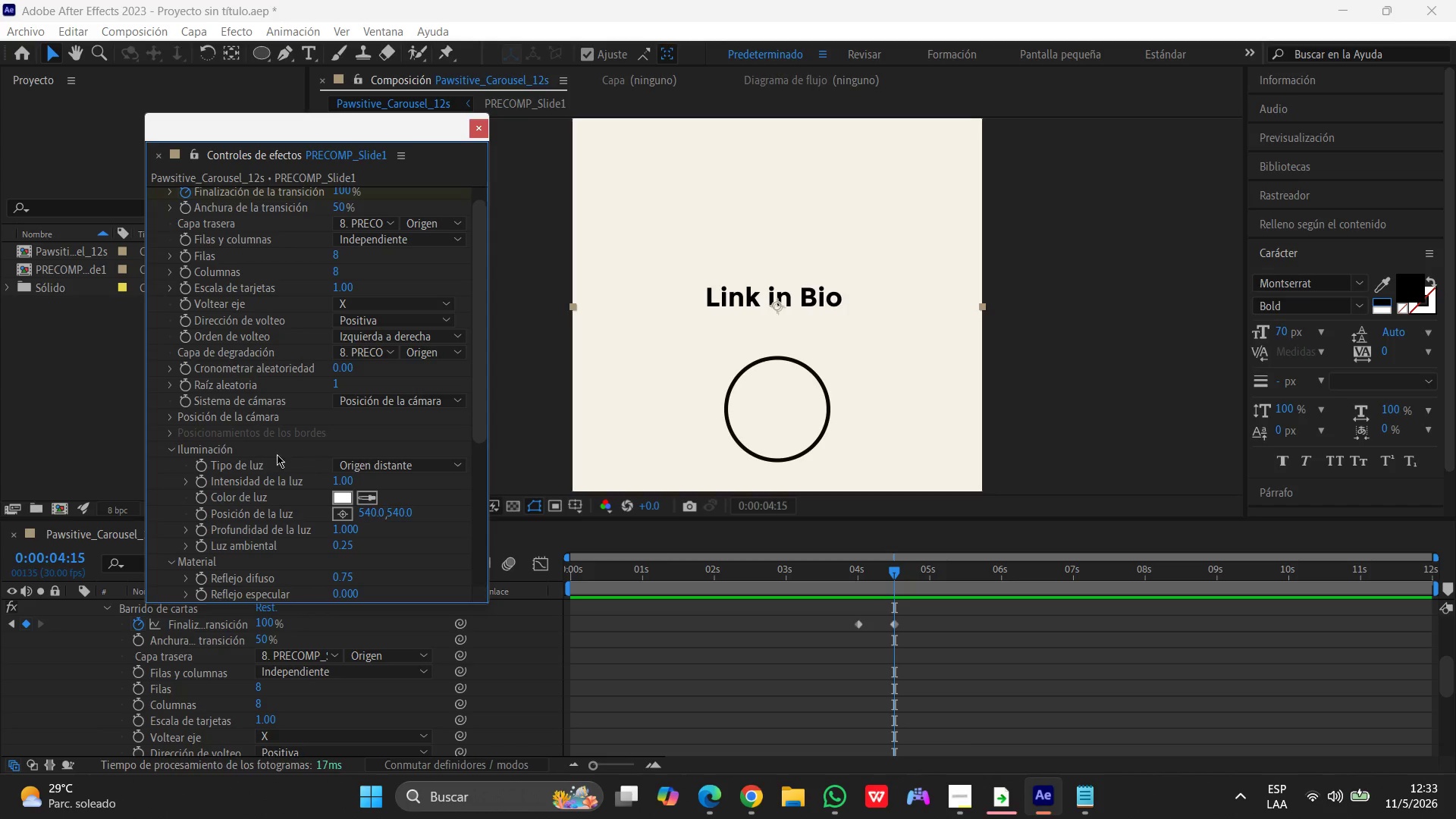 
left_click([1045, 799])
 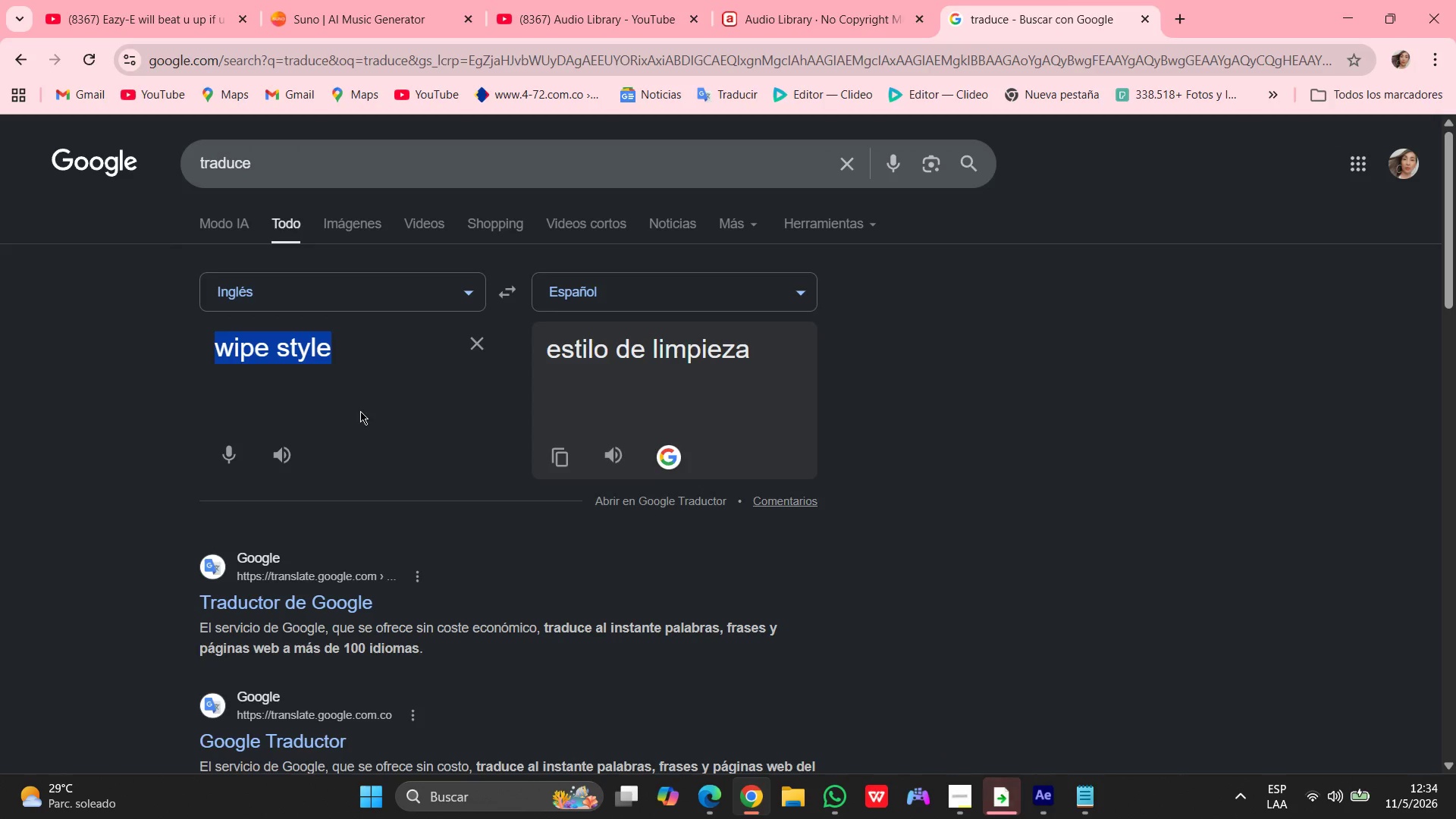 
type(randon)
key(Backspace)
type(m)
 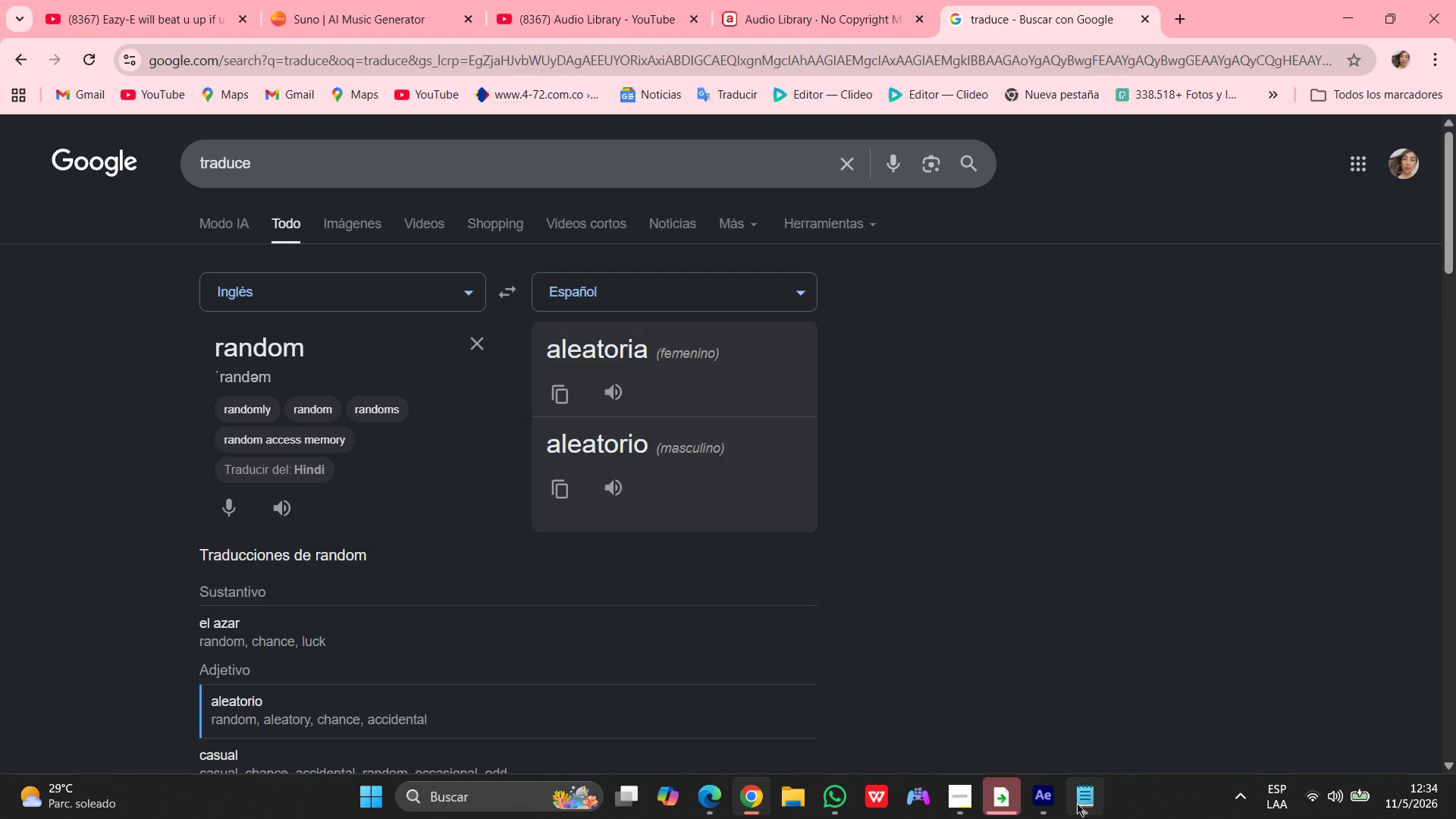 
left_click([1051, 801])
 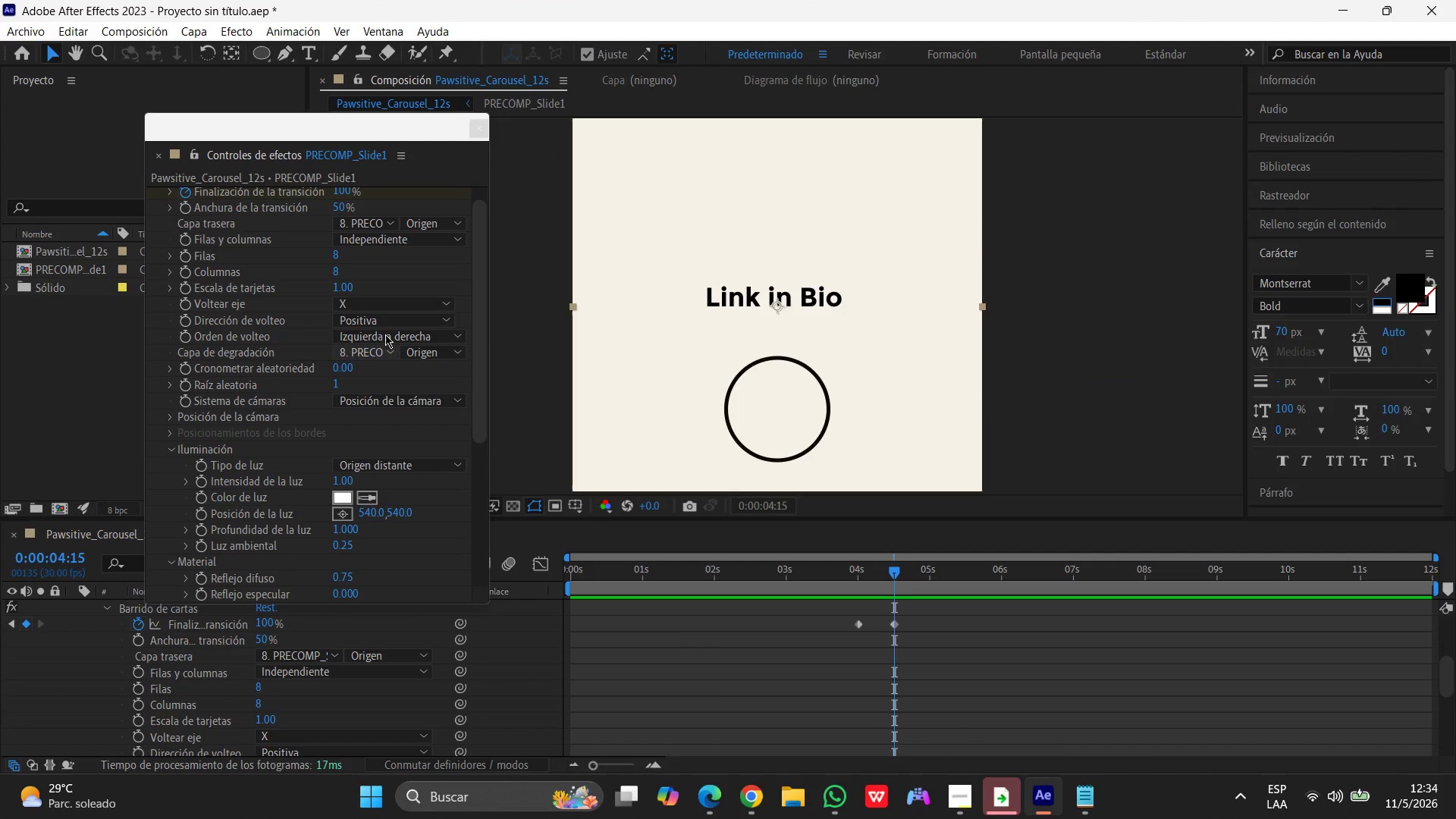 
left_click([404, 324])
 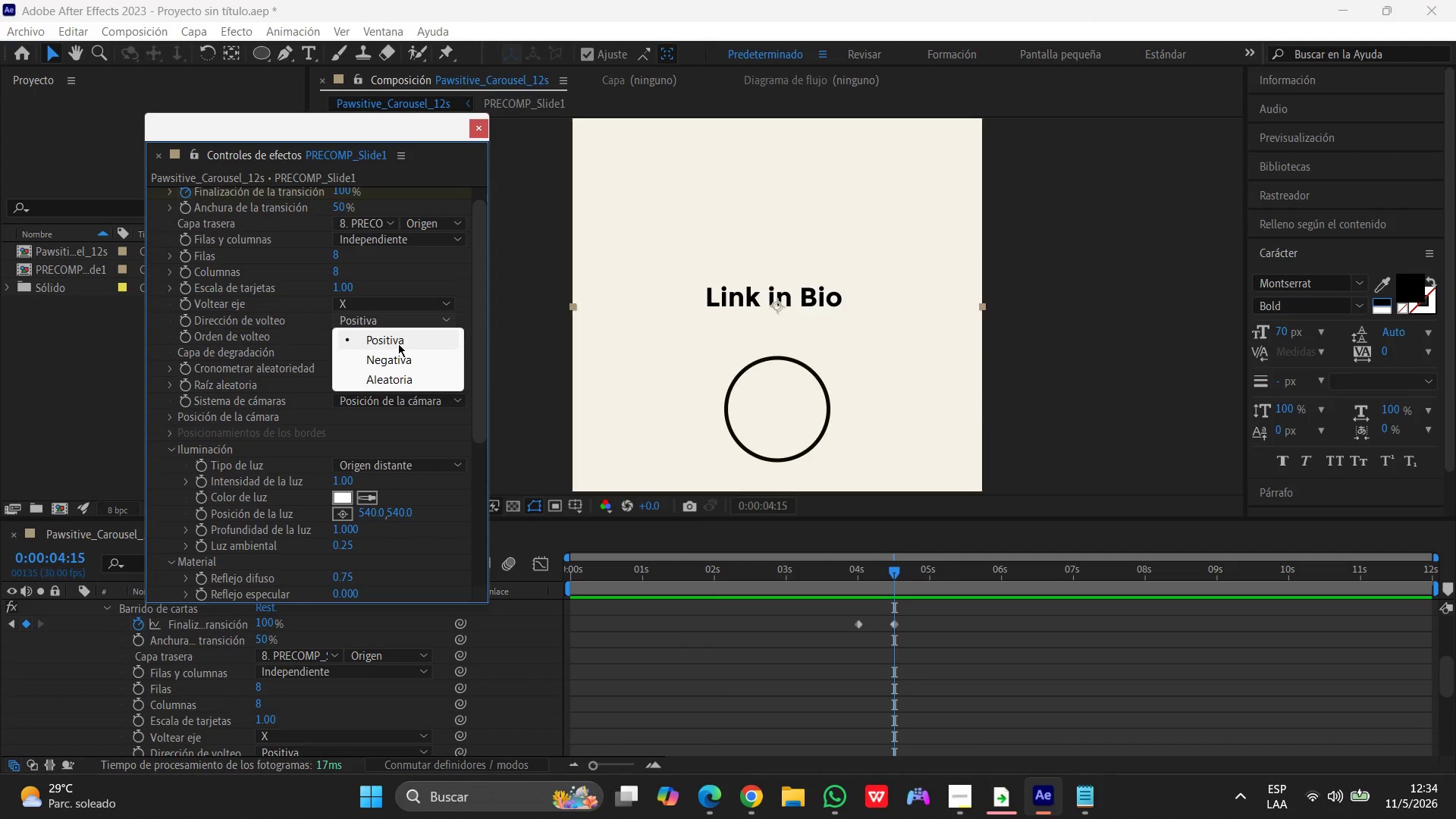 
left_click([391, 375])
 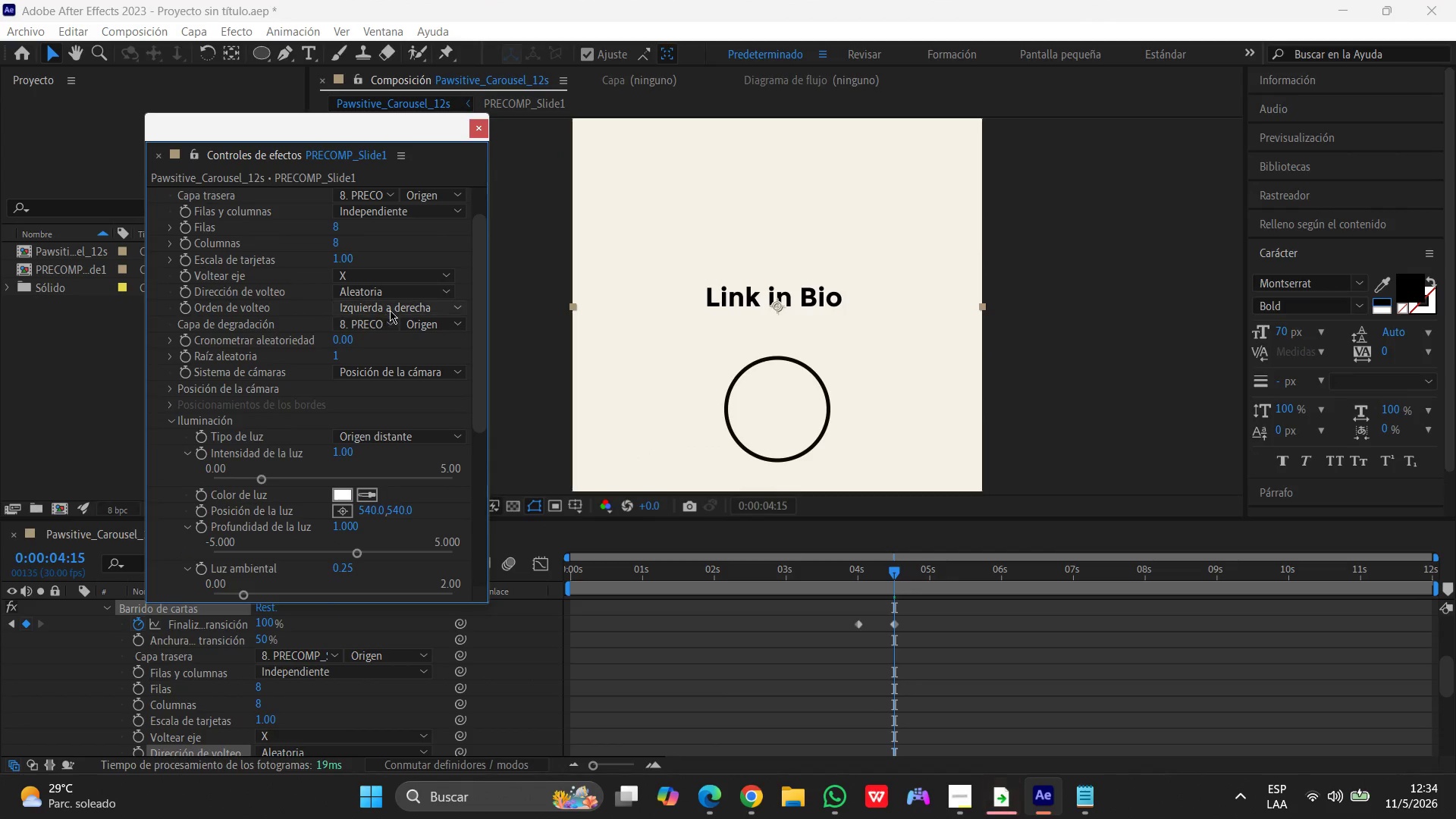 
left_click([394, 308])
 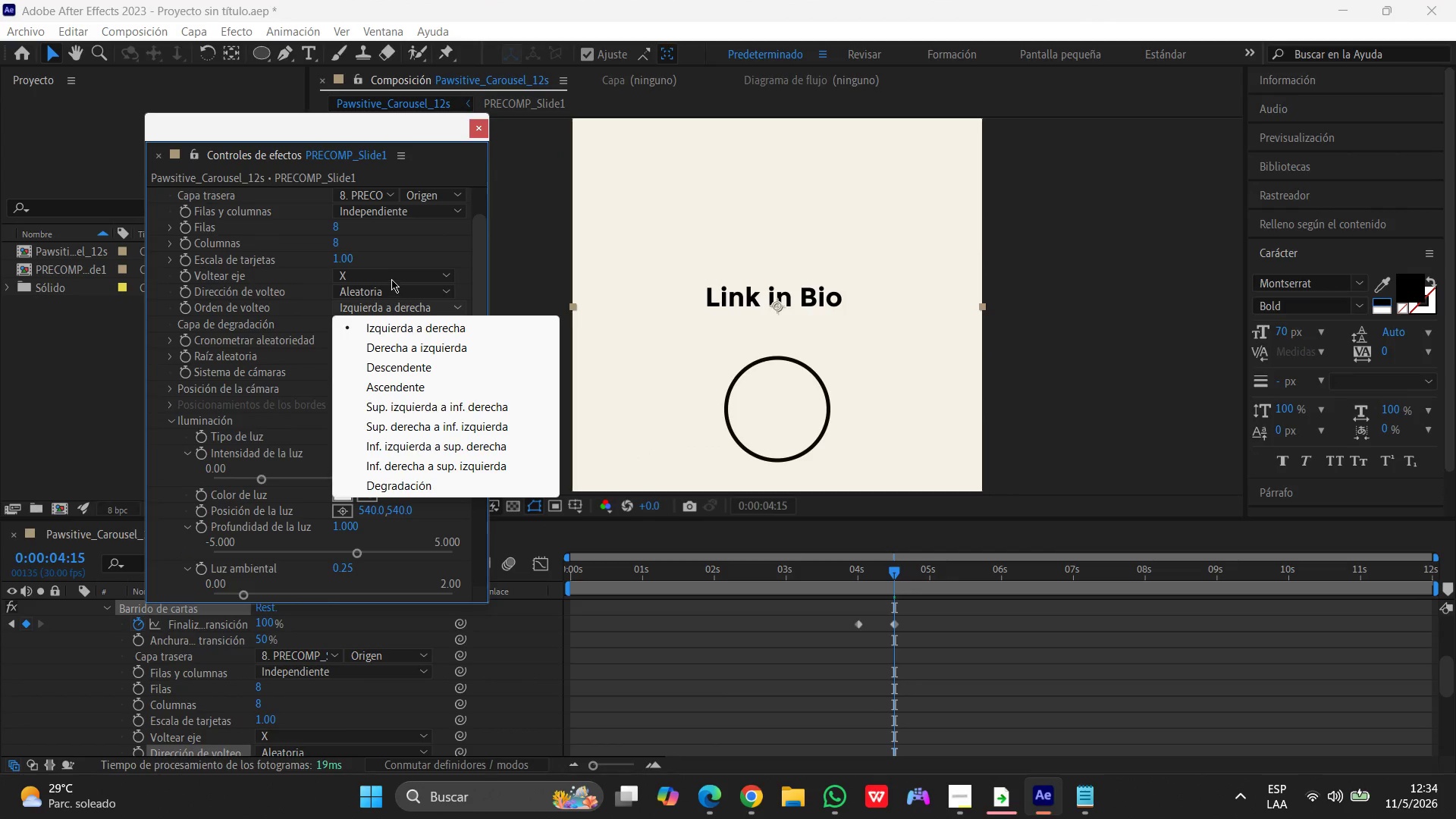 
left_click([391, 278])
 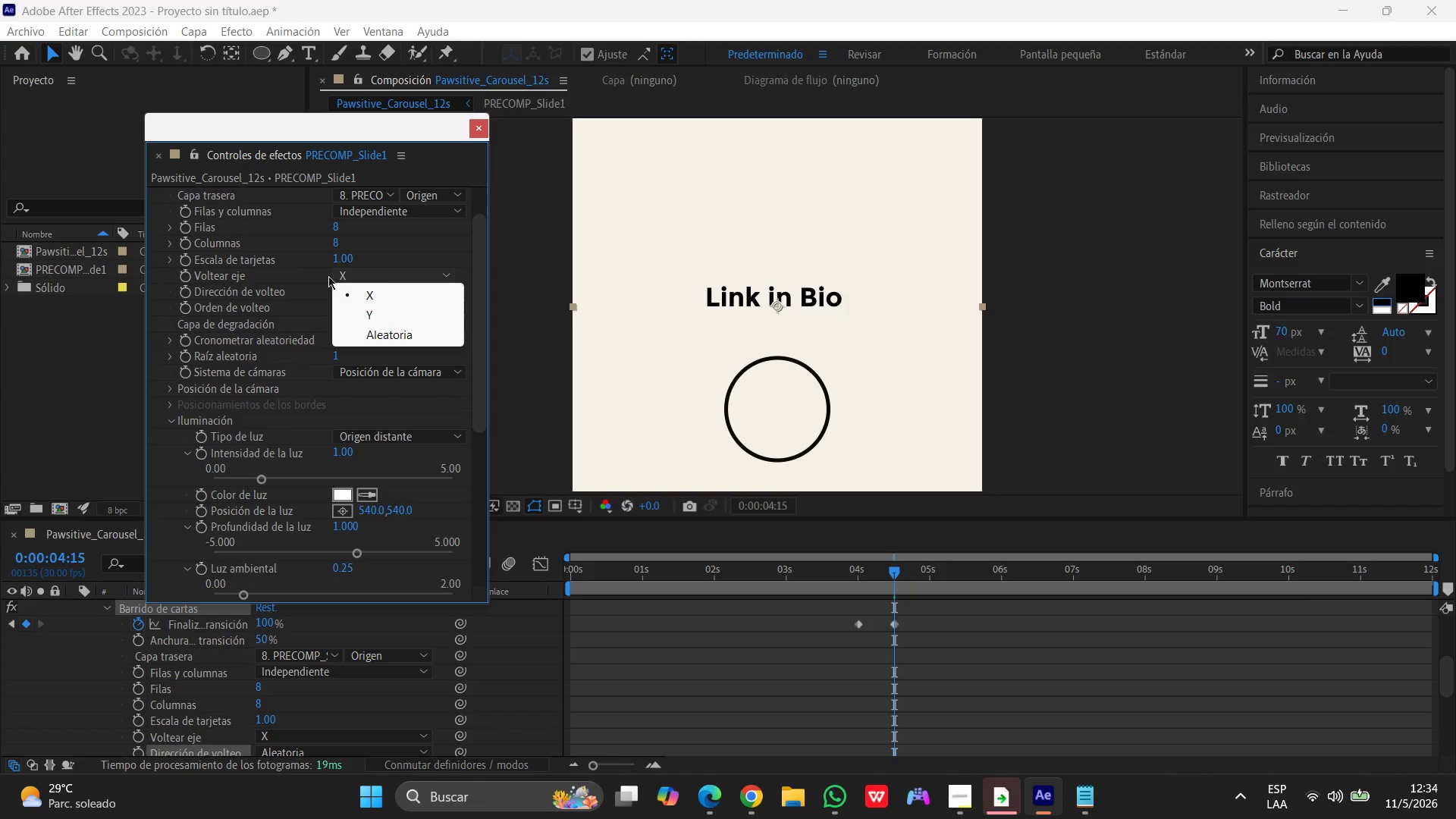 
wait(6.45)
 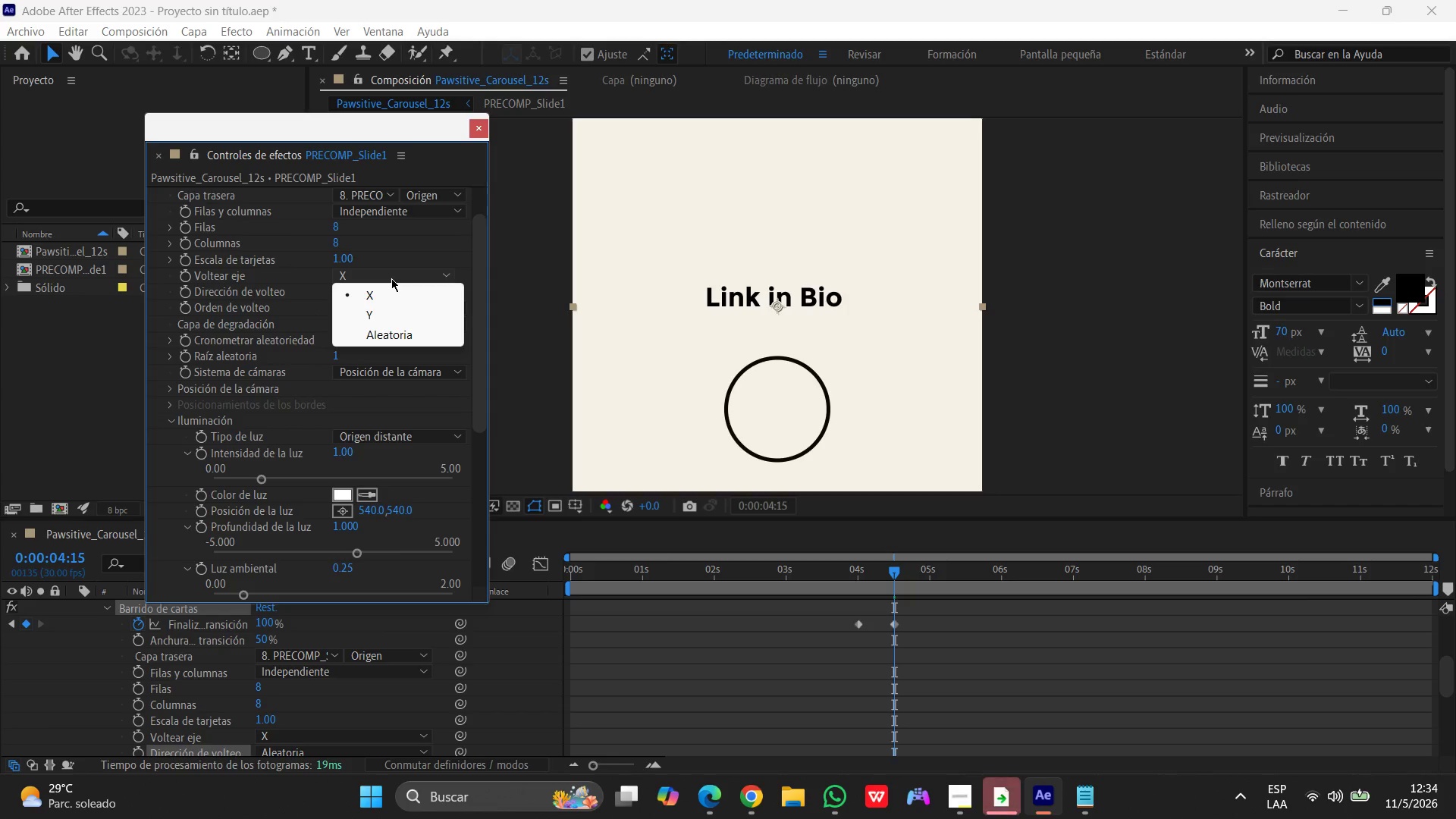 
left_click([289, 287])
 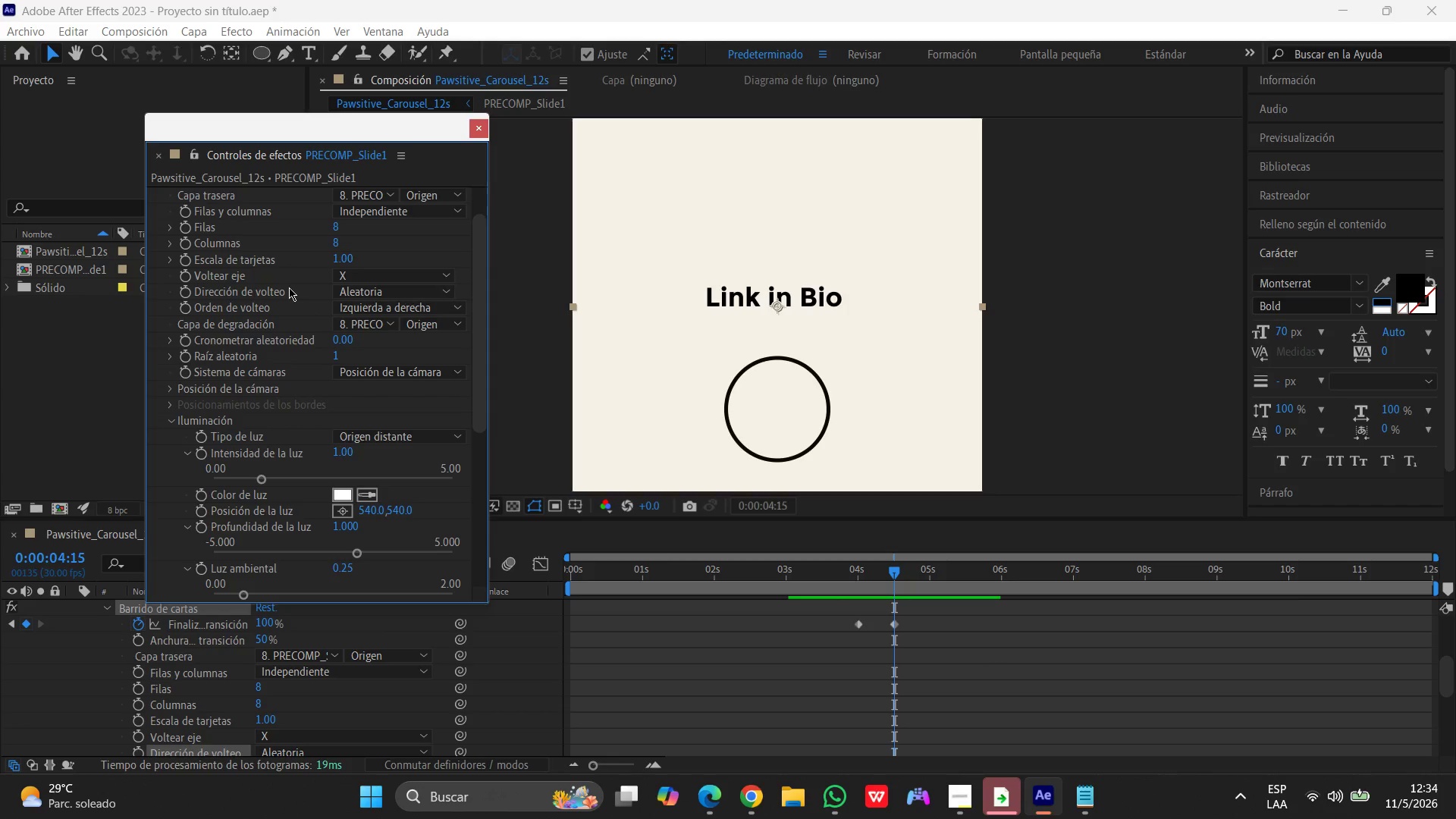 
scroll: coordinate [289, 287], scroll_direction: up, amount: 2.0
 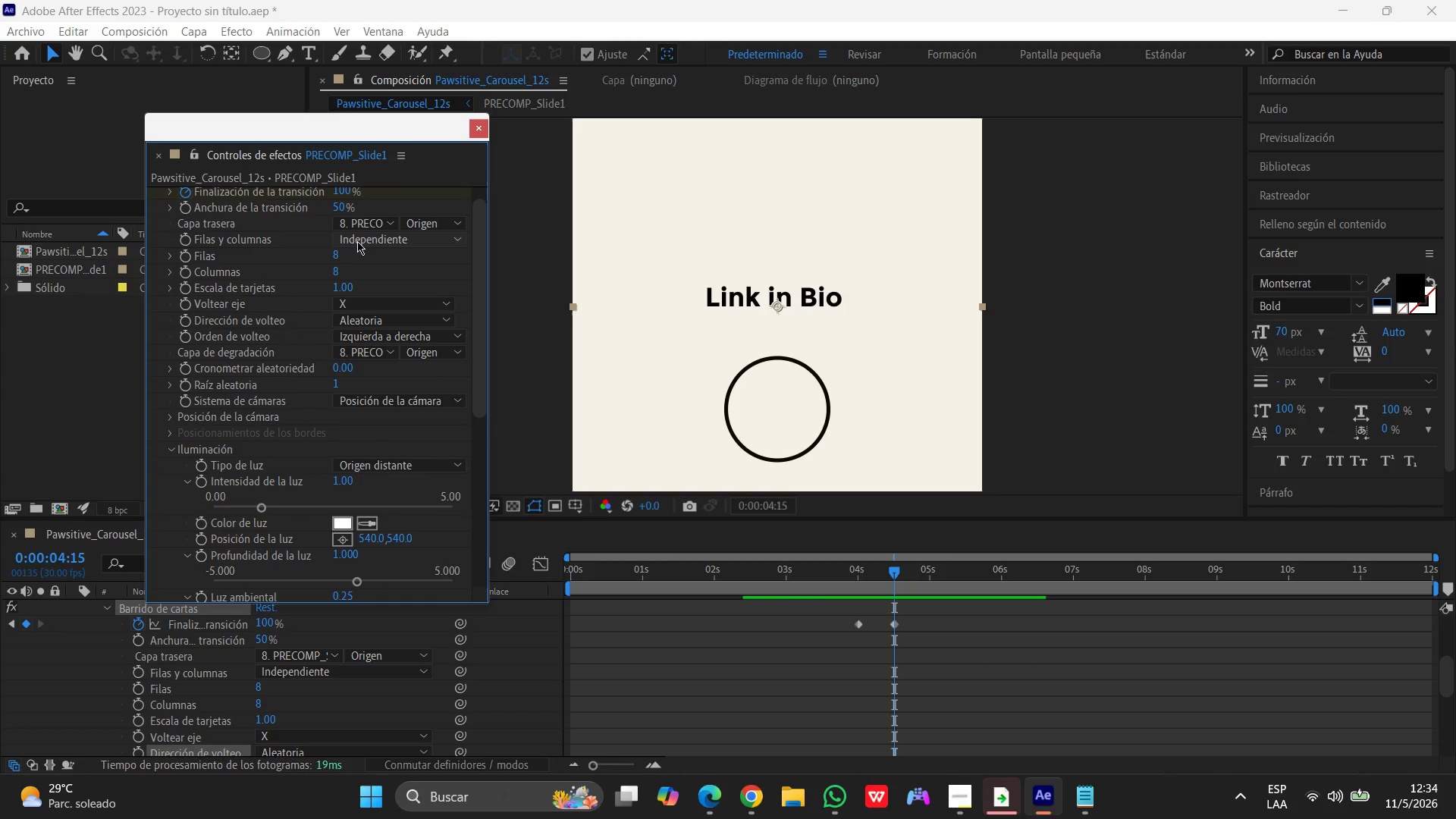 
left_click([357, 241])
 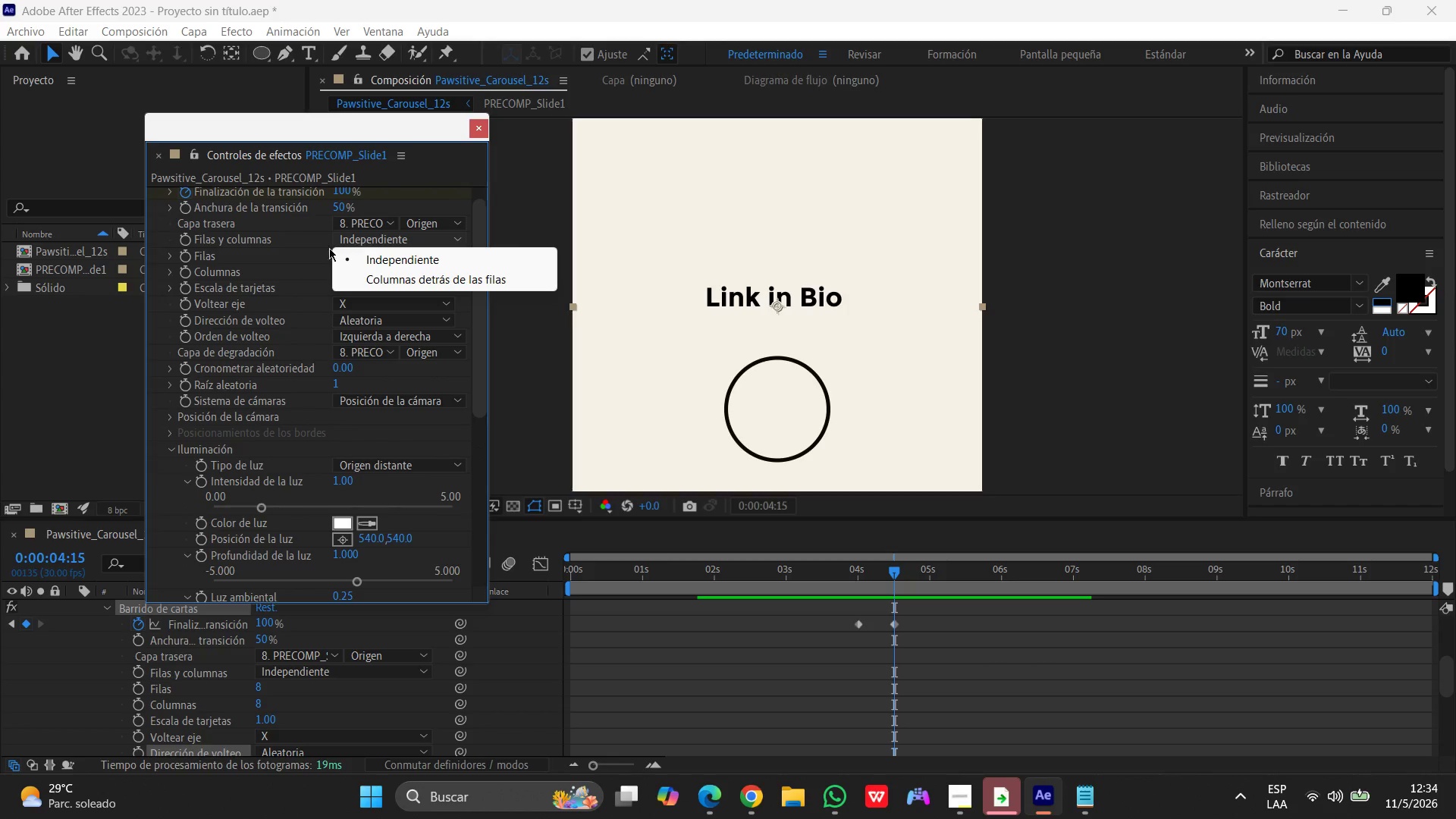 
left_click([265, 254])
 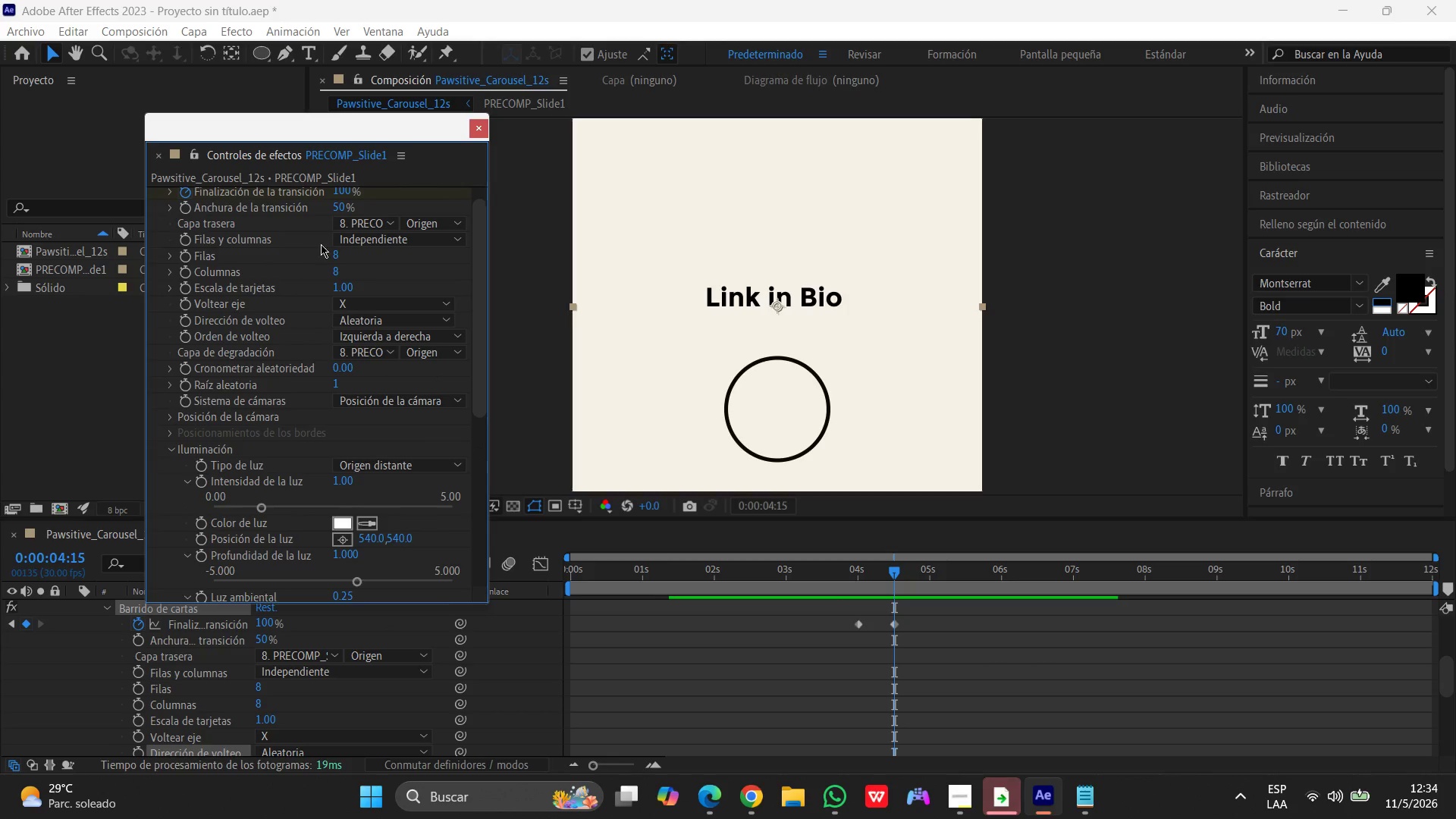 
scroll: coordinate [321, 244], scroll_direction: up, amount: 3.0
 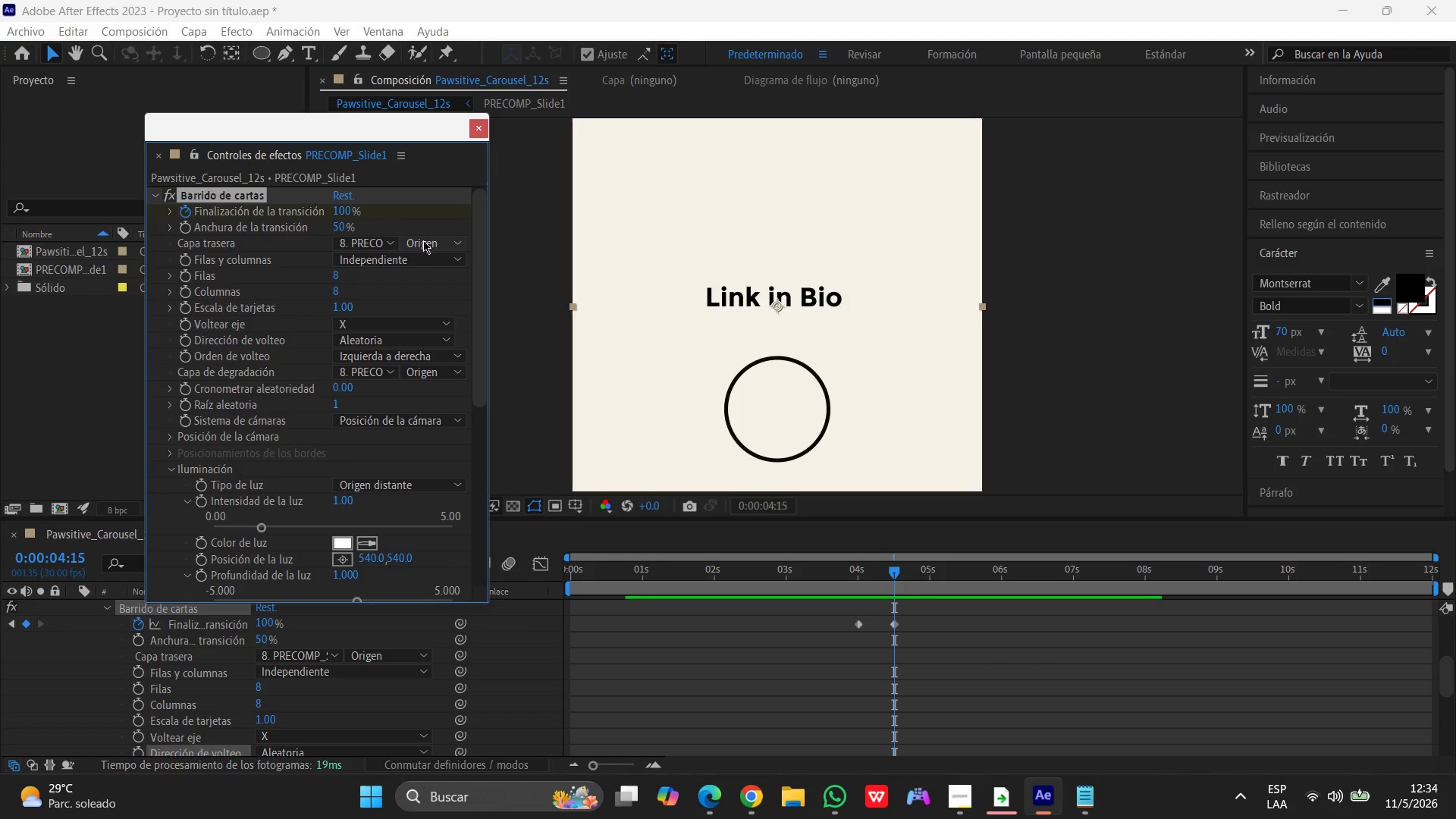 
left_click([429, 237])
 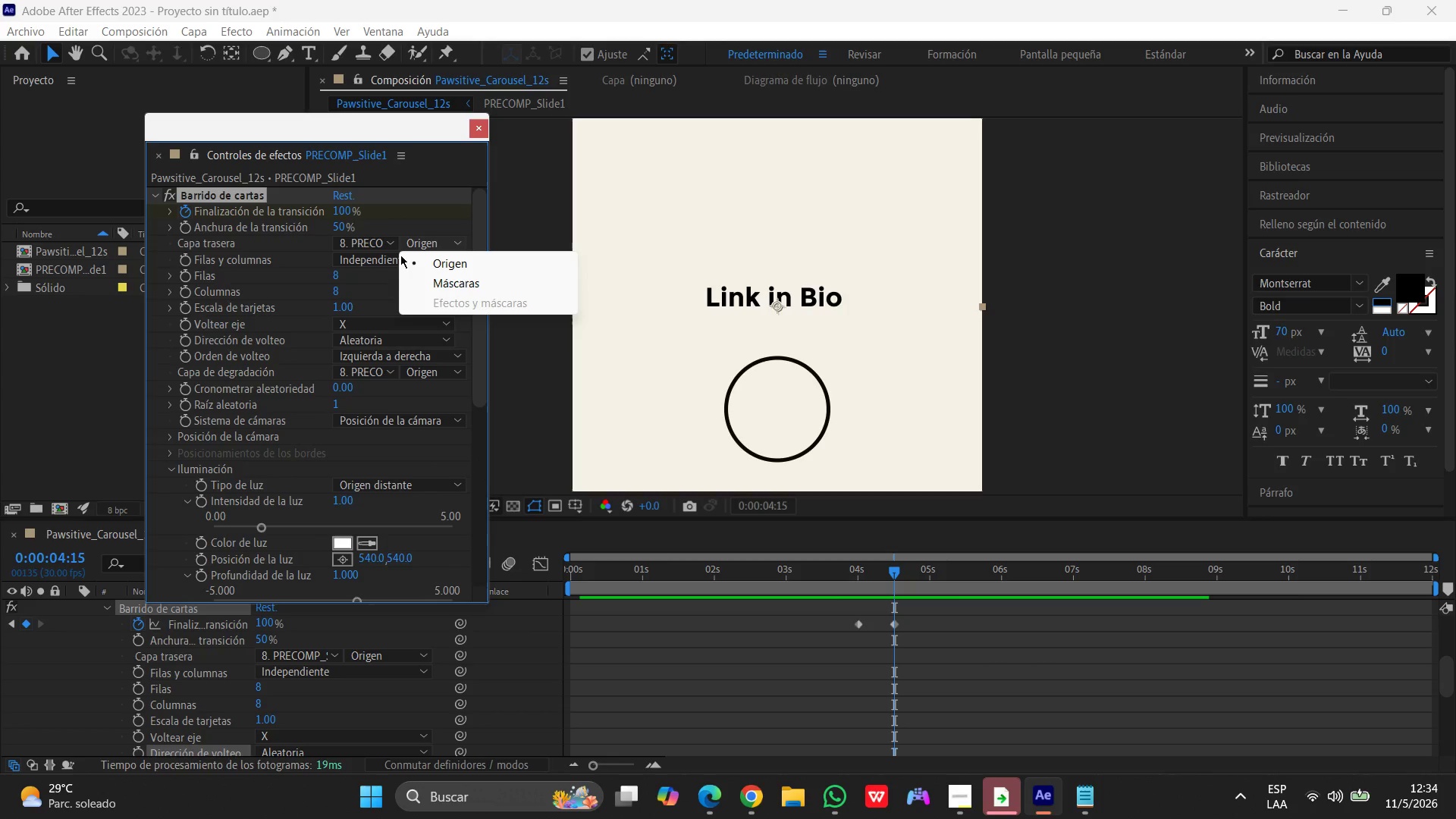 
left_click([362, 309])
 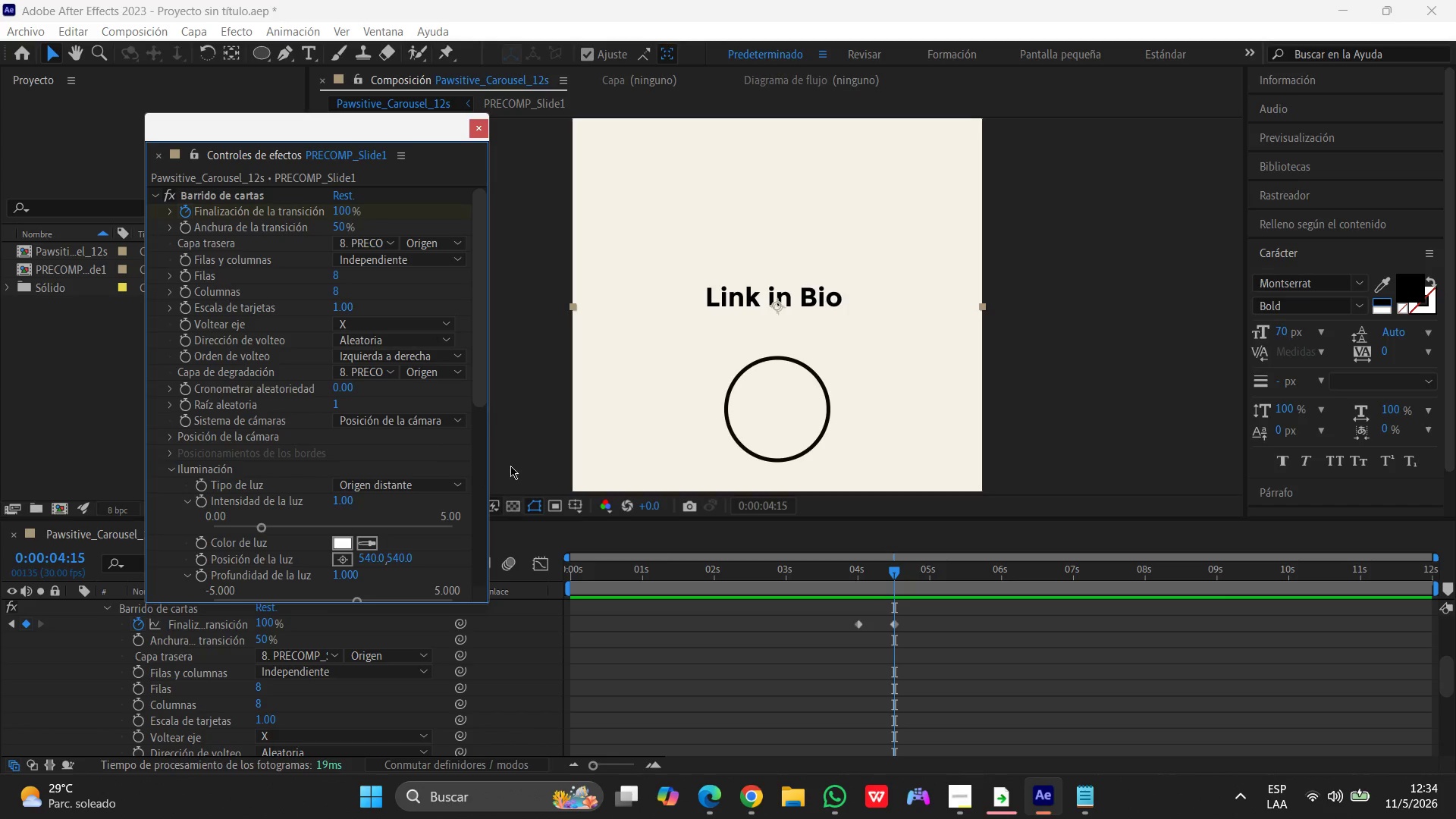 
wait(7.2)
 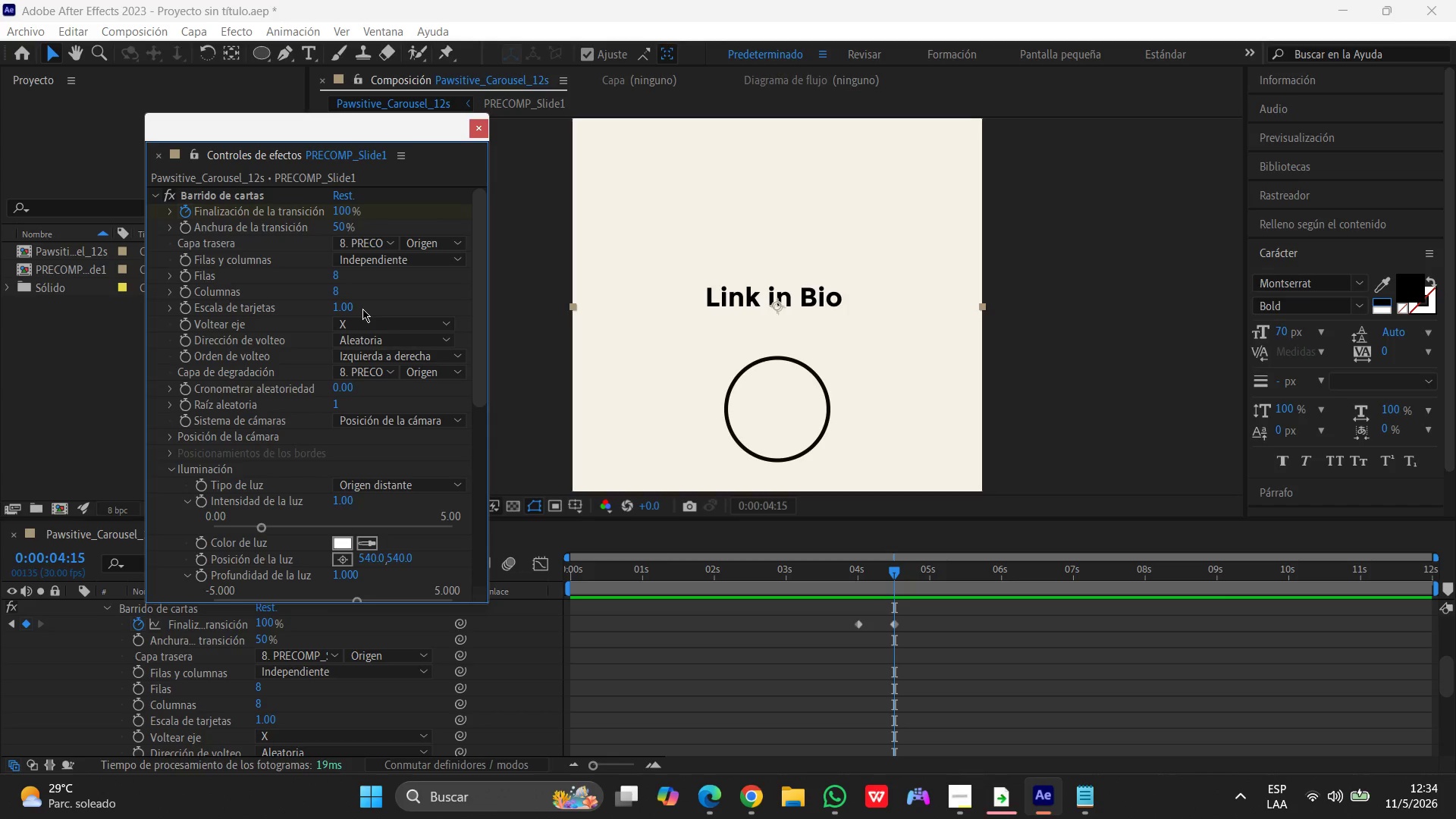 
scroll: coordinate [336, 665], scroll_direction: up, amount: 4.0
 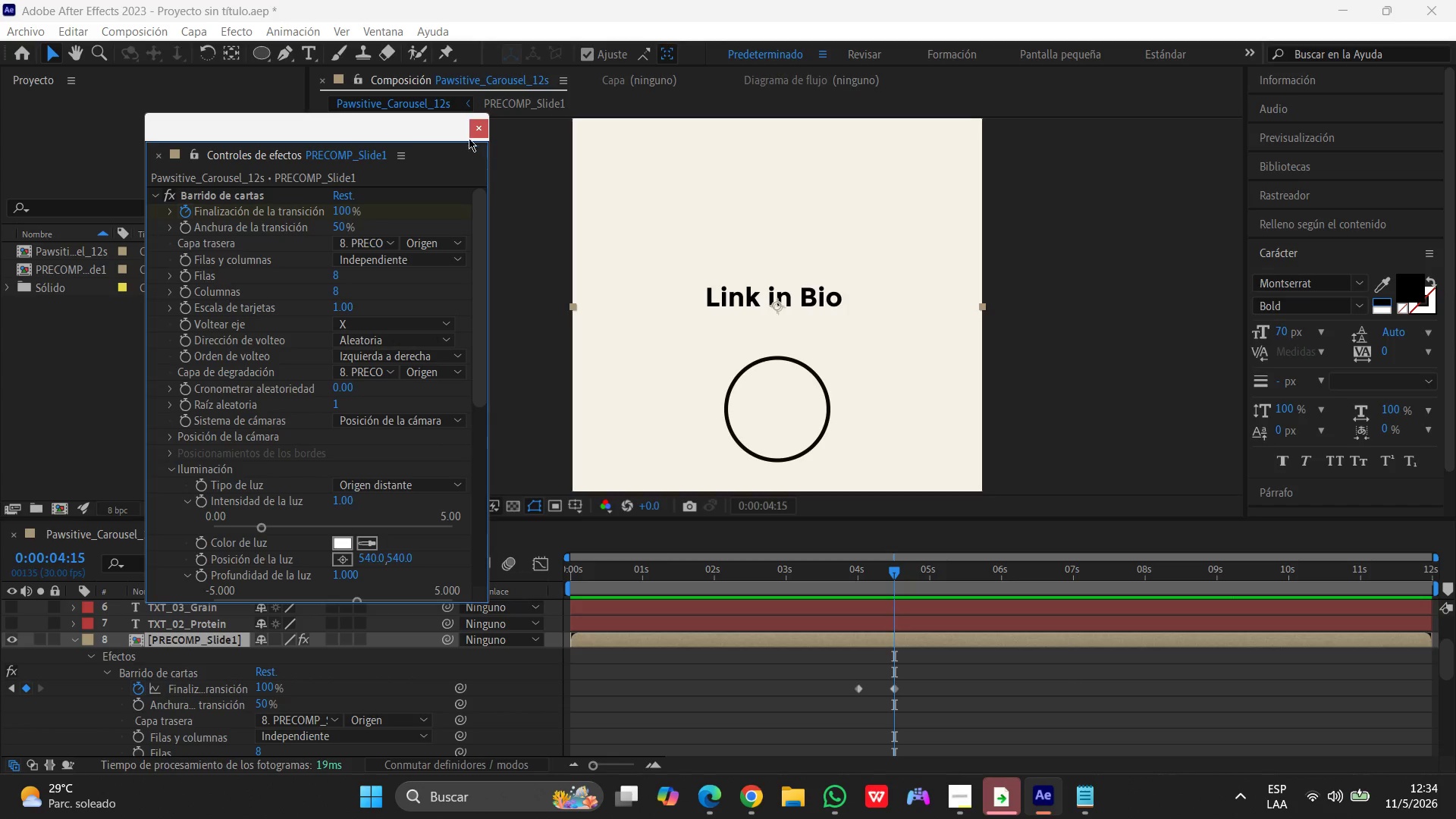 
left_click([472, 128])
 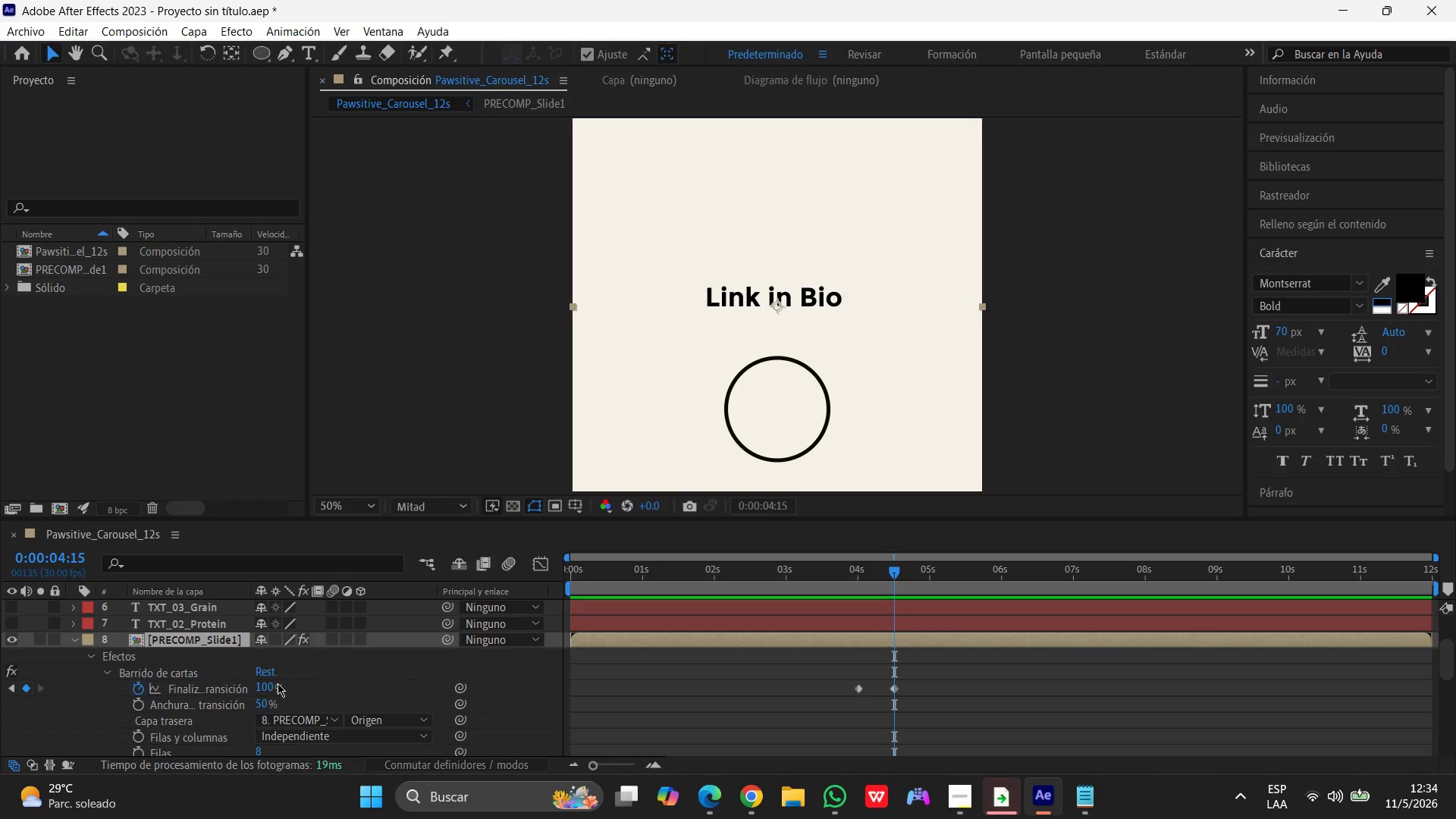 
scroll: coordinate [269, 682], scroll_direction: up, amount: 10.0
 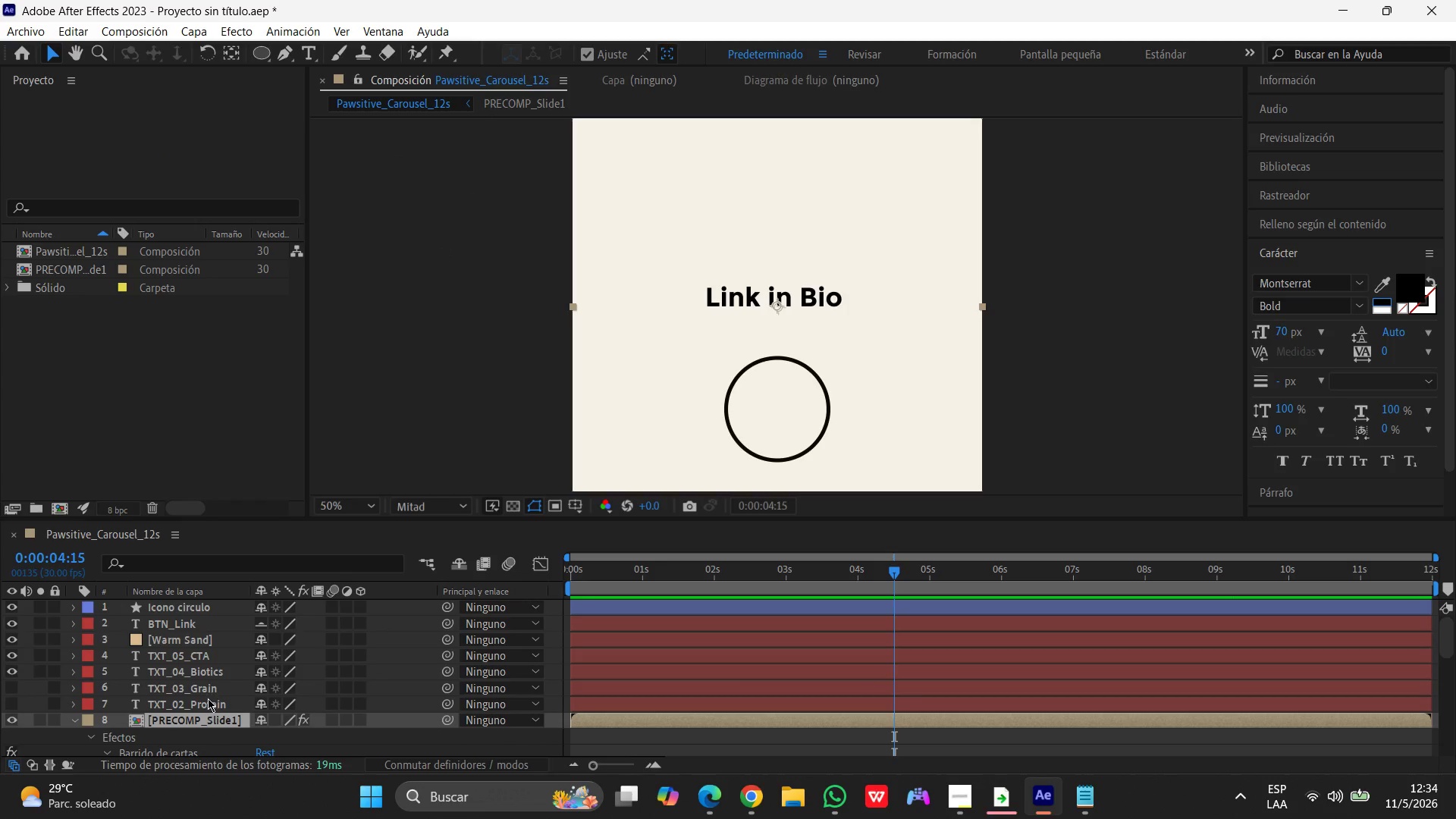 
left_click([204, 701])
 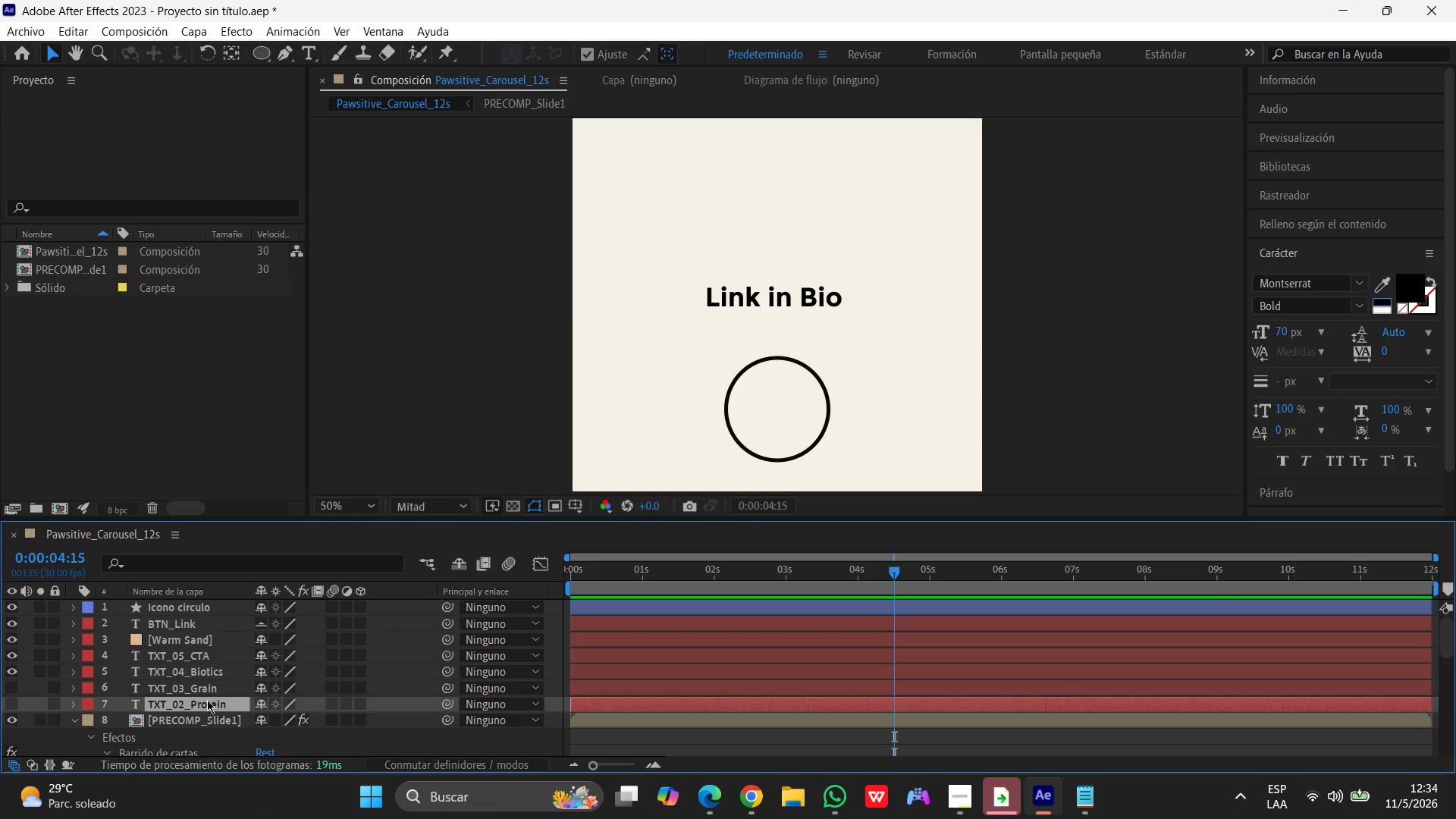 
hold_key(key=ShiftLeft, duration=1.52)
left_click([196, 684])
 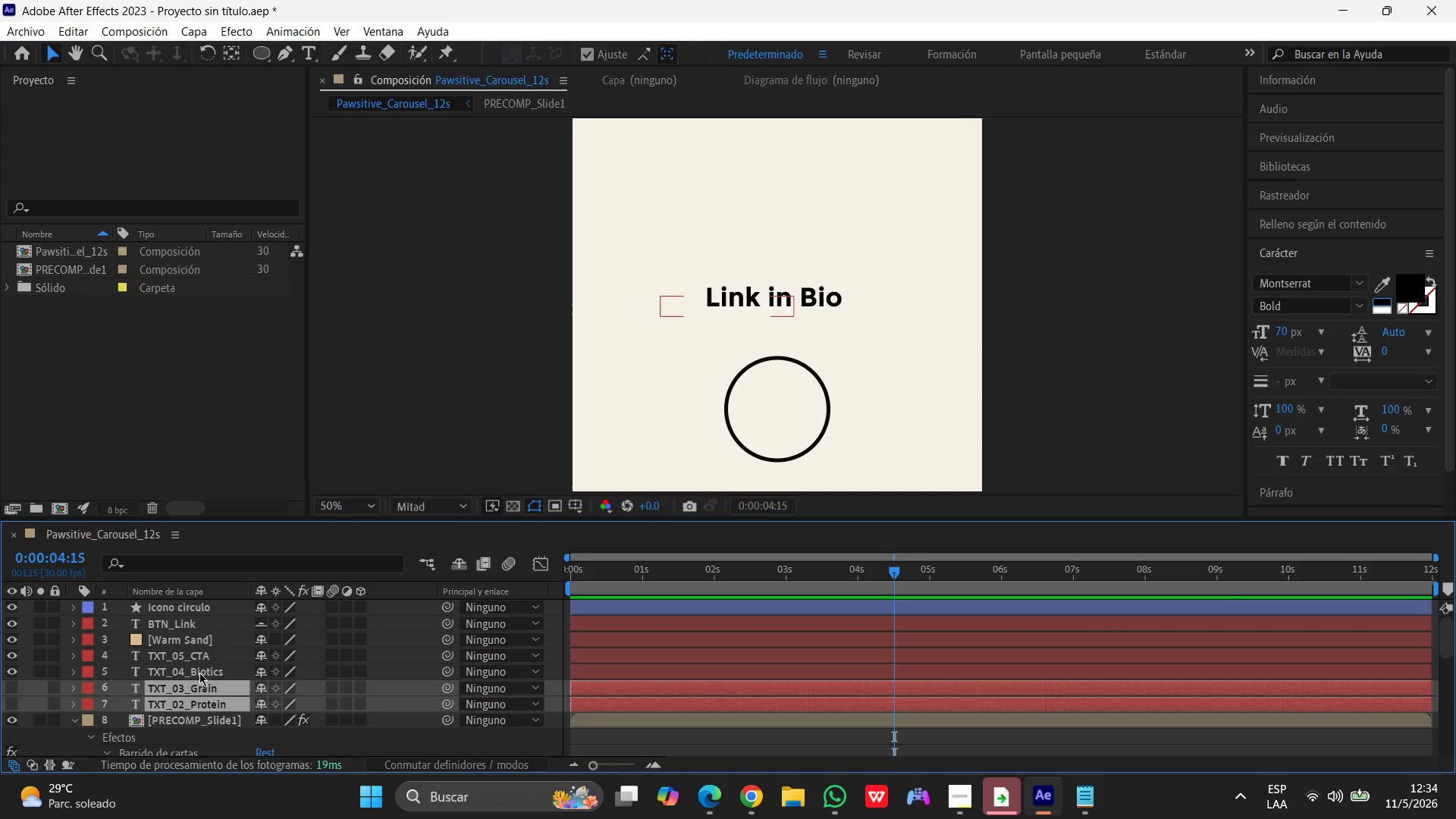 
left_click([202, 670])
 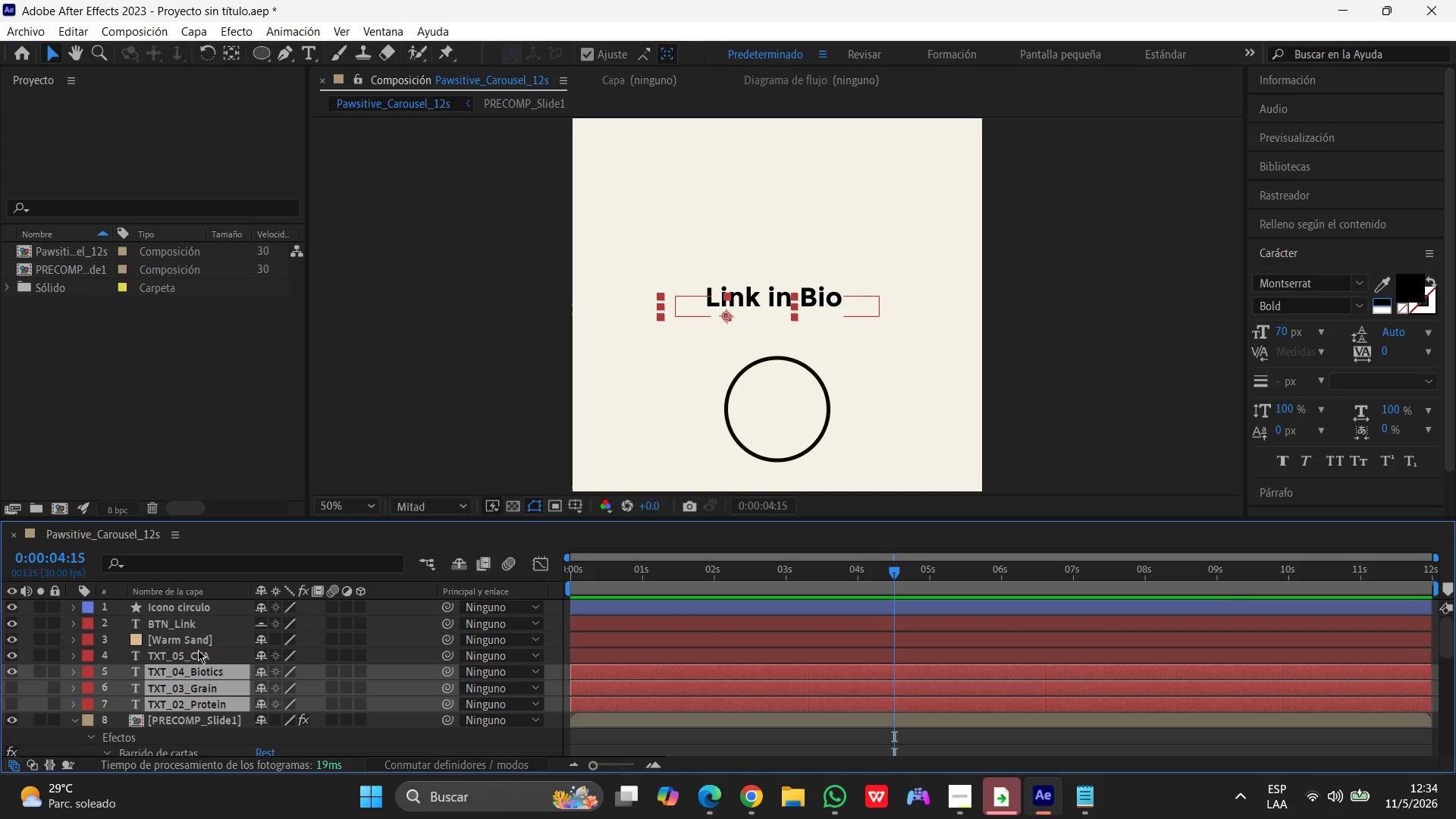 
hold_key(key=ShiftLeft, duration=1.51)
left_click([198, 650])
 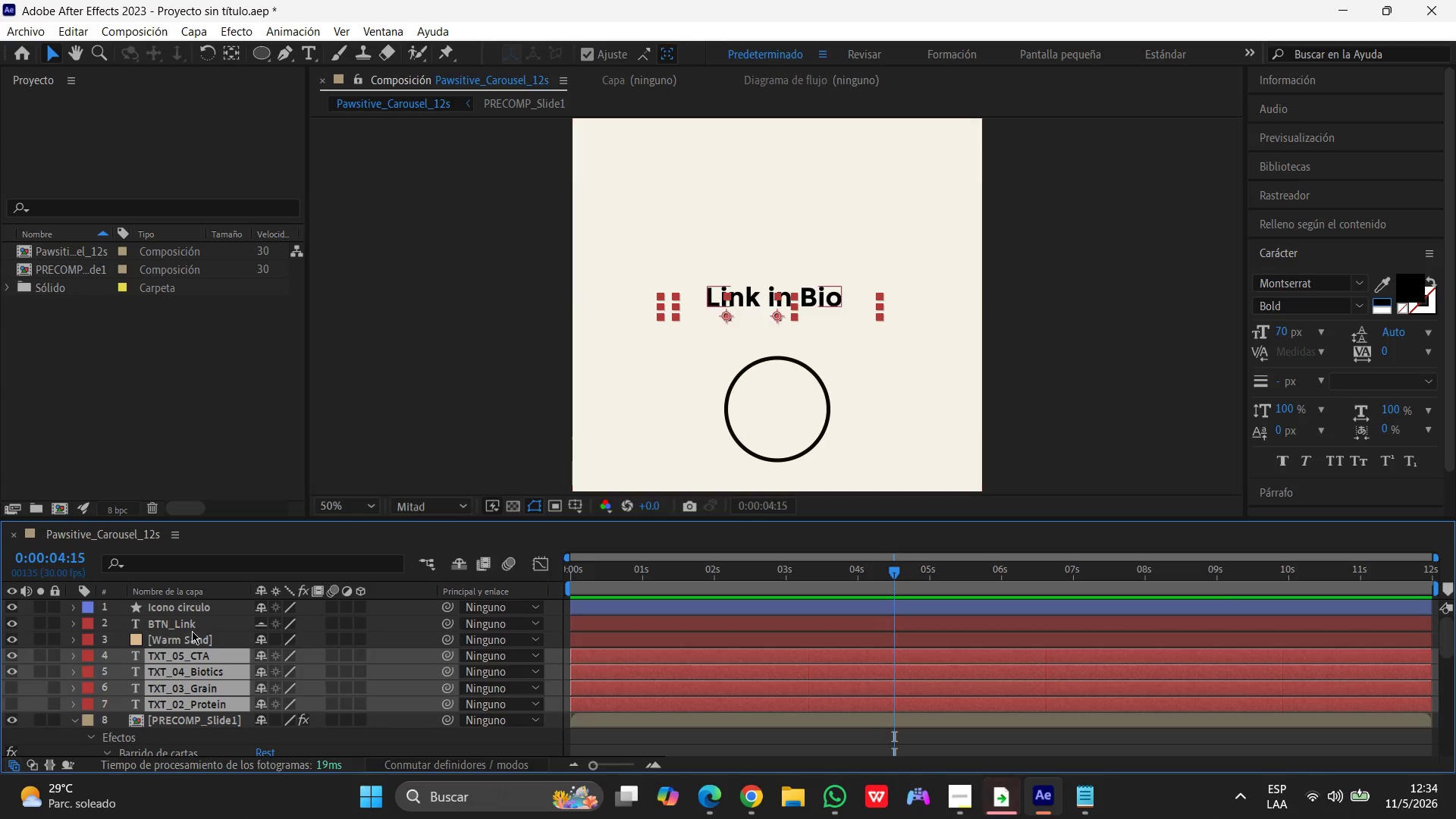 
left_click([192, 631])
 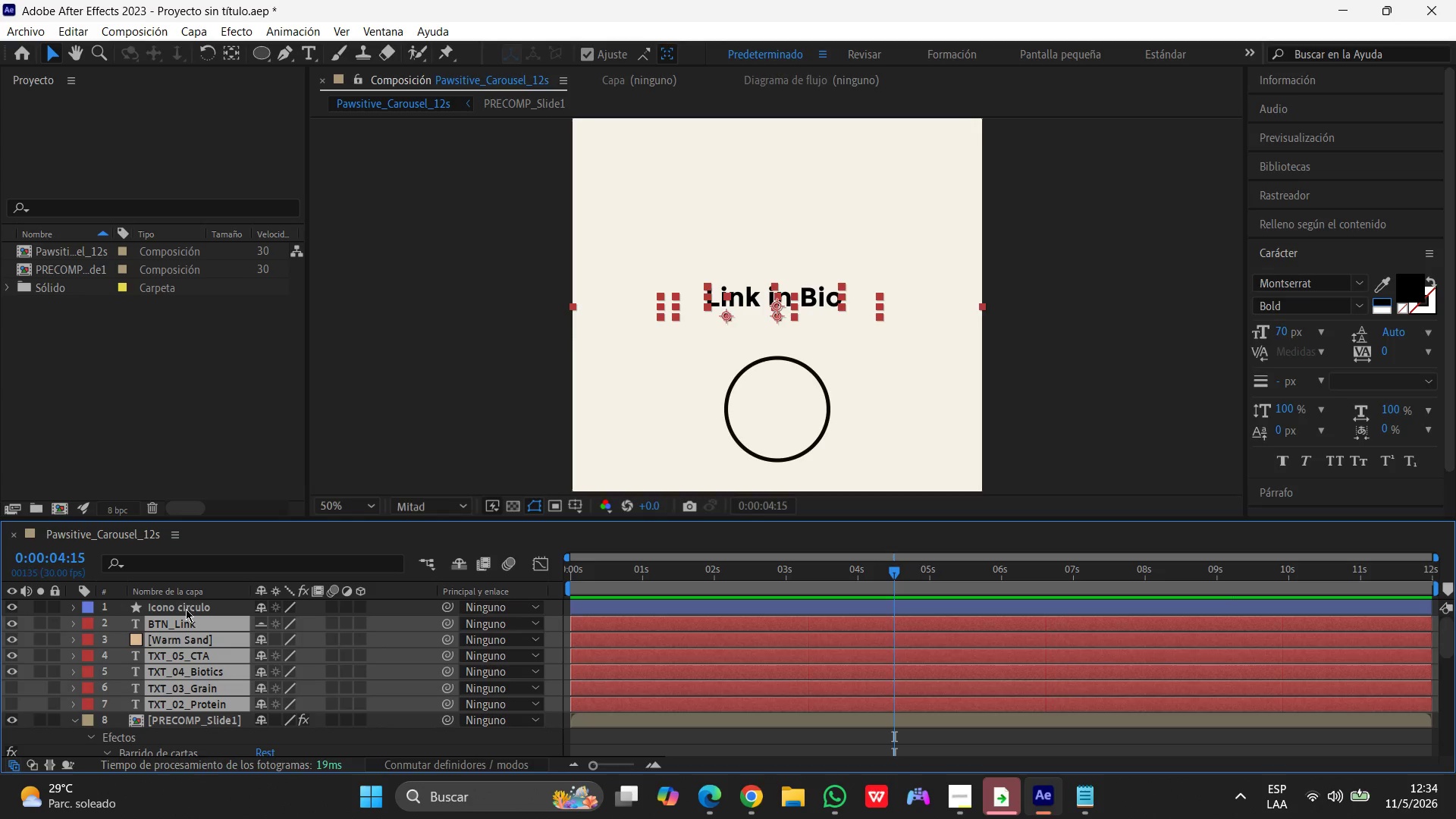 
left_click([186, 609])
 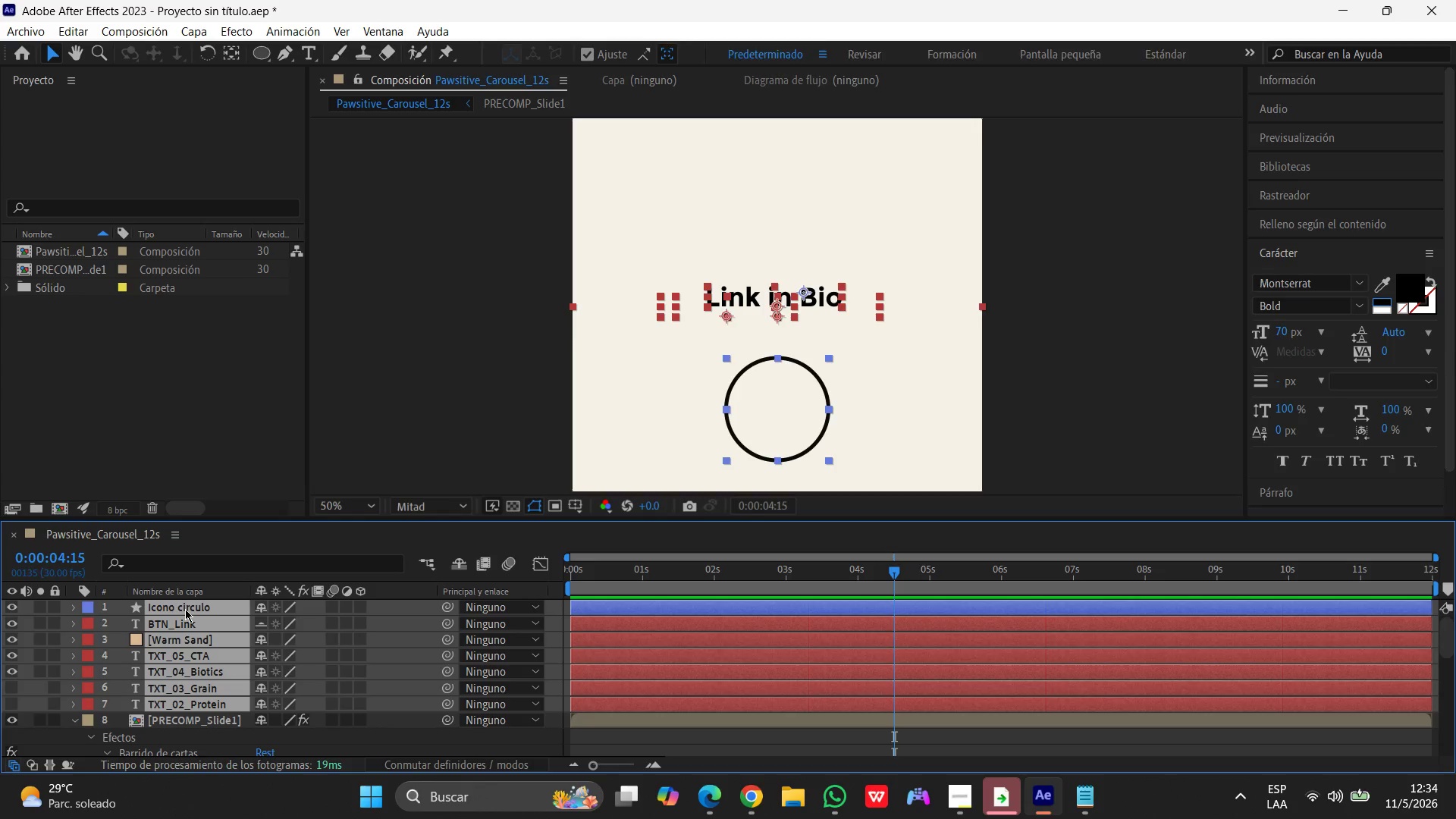 
key(Shift+ShiftLeft)
 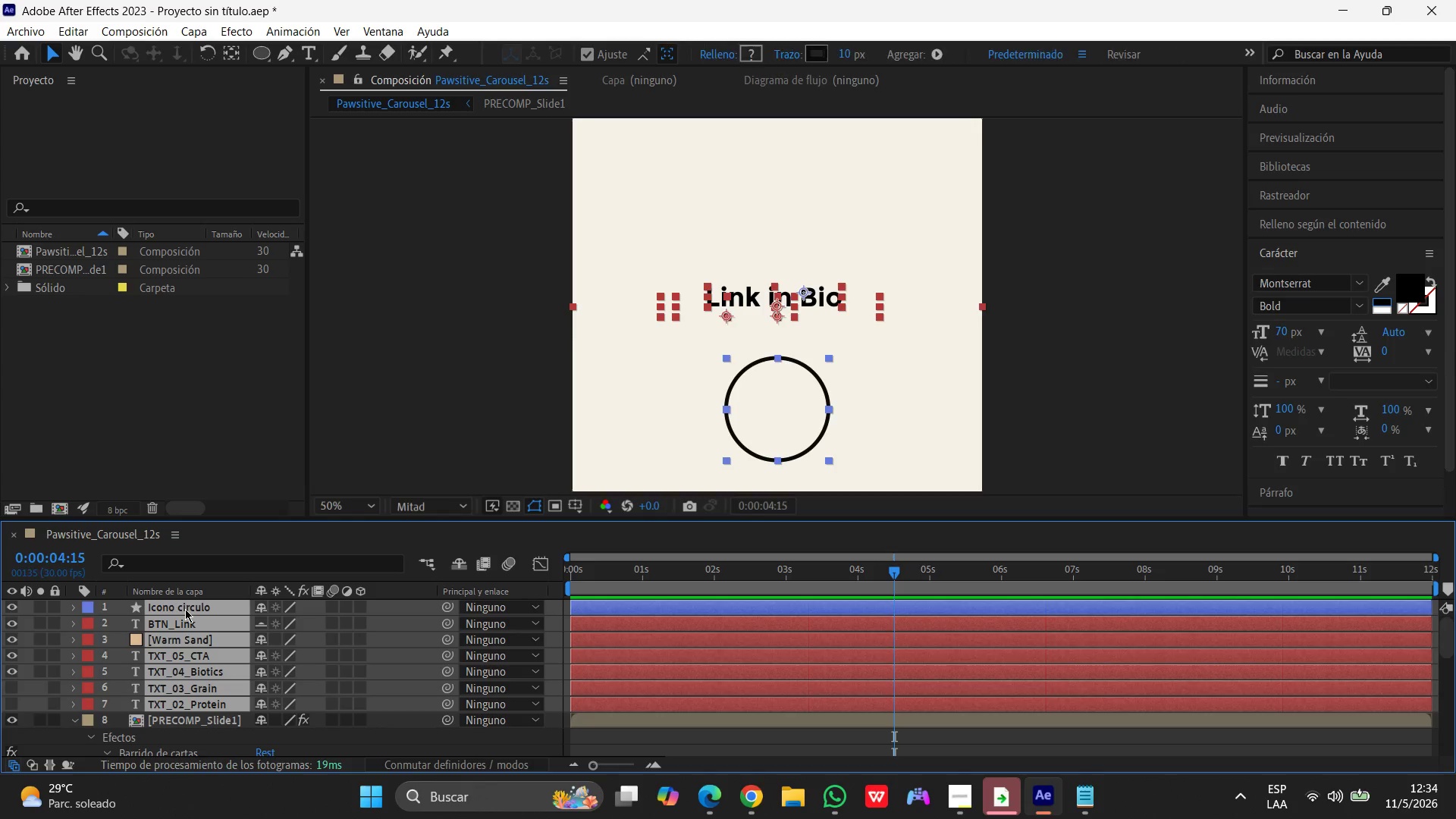 
key(Shift+ShiftLeft)
 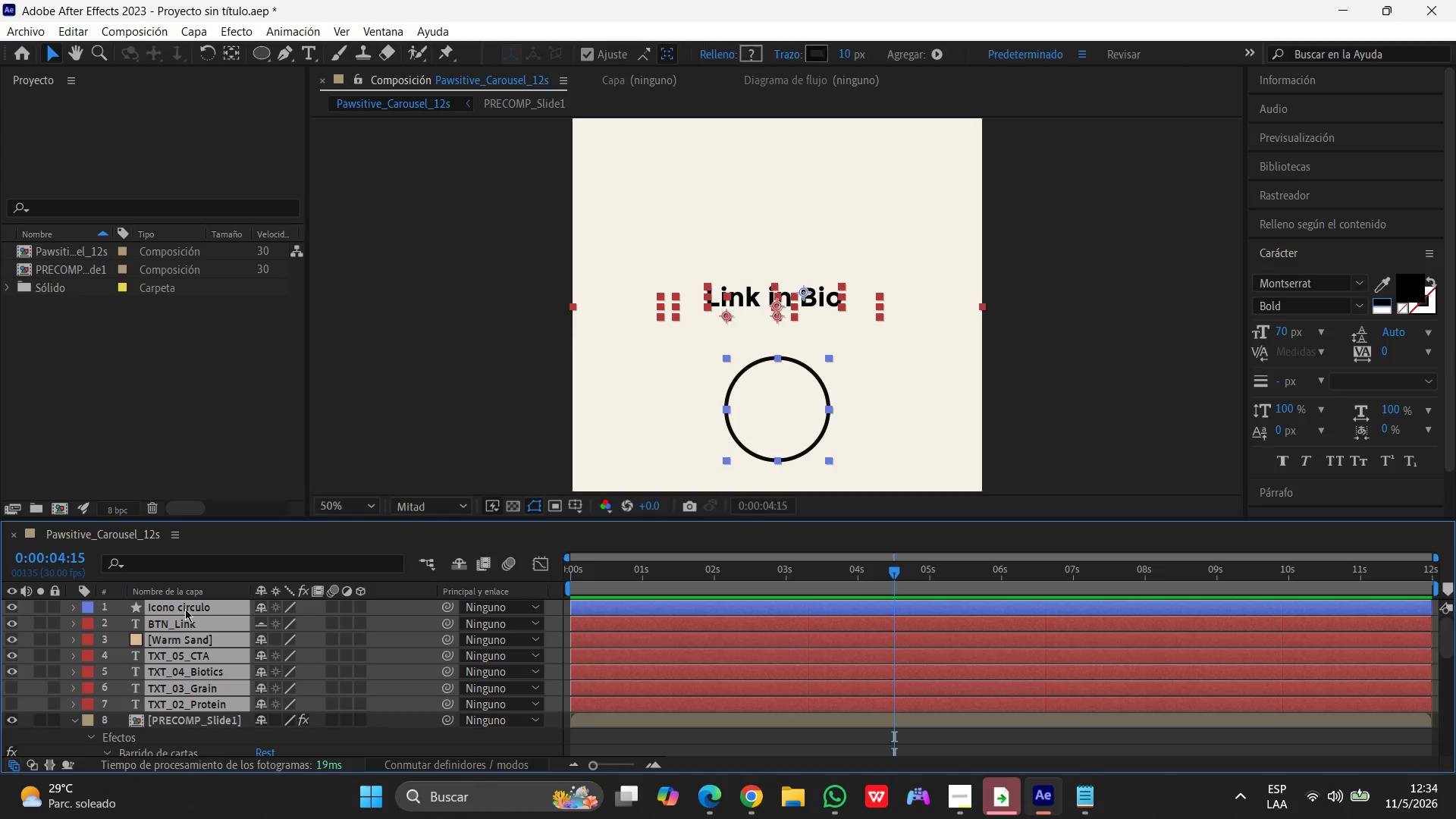 
key(Shift+ShiftLeft)
 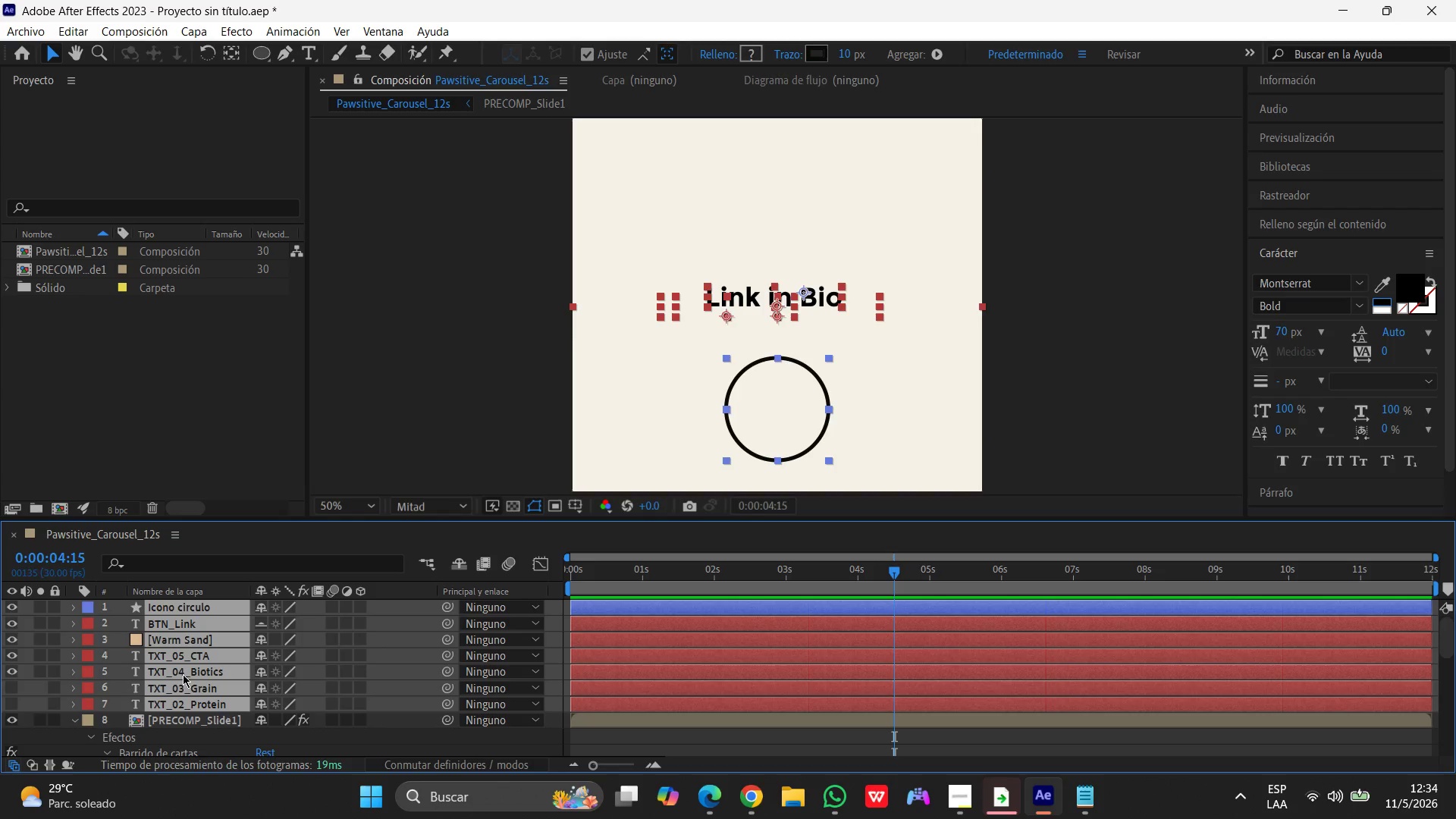 
right_click([187, 645])
 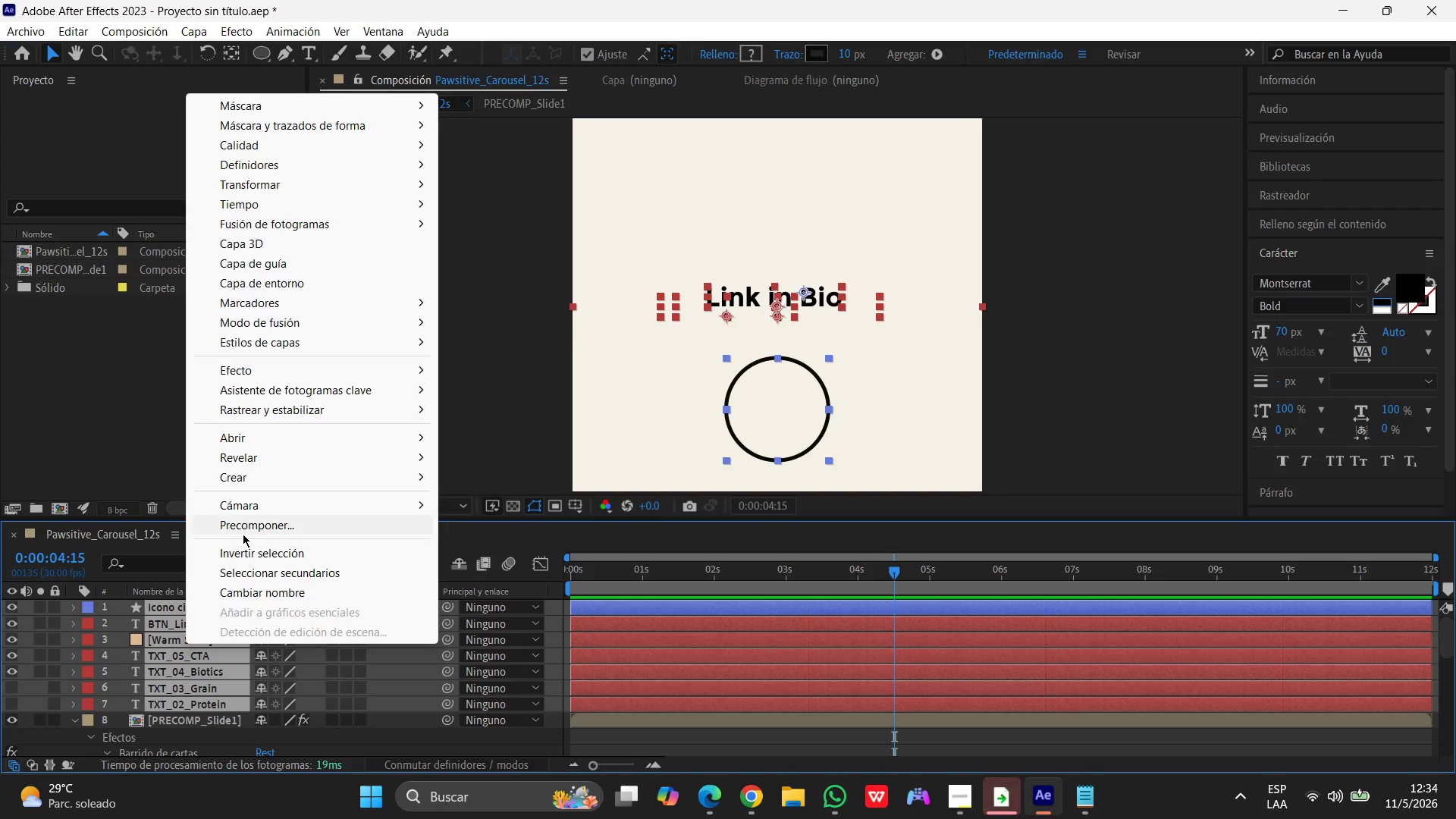 
left_click([249, 527])
 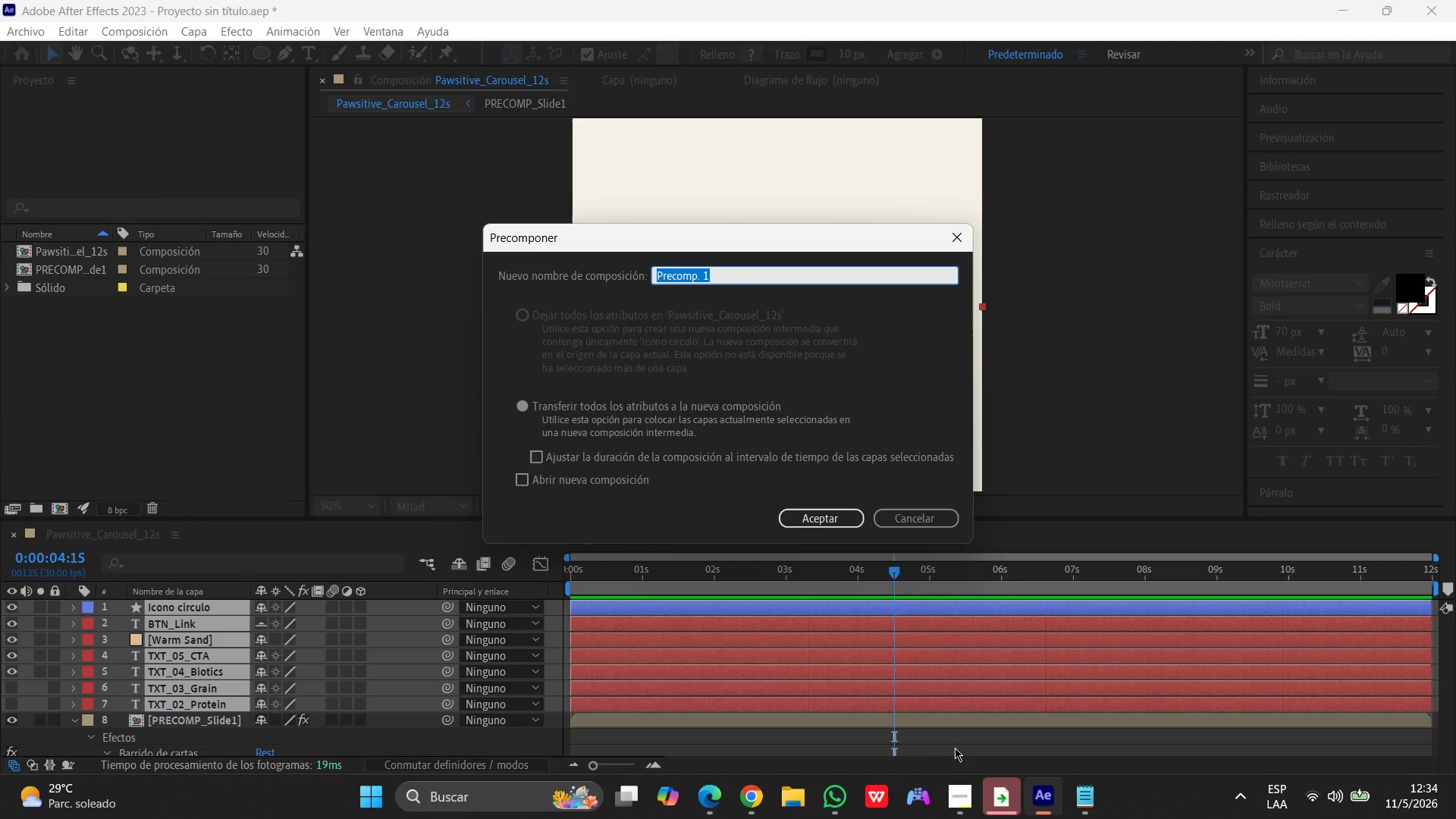 
left_click([824, 802])
 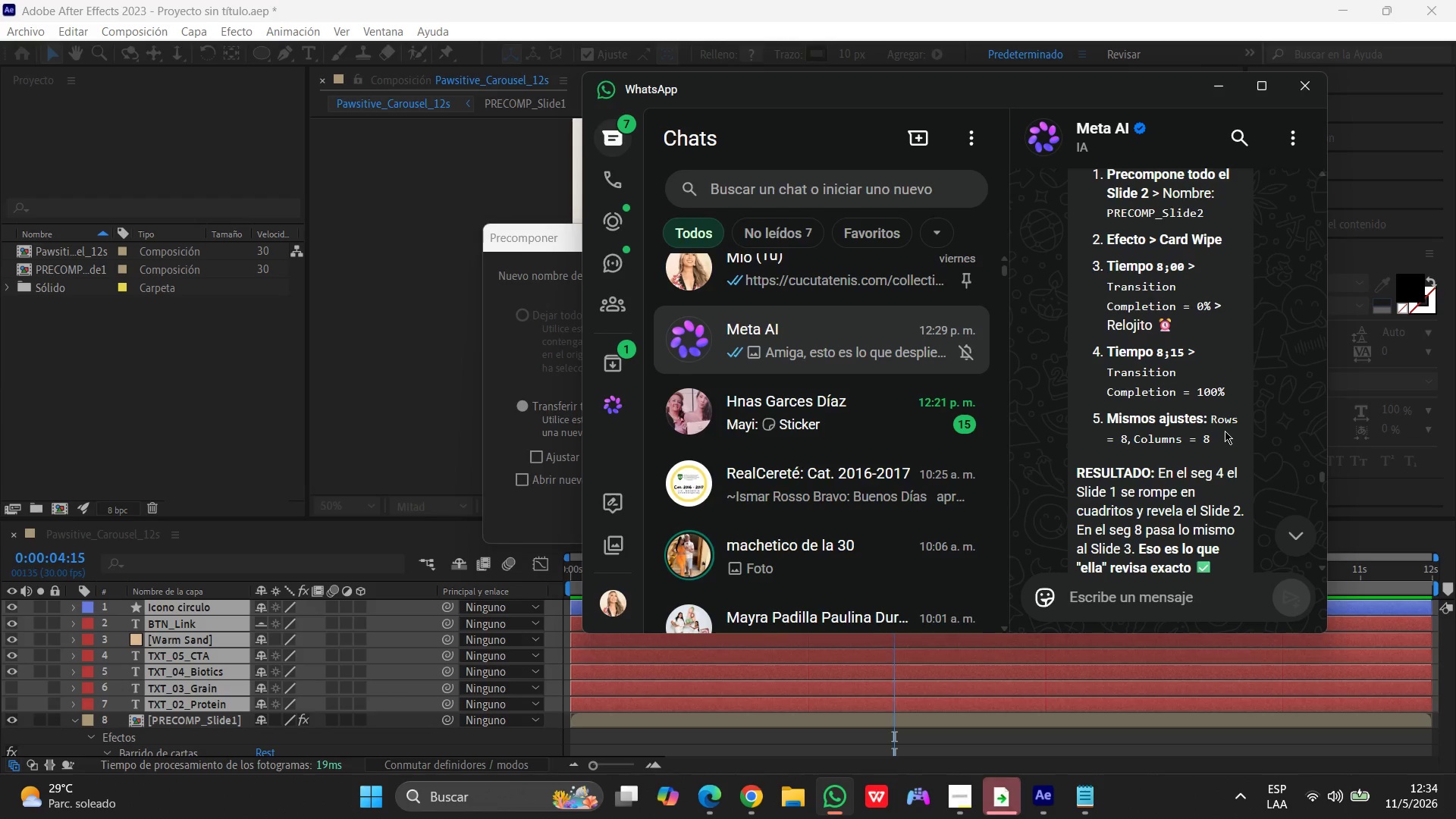 
scroll: coordinate [1226, 431], scroll_direction: up, amount: 5.0
 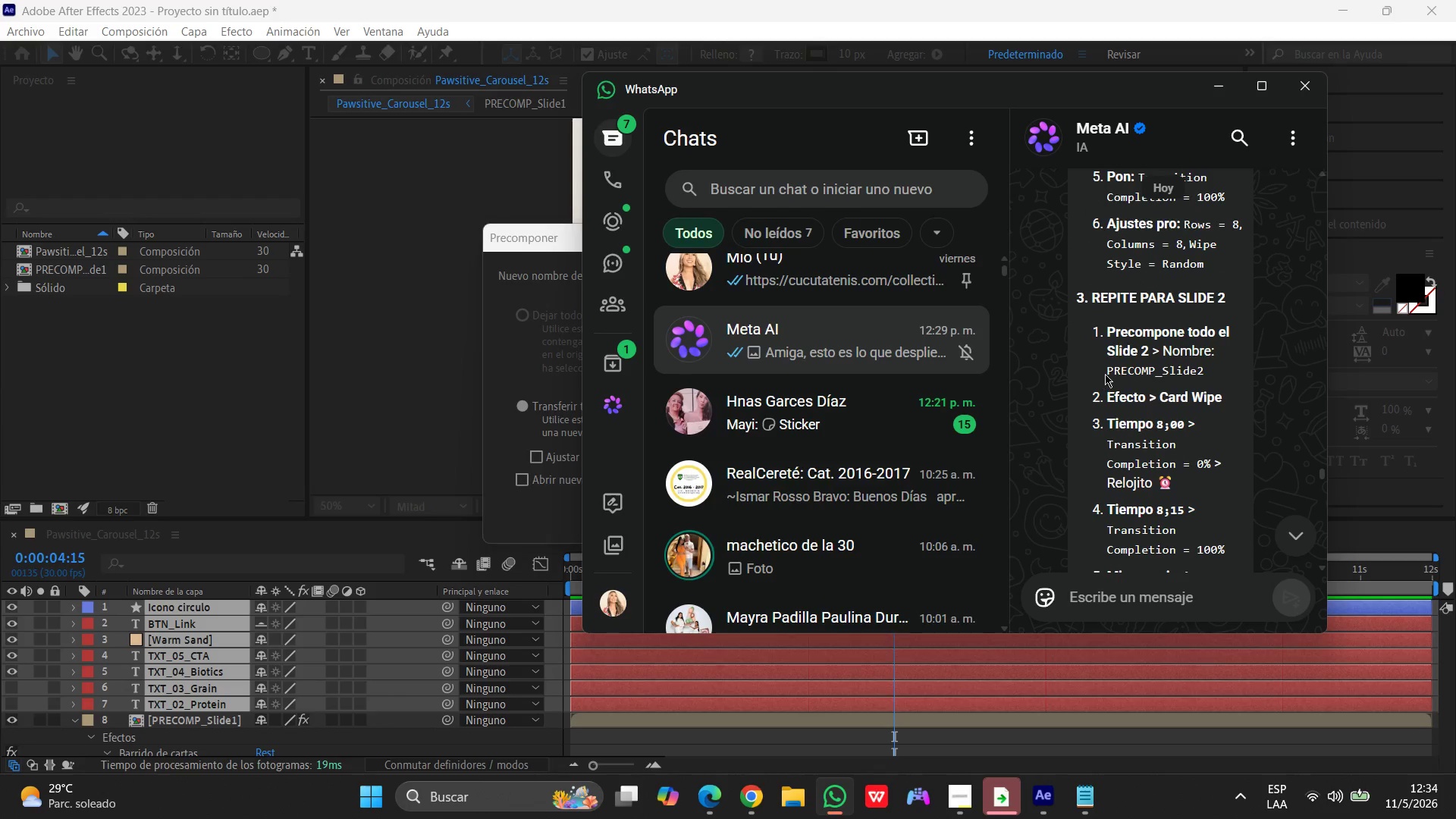 
left_click_drag(start_coordinate=[1107, 372], to_coordinate=[1204, 371])
 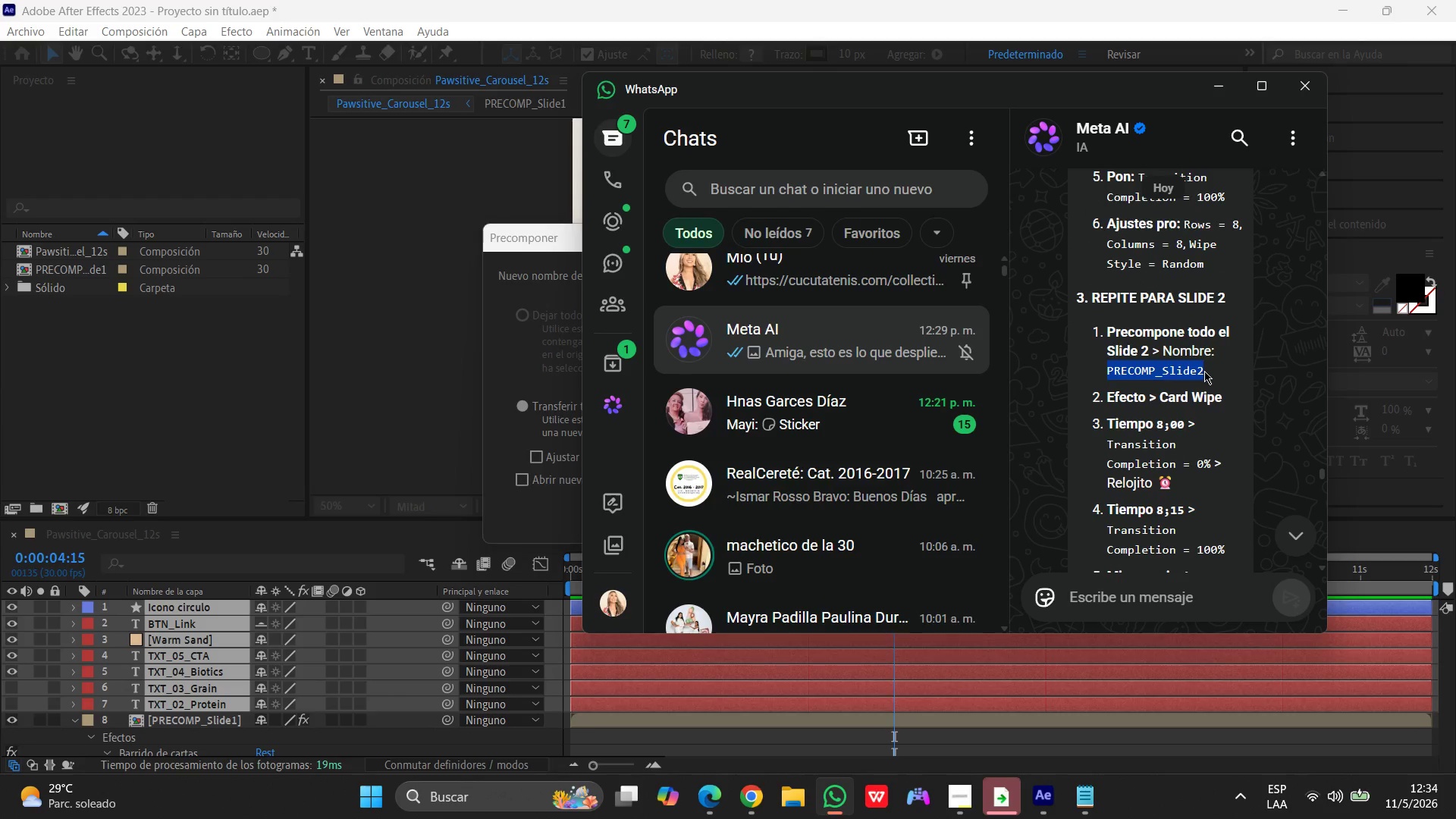 
key(Control+C)
 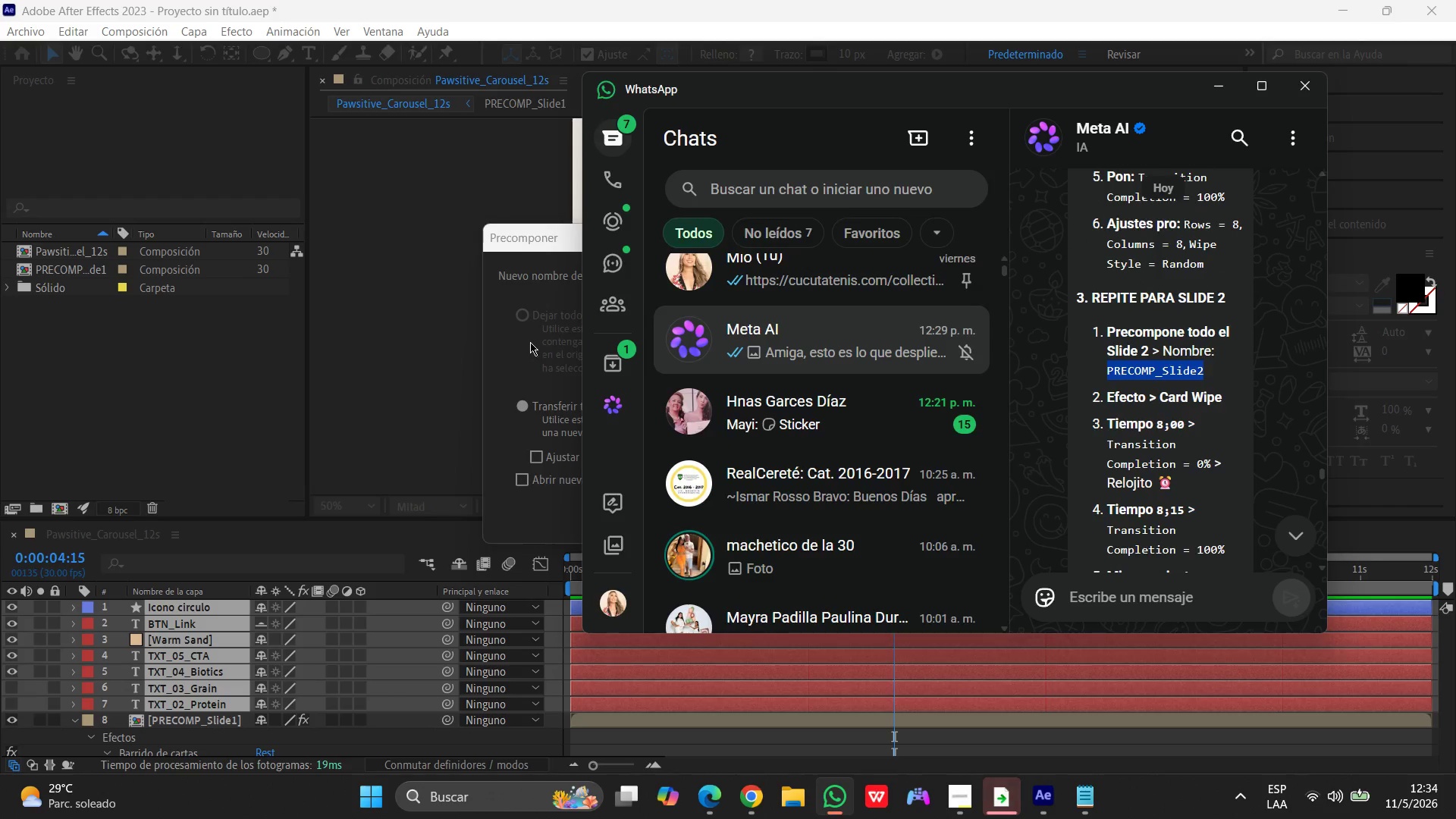 
left_click([527, 341])
 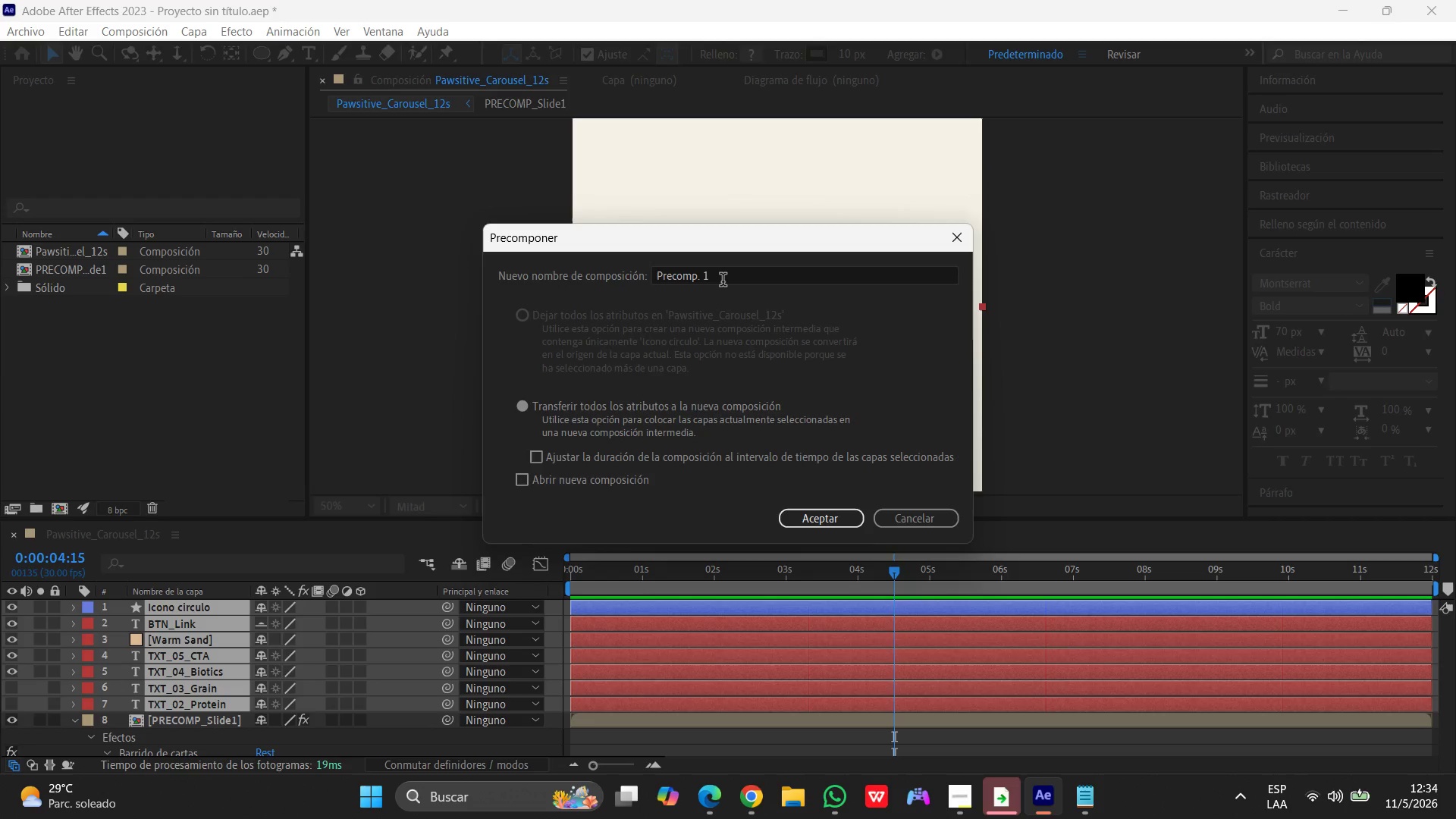 
left_click_drag(start_coordinate=[726, 280], to_coordinate=[555, 277])
 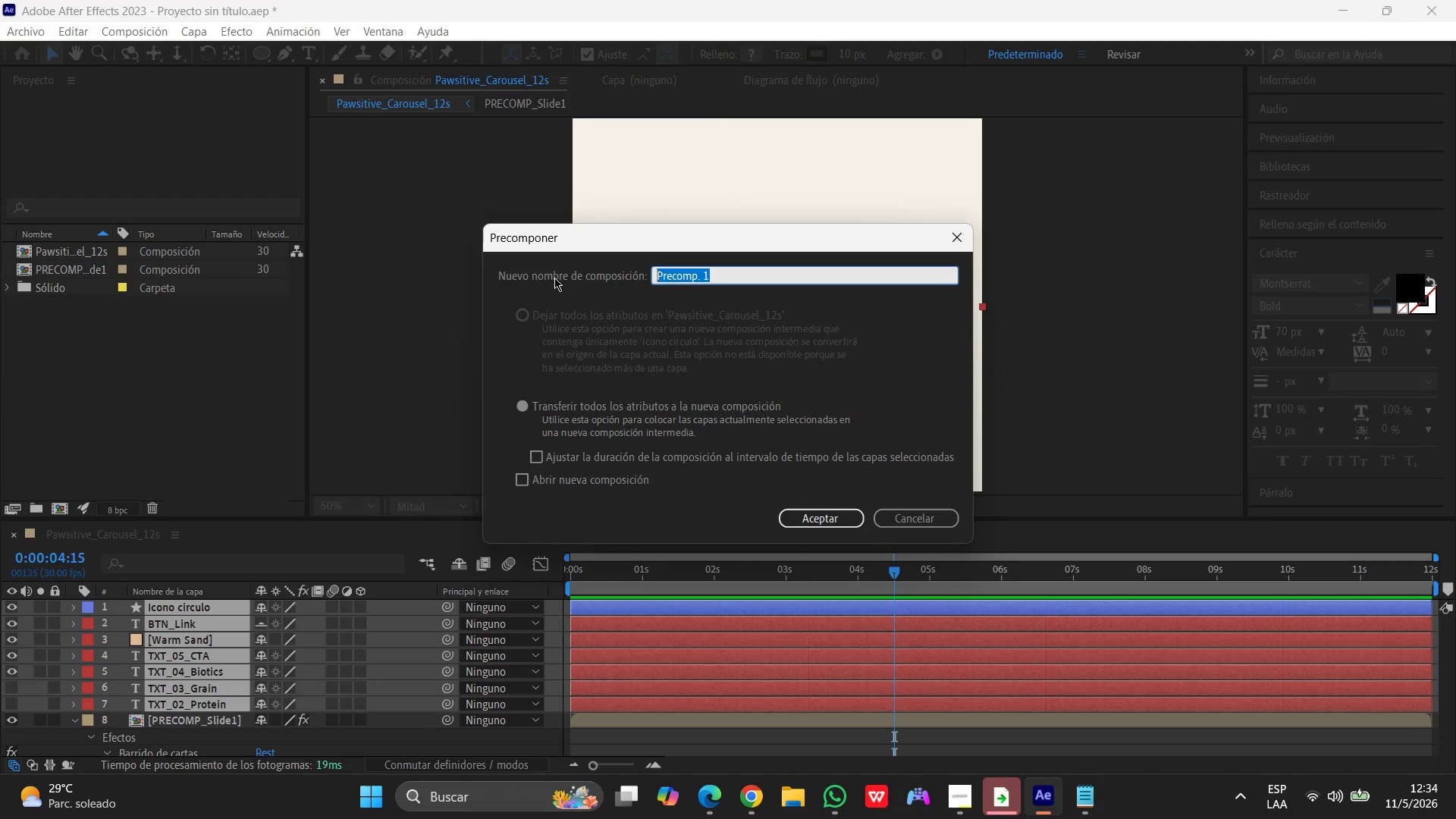 
key(Control+V)
 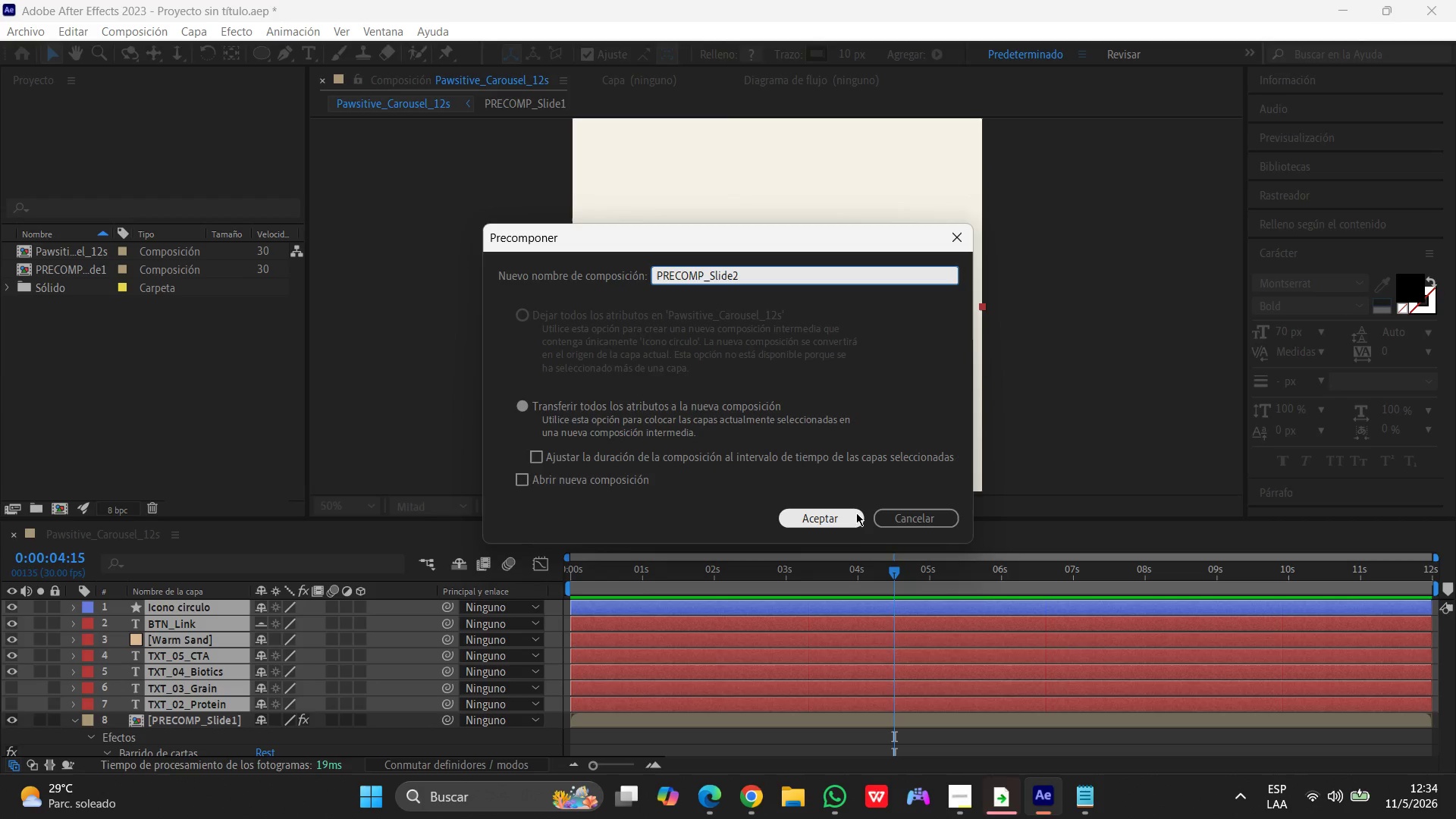 
left_click([843, 515])
 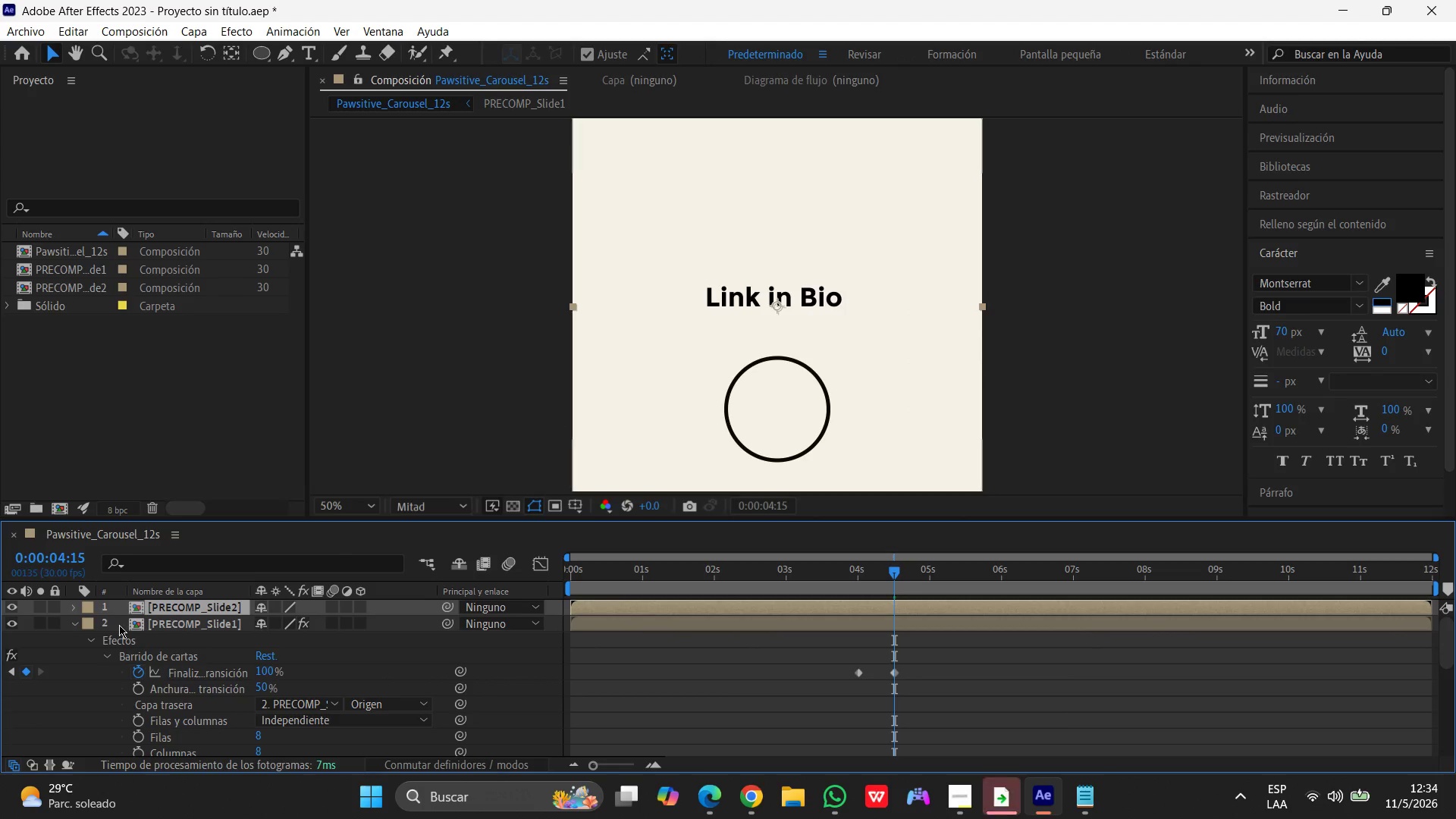 
left_click([77, 623])
 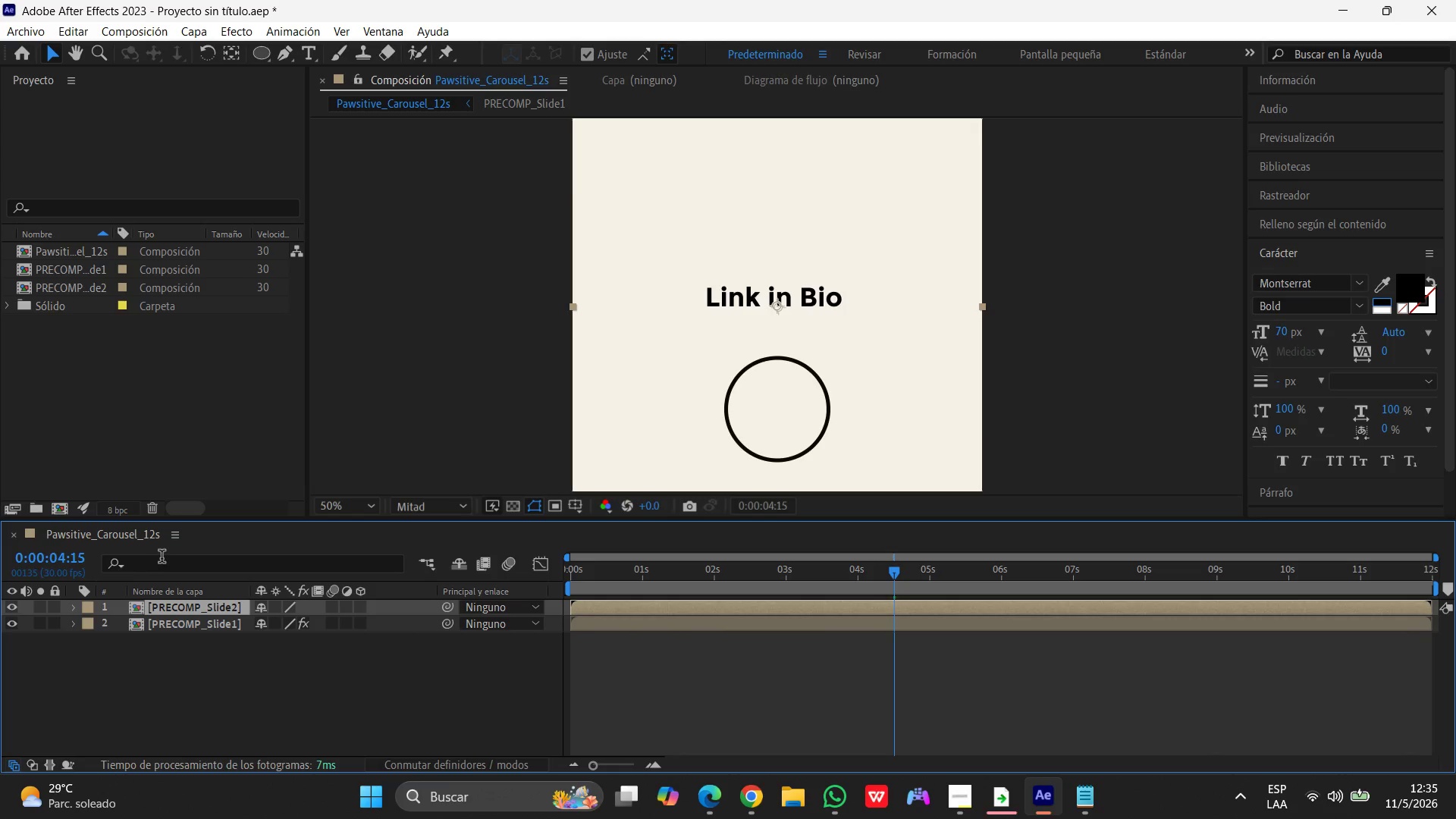 
wait(5.77)
 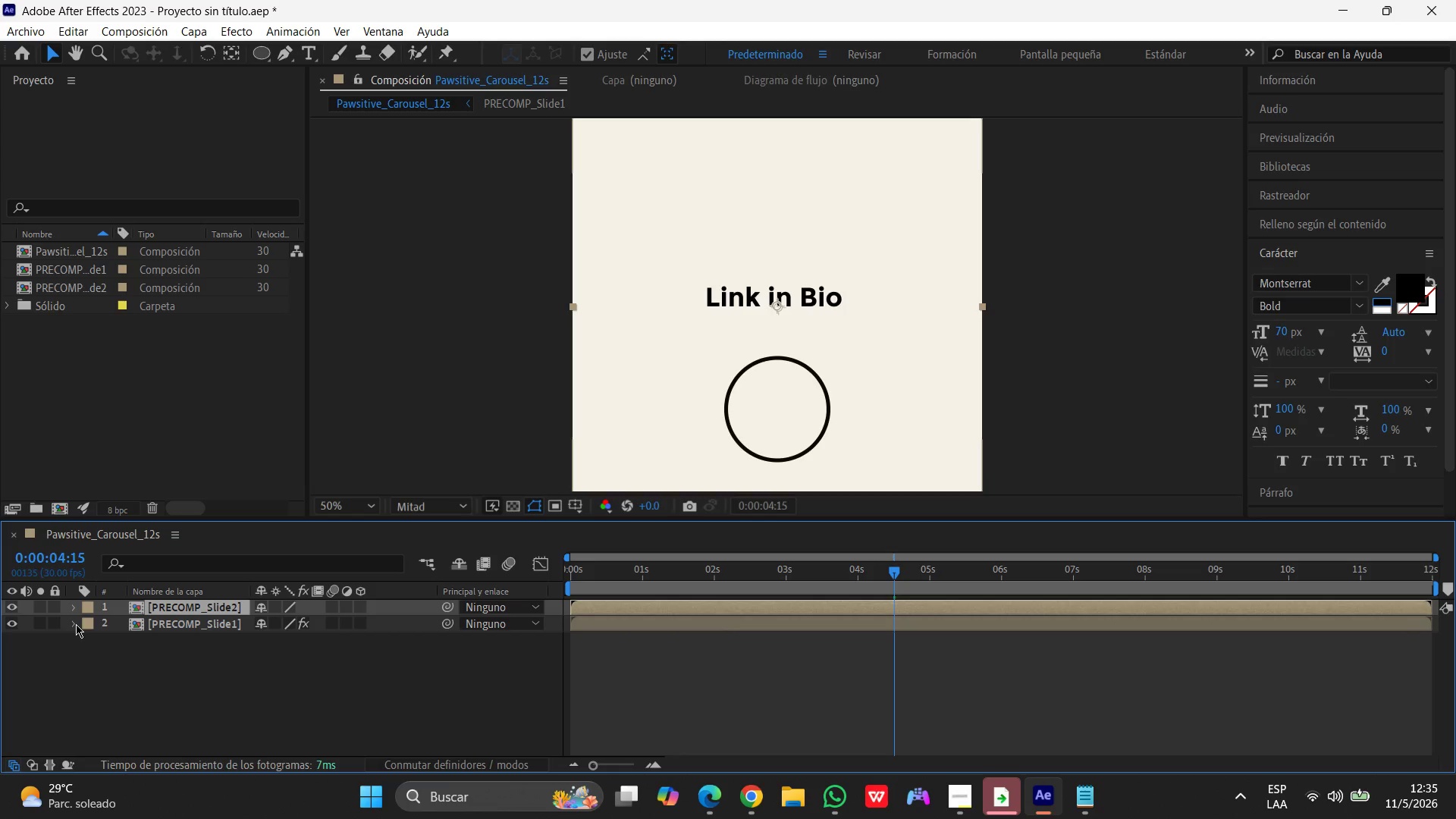 
left_click([237, 34])
 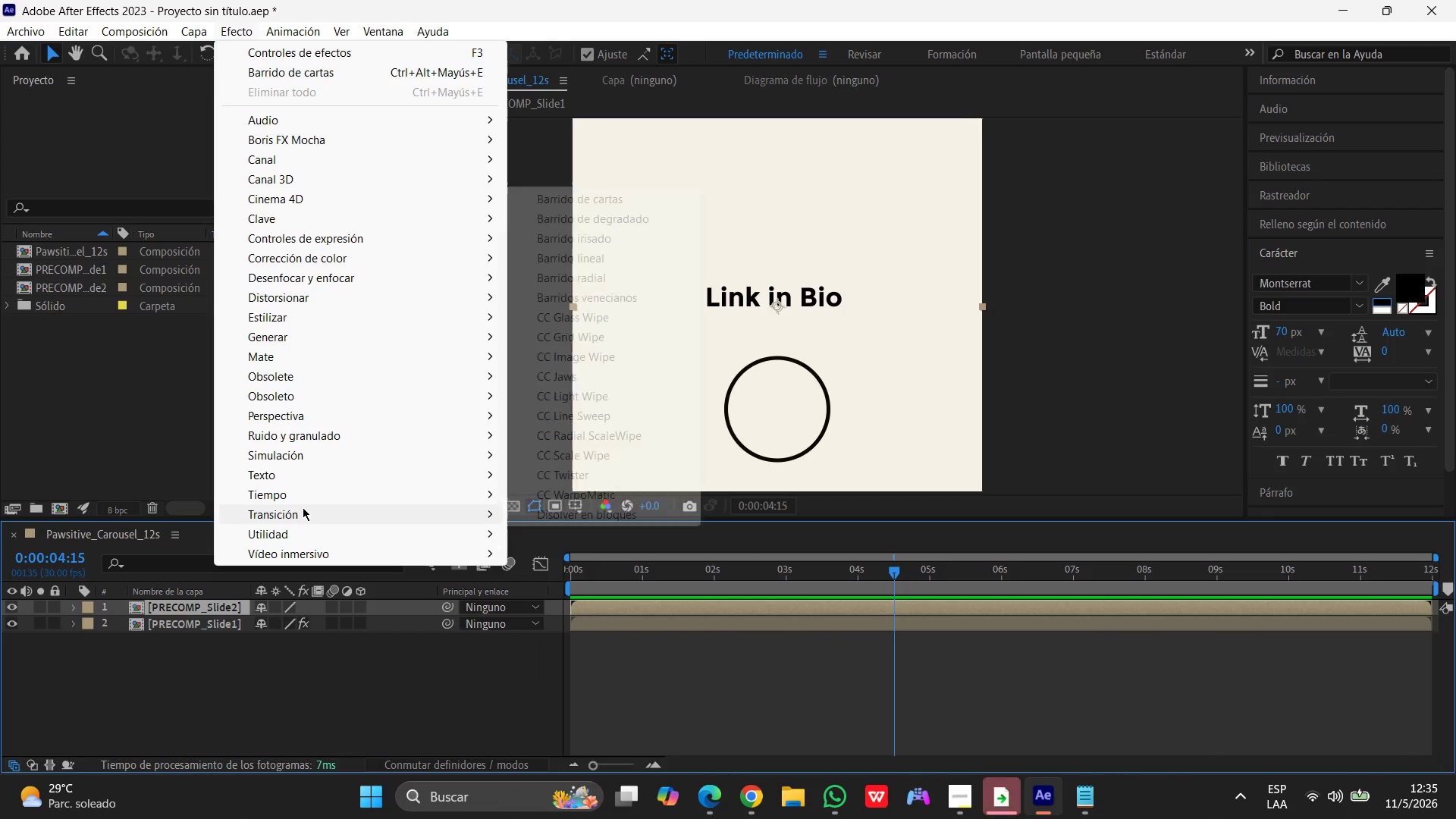 
wait(7.27)
 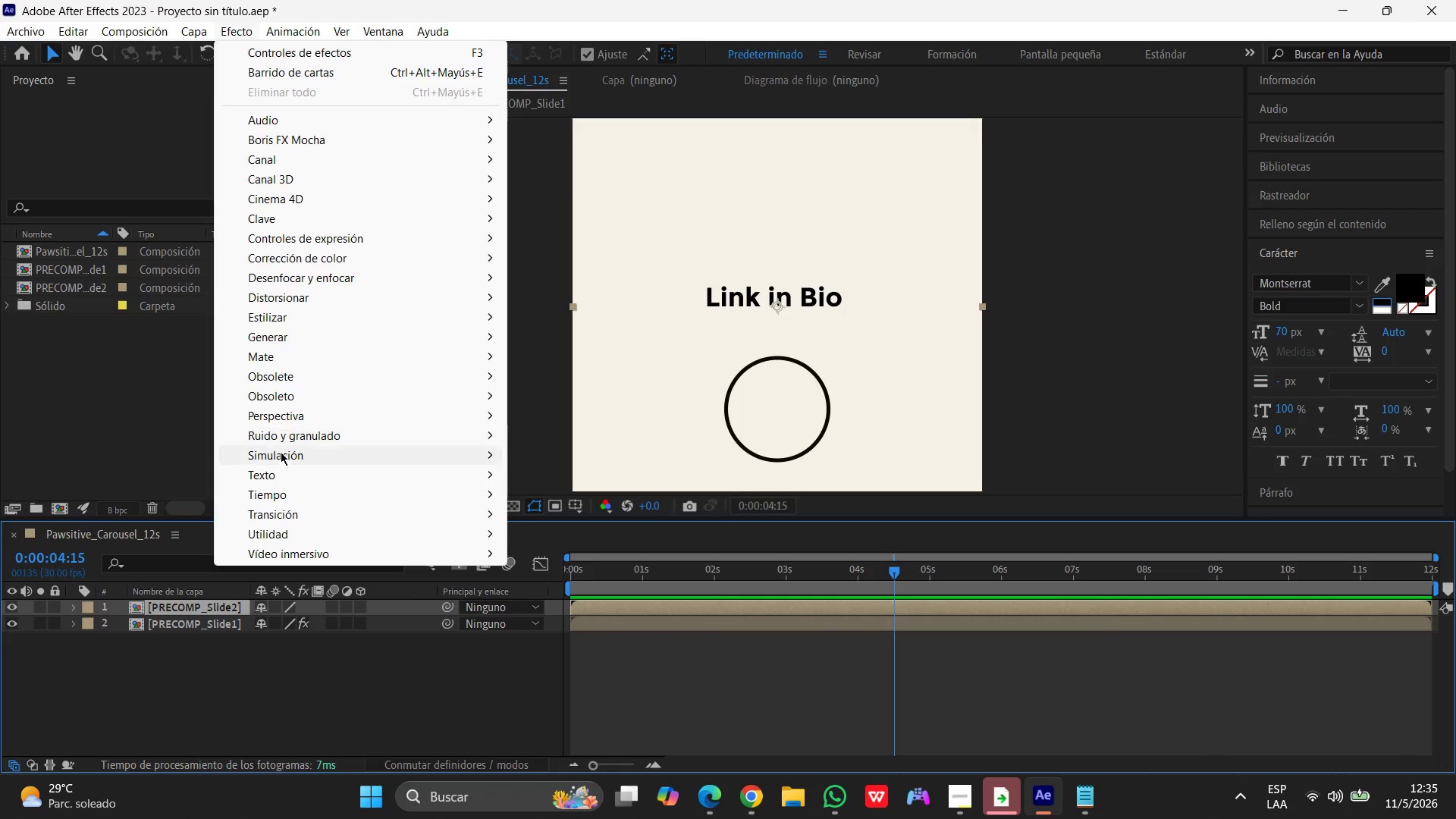 
left_click([618, 193])
 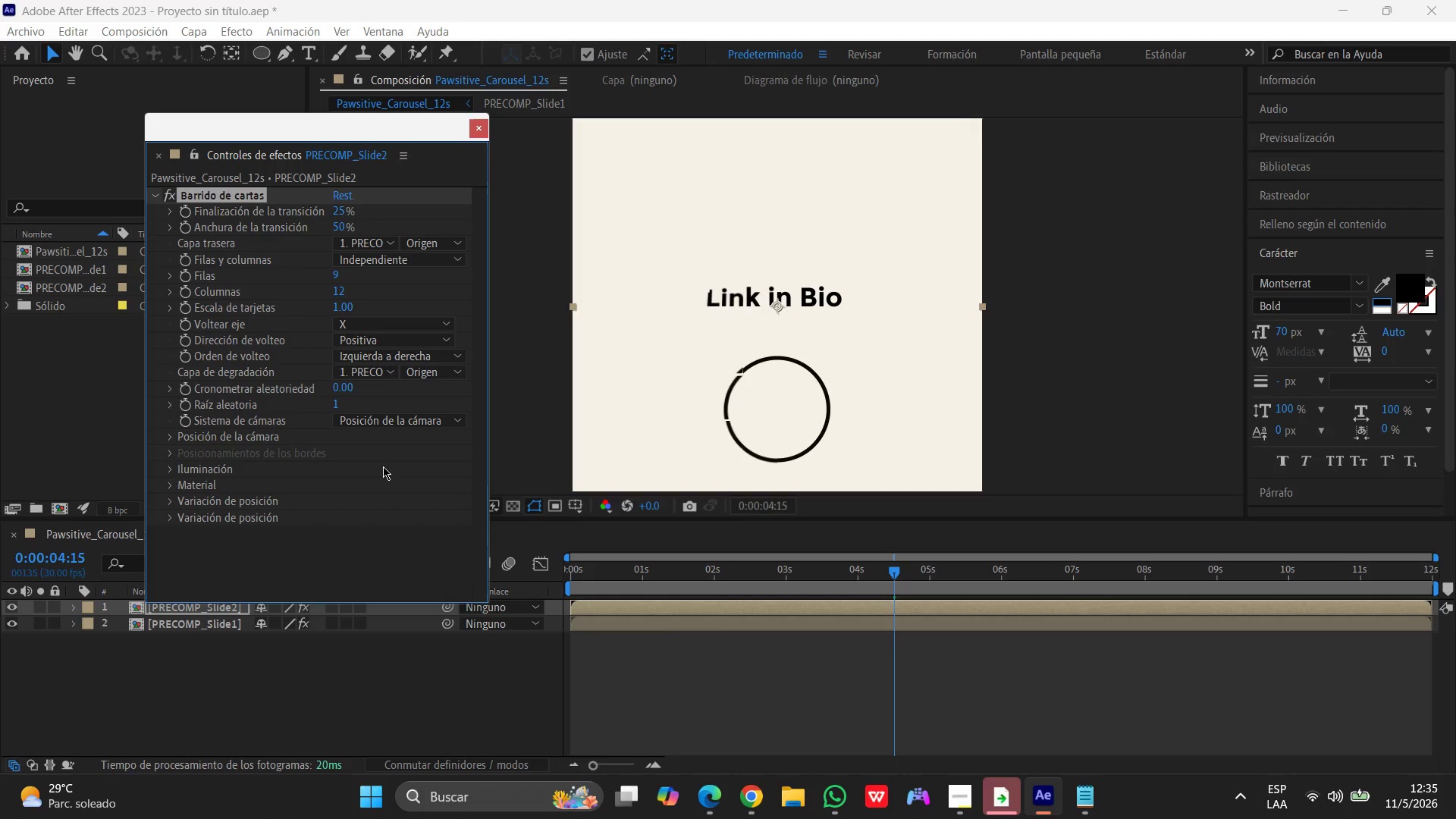 
wait(10.09)
 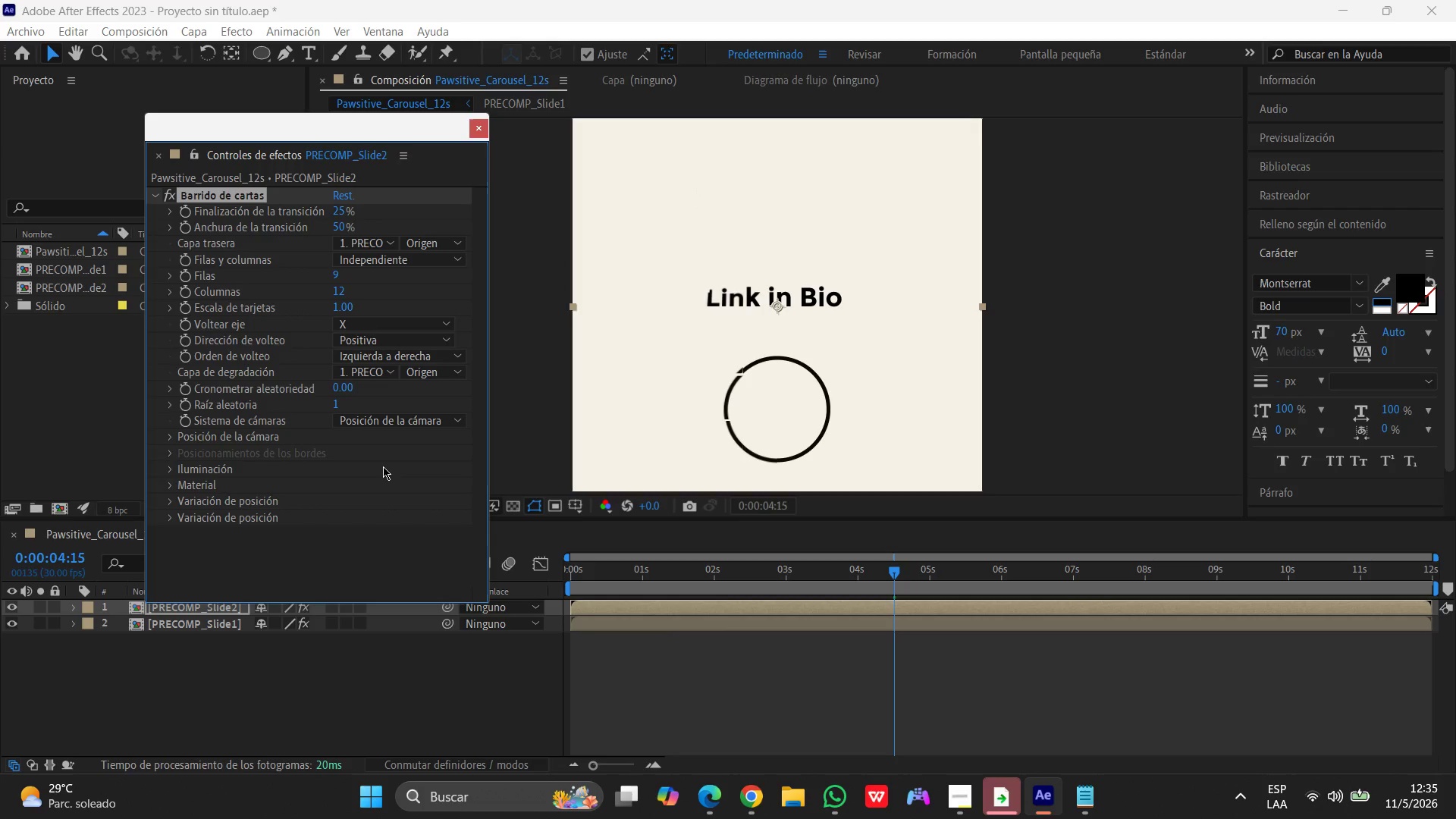 
left_click_drag(start_coordinate=[893, 585], to_coordinate=[1146, 569])
 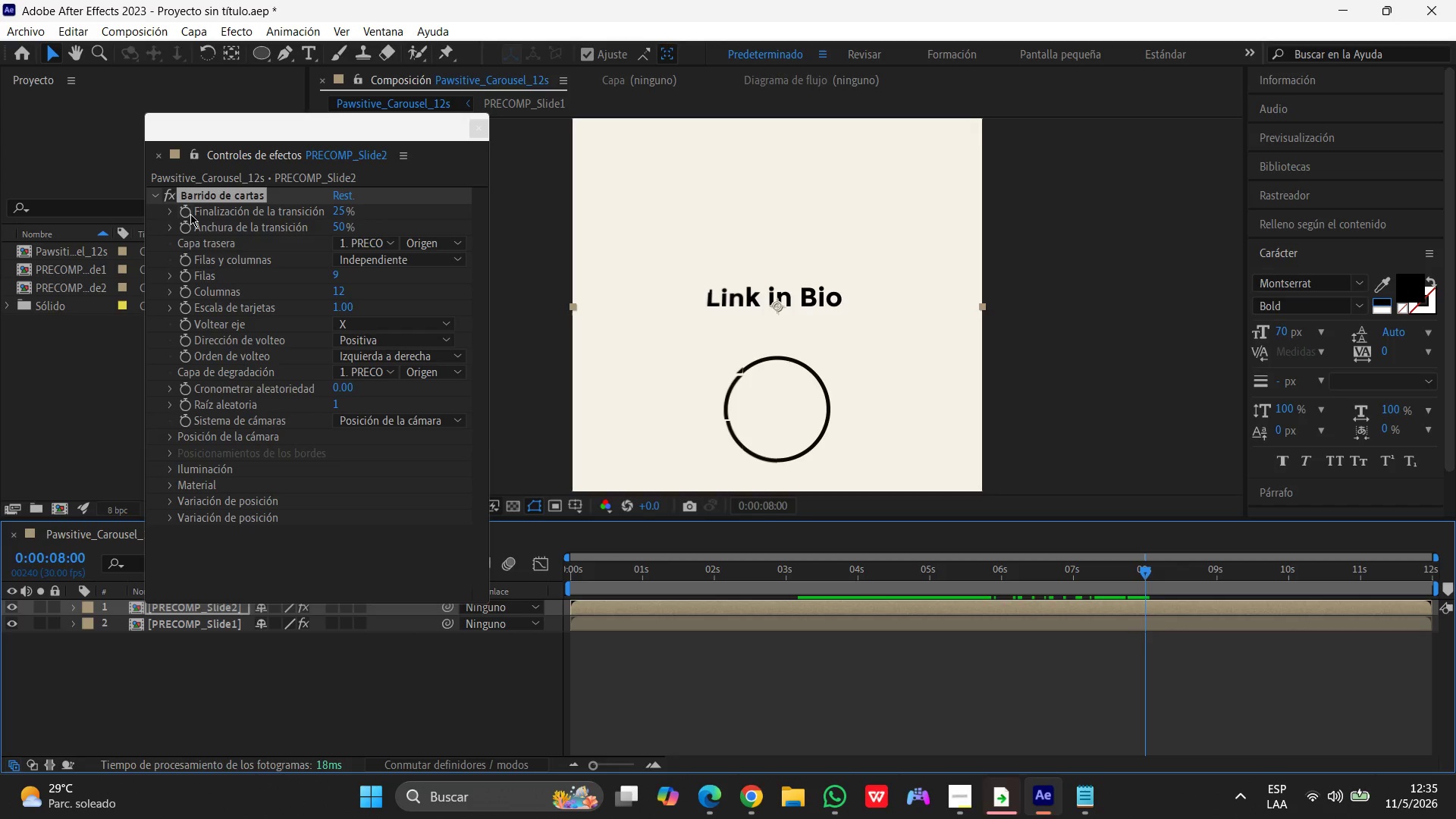 
left_click([189, 213])
 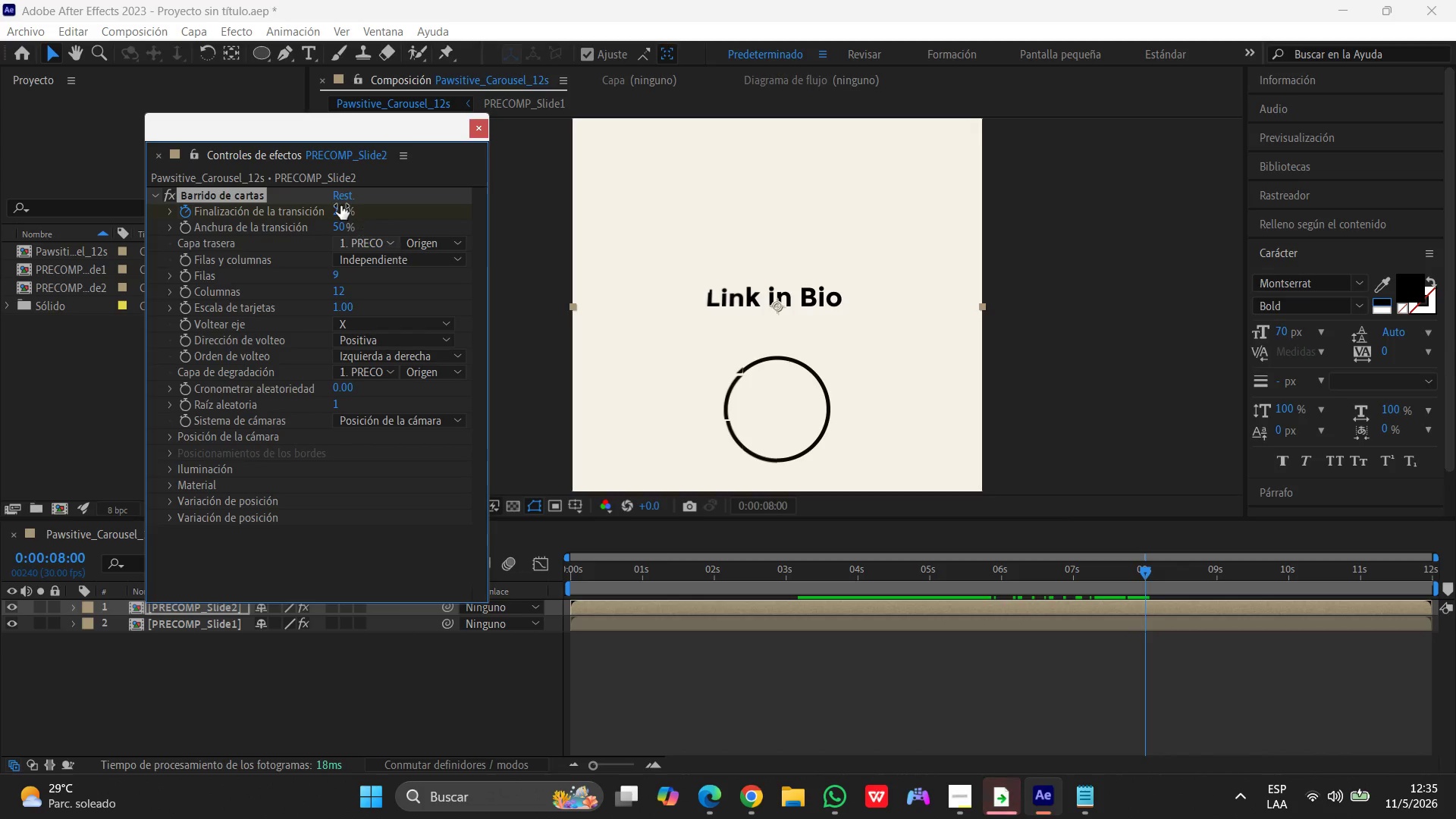 
left_click([335, 209])
 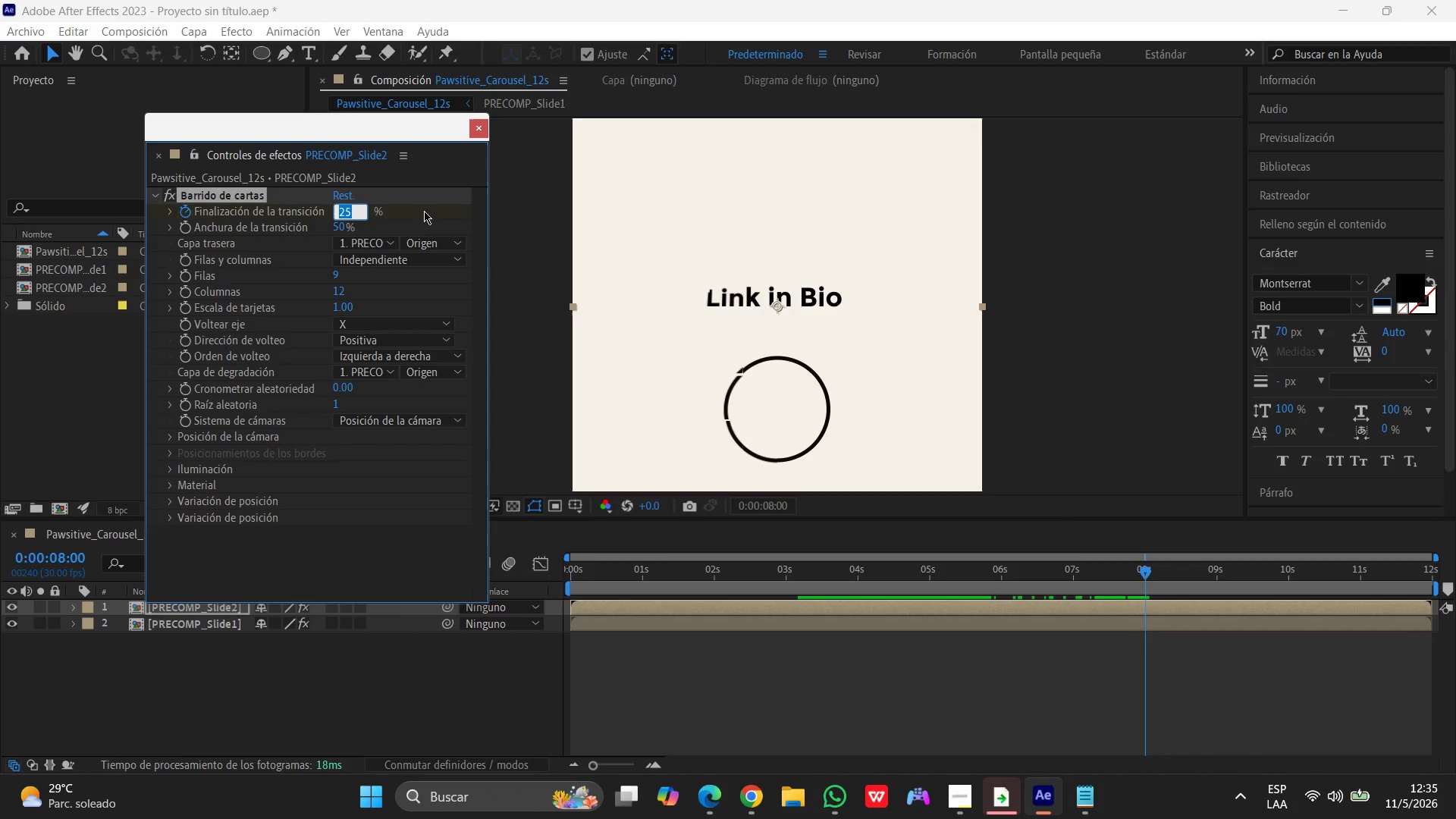 
key(Numpad0)
 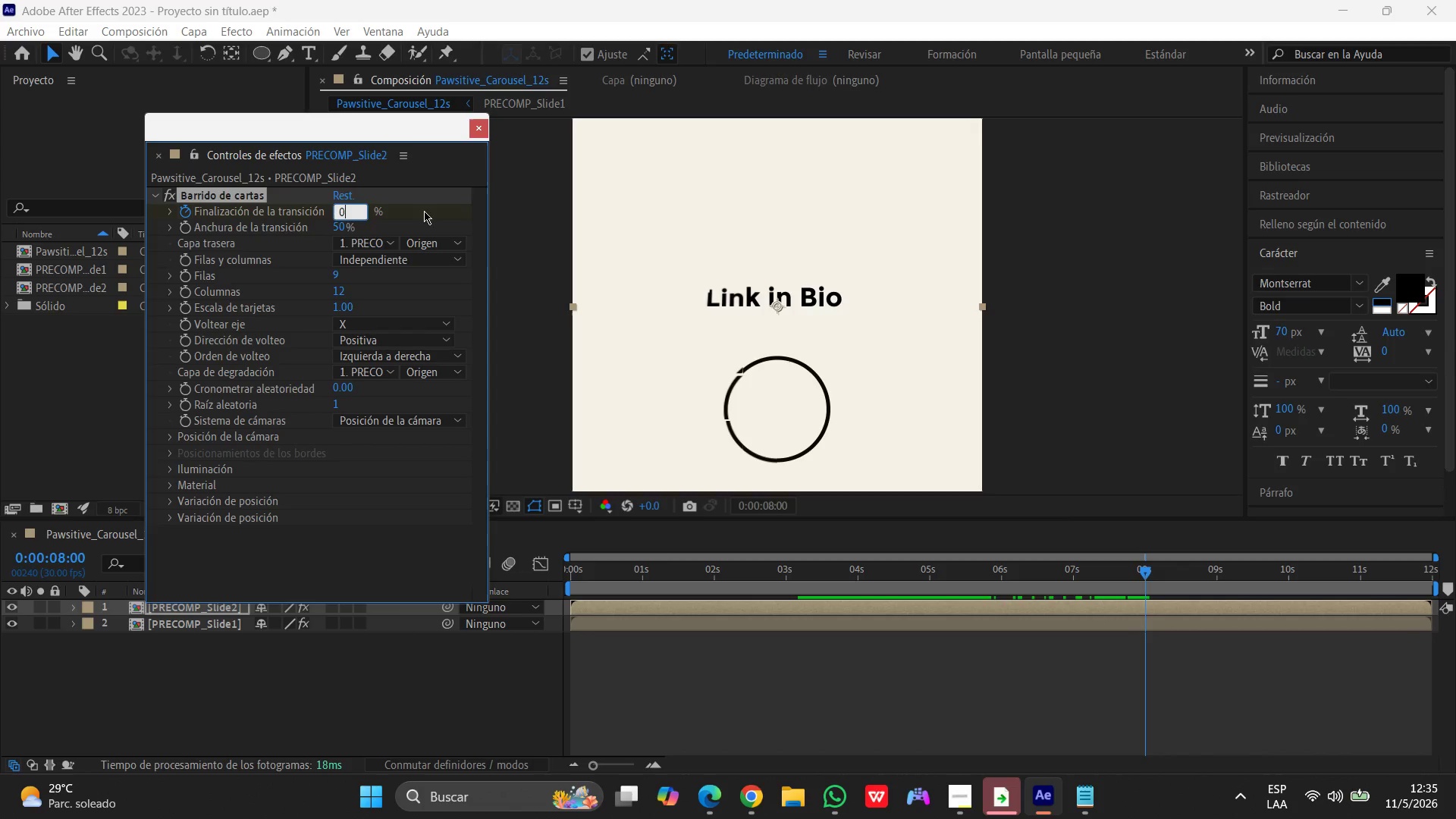 
key(Enter)
 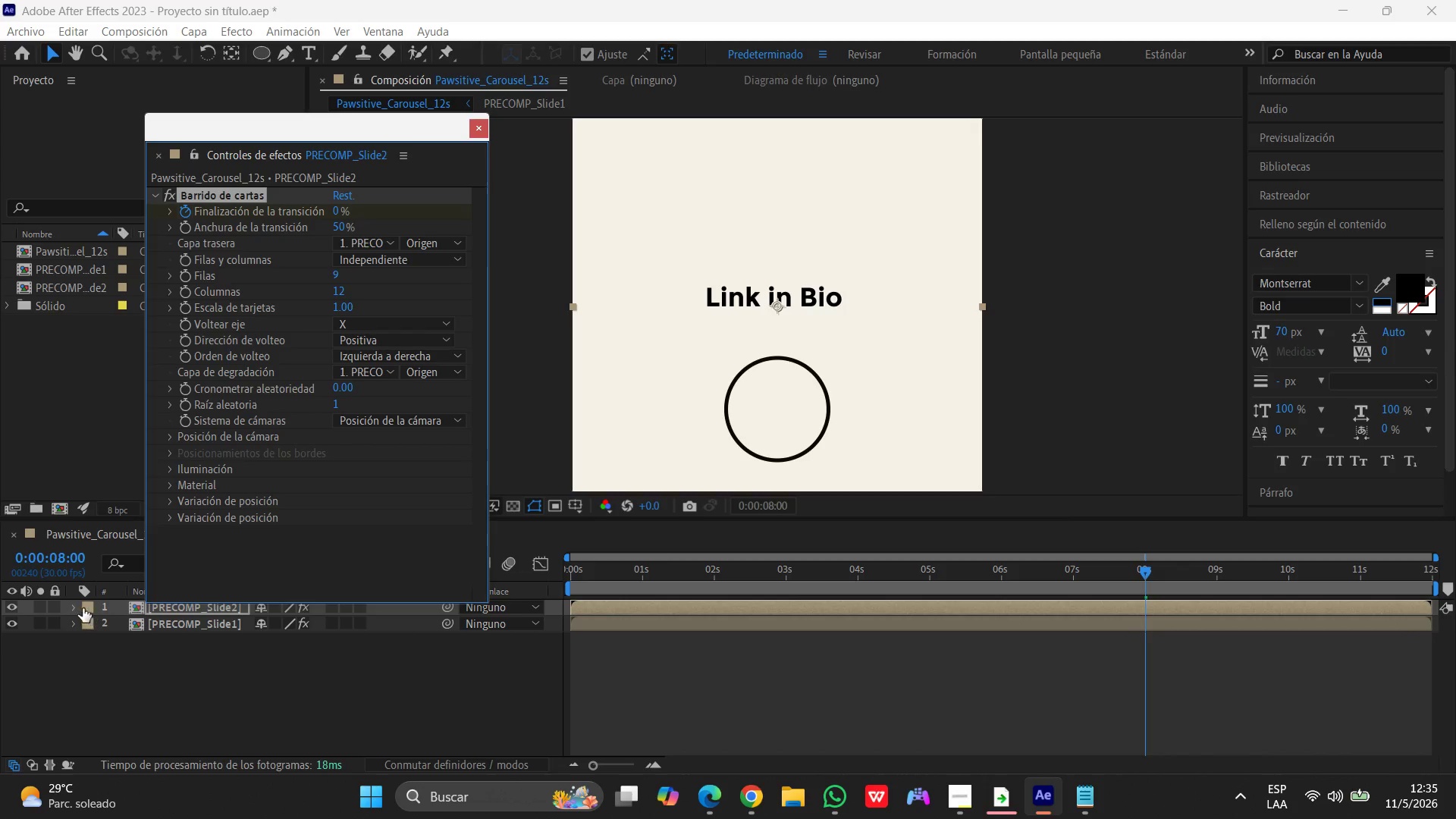 
left_click([74, 608])
 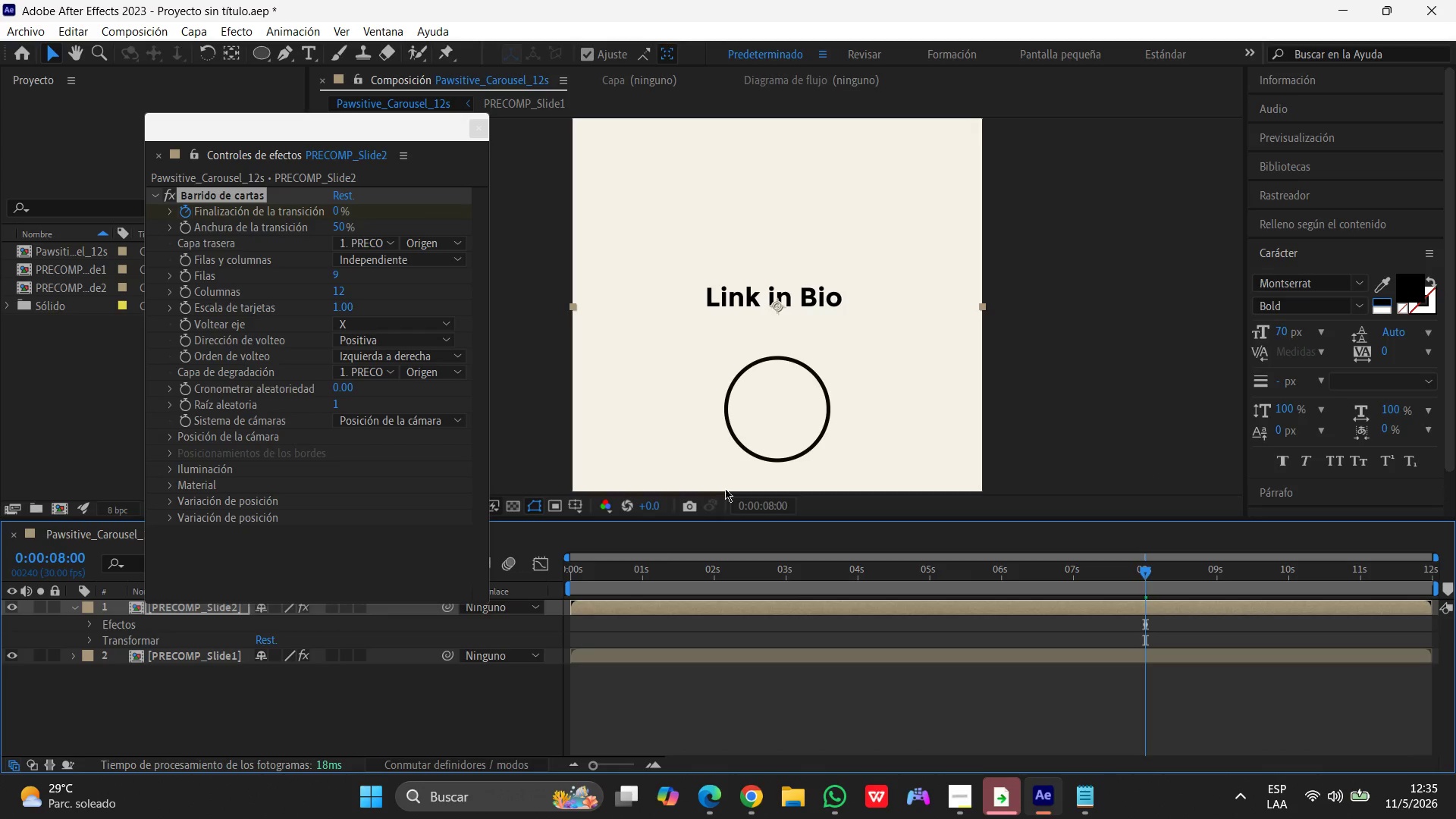 
mouse_move([100, 629])
 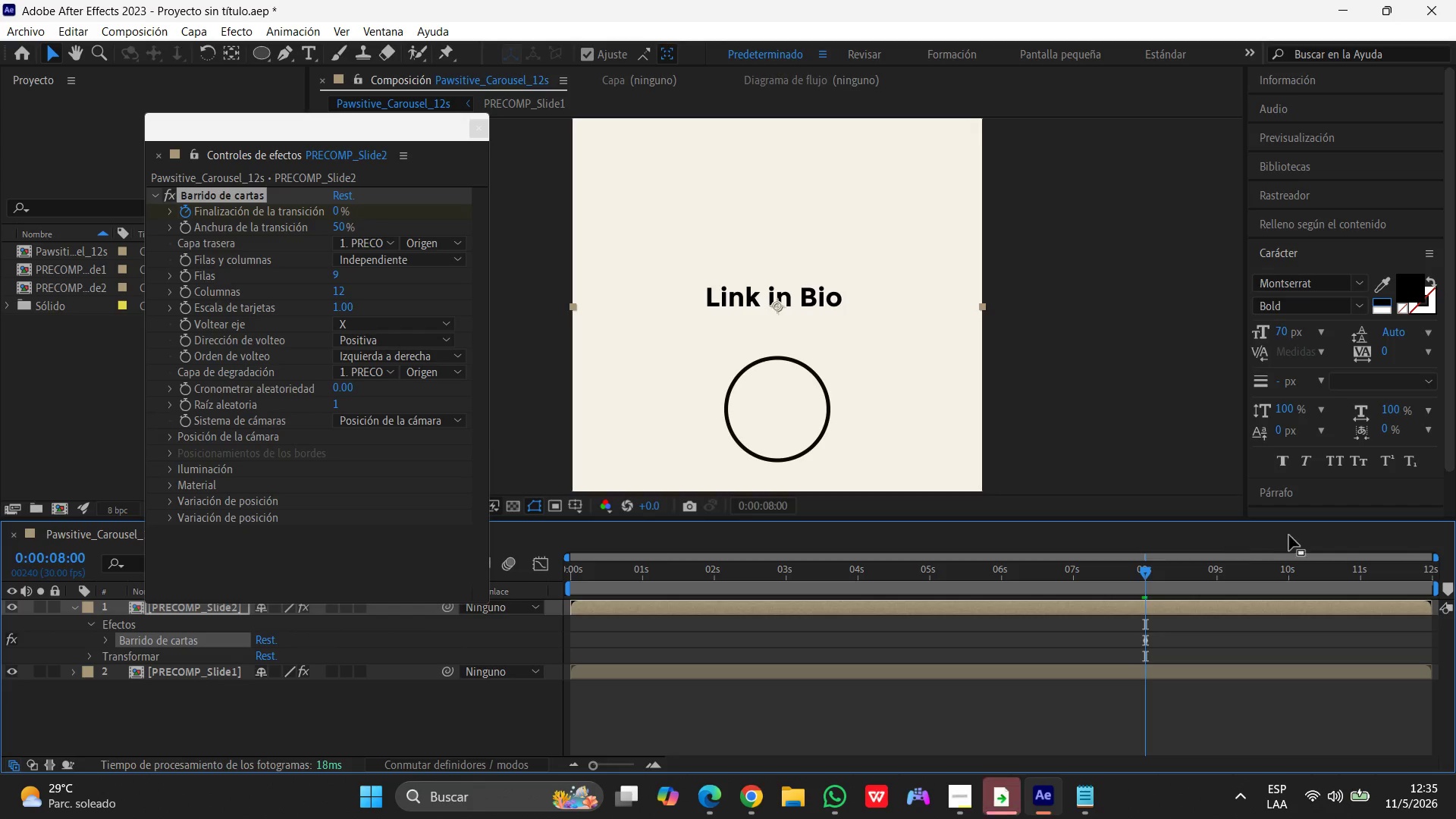 
left_click_drag(start_coordinate=[1146, 575], to_coordinate=[1186, 573])
 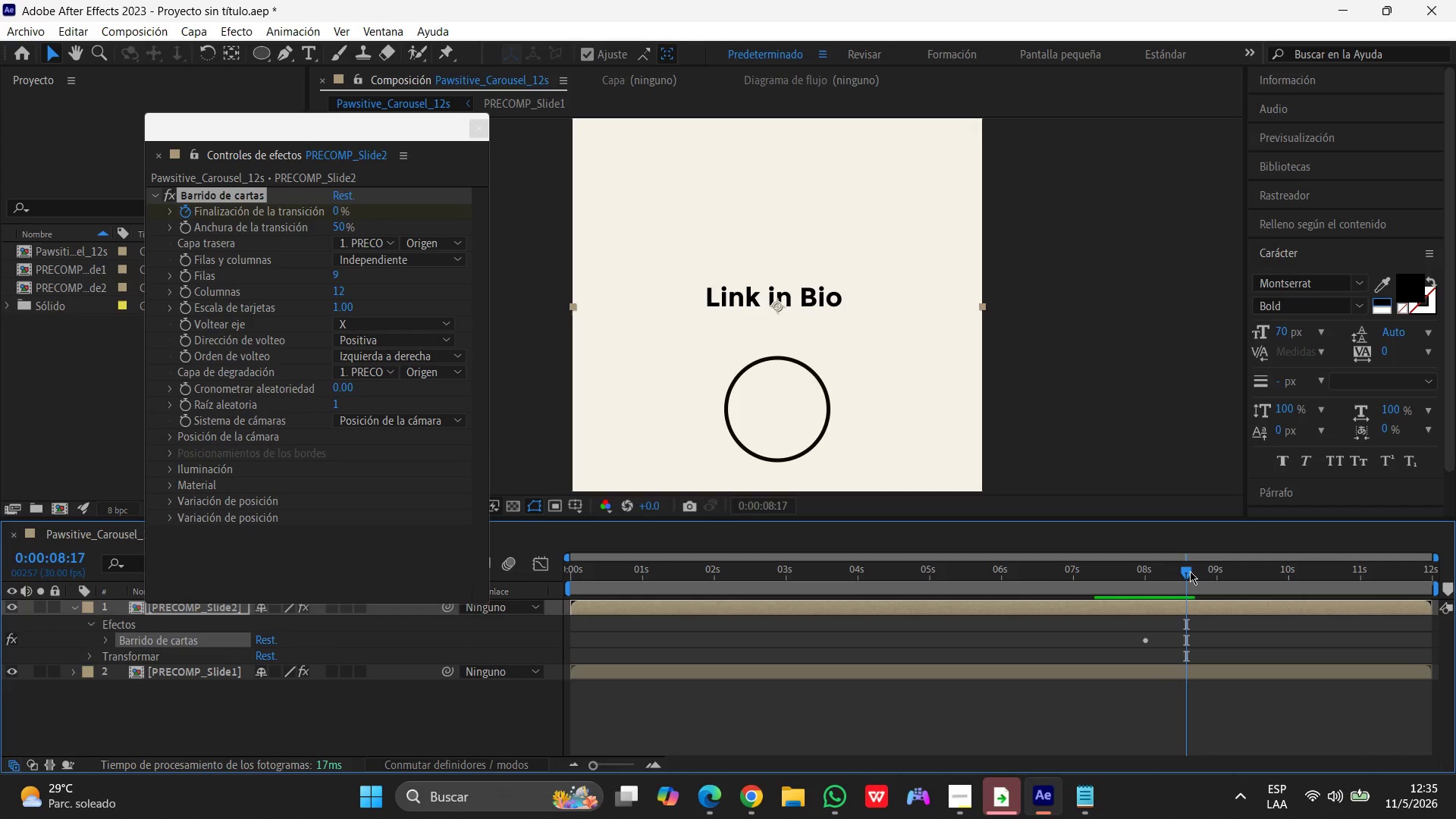 
left_click_drag(start_coordinate=[1190, 571], to_coordinate=[1185, 571])
 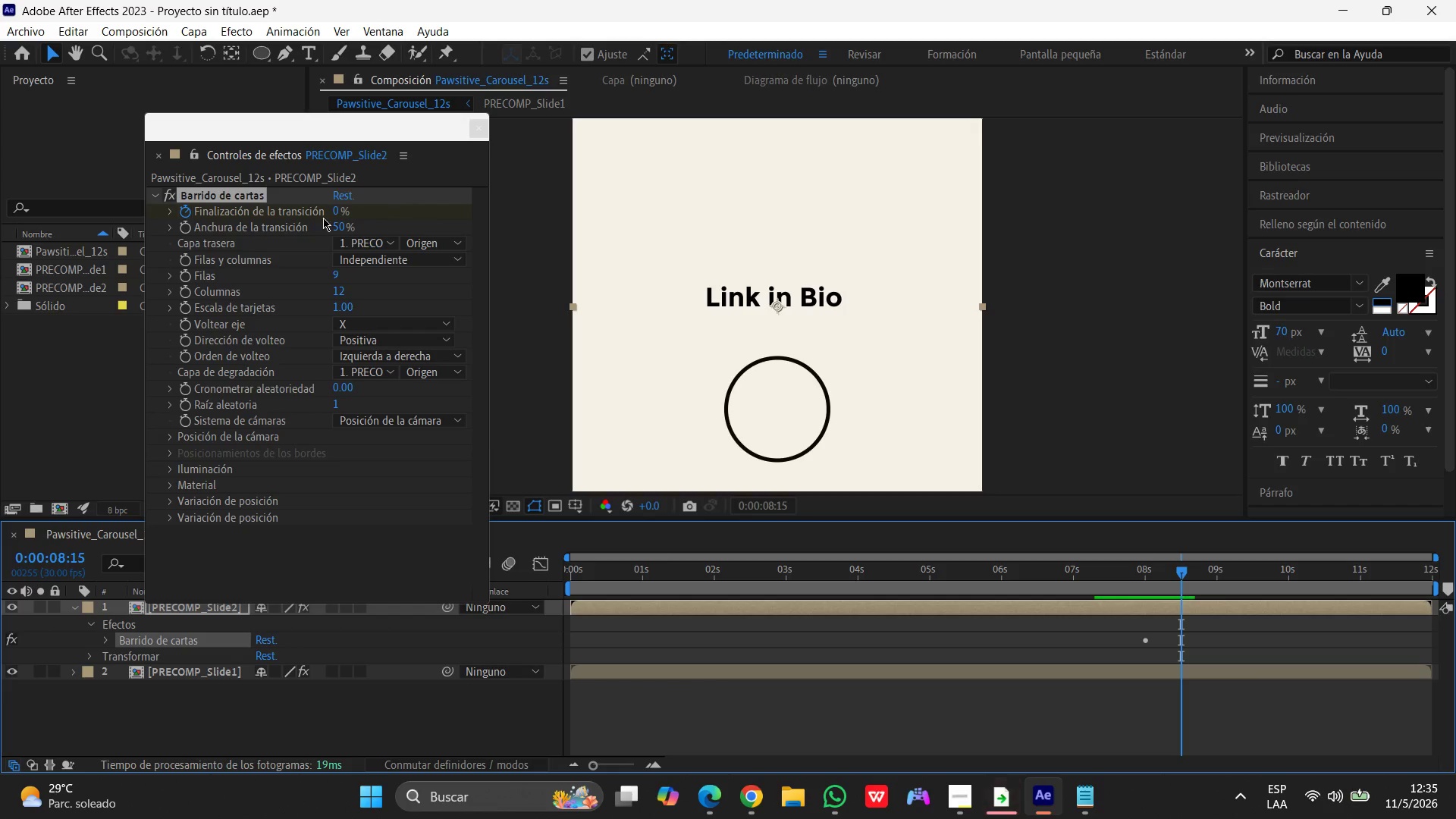 
left_click([339, 214])
 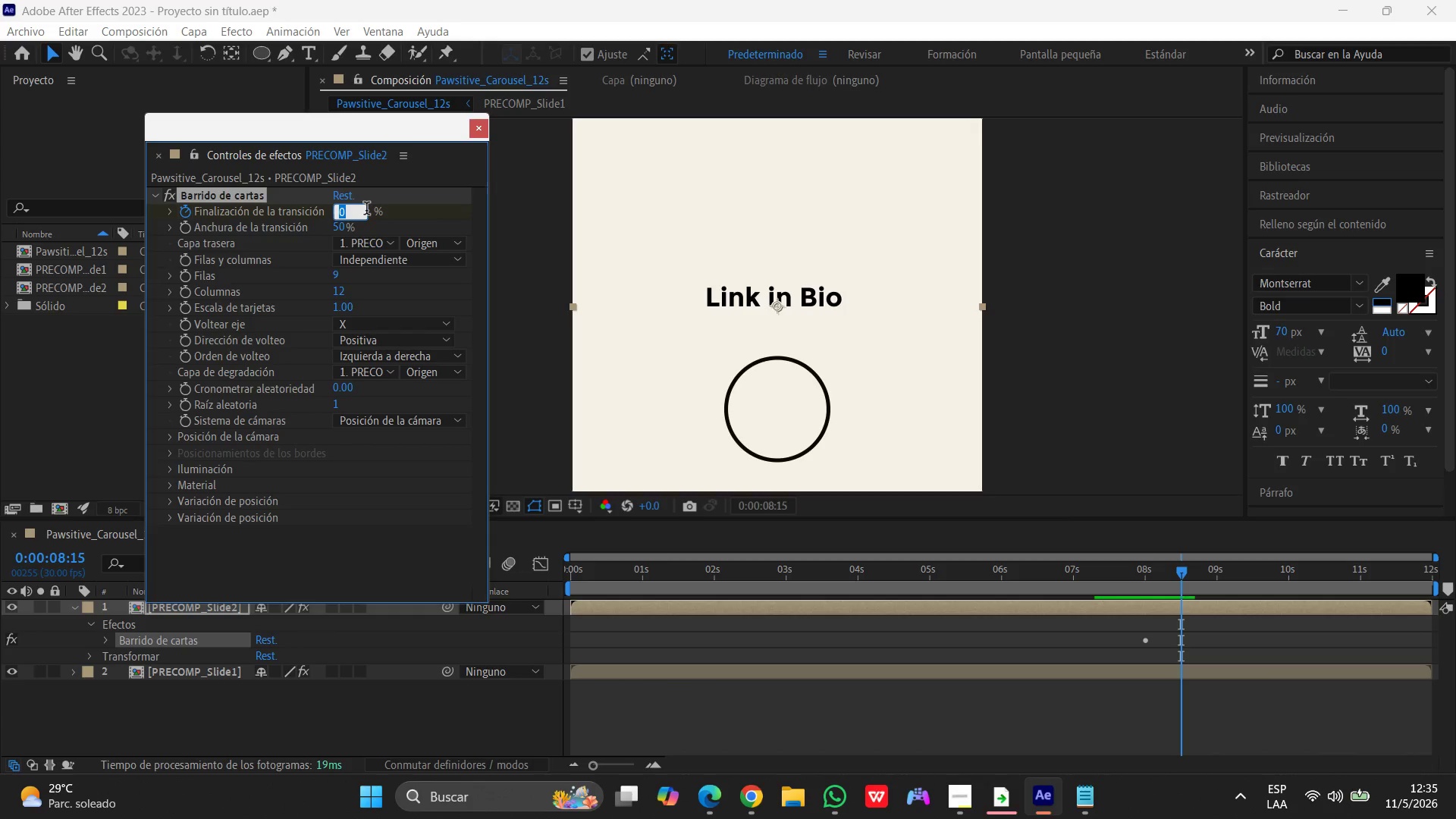 
key(Numpad1)
 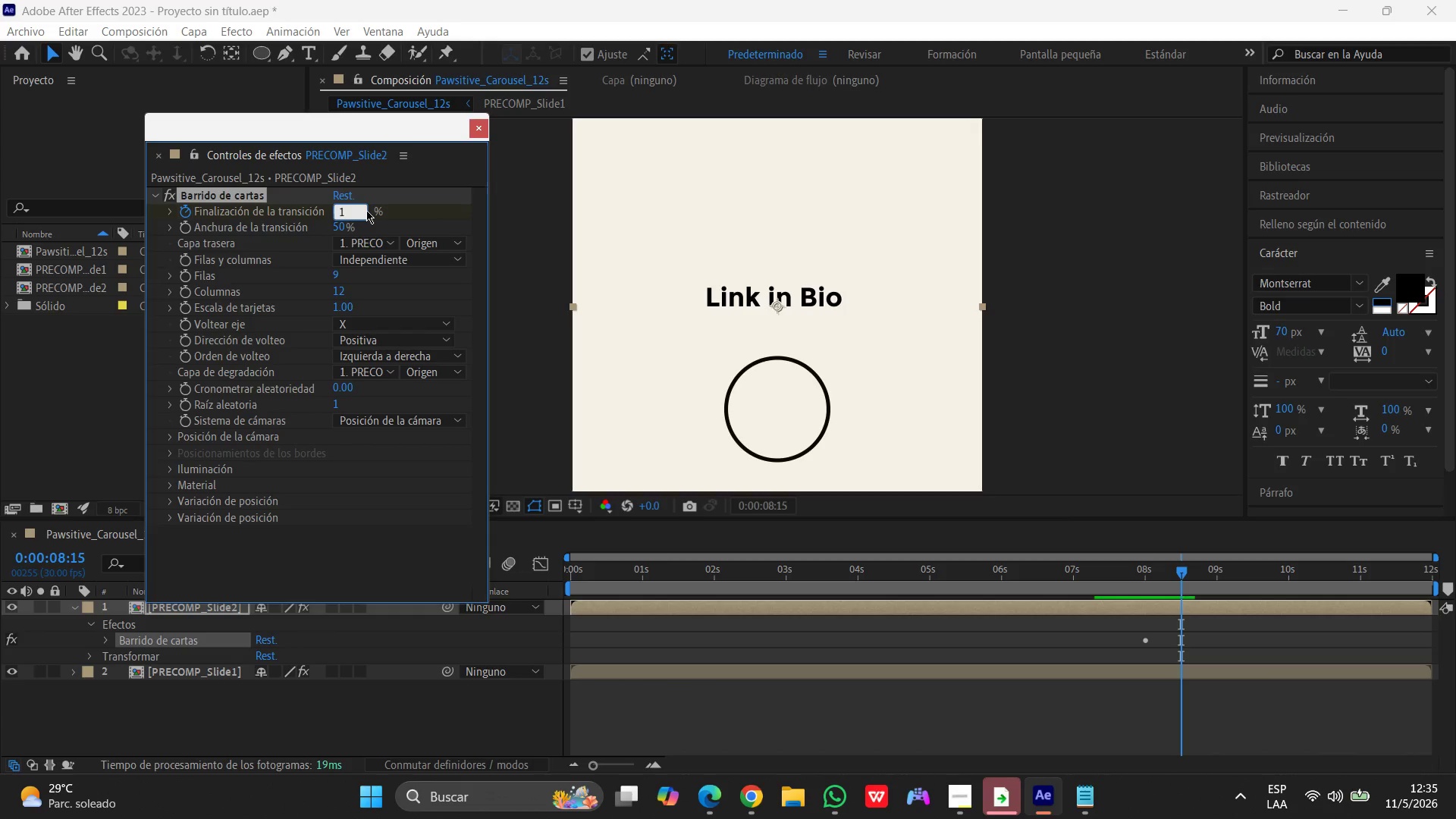 
key(Numpad0)
 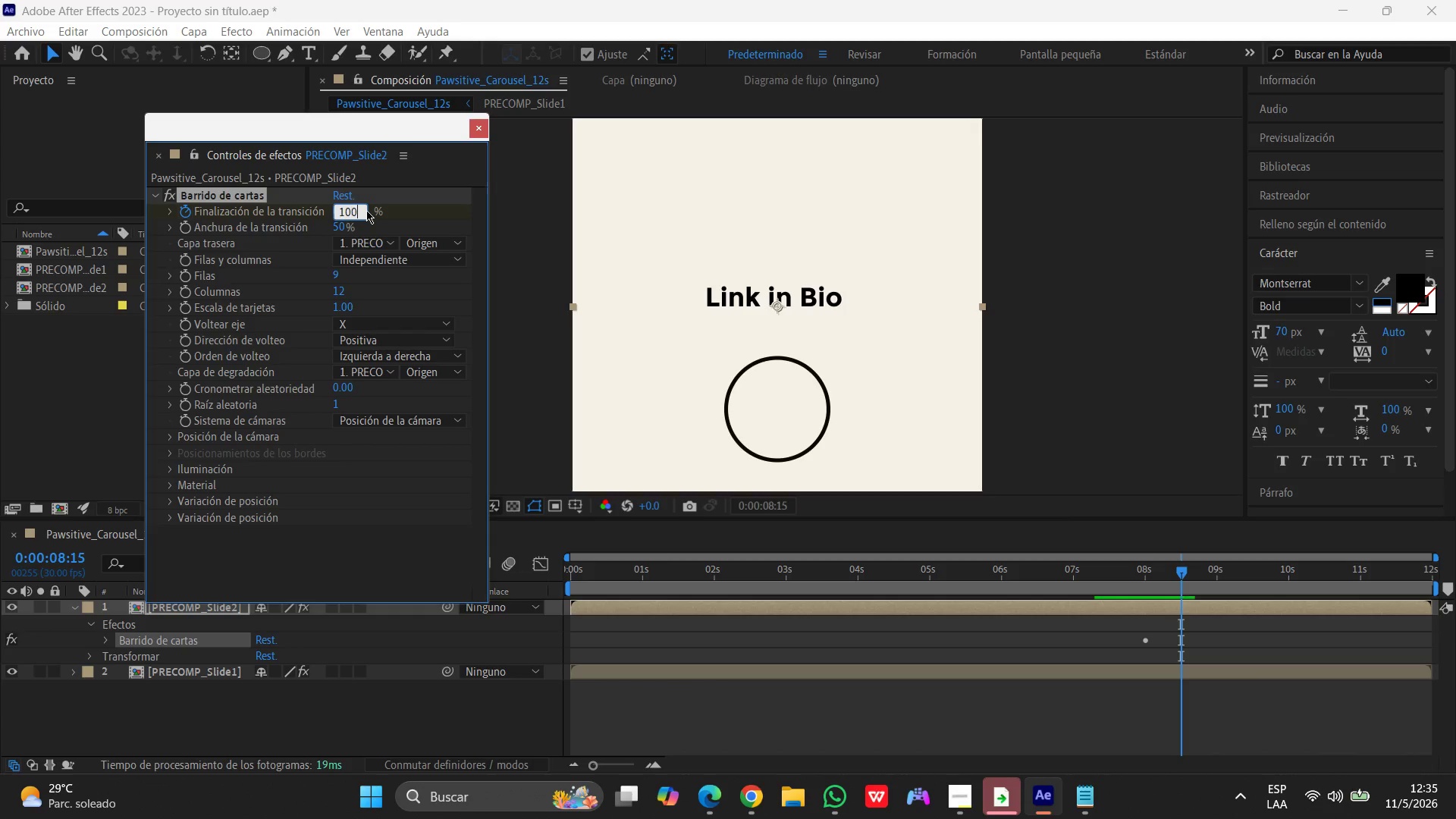 
key(Numpad0)
 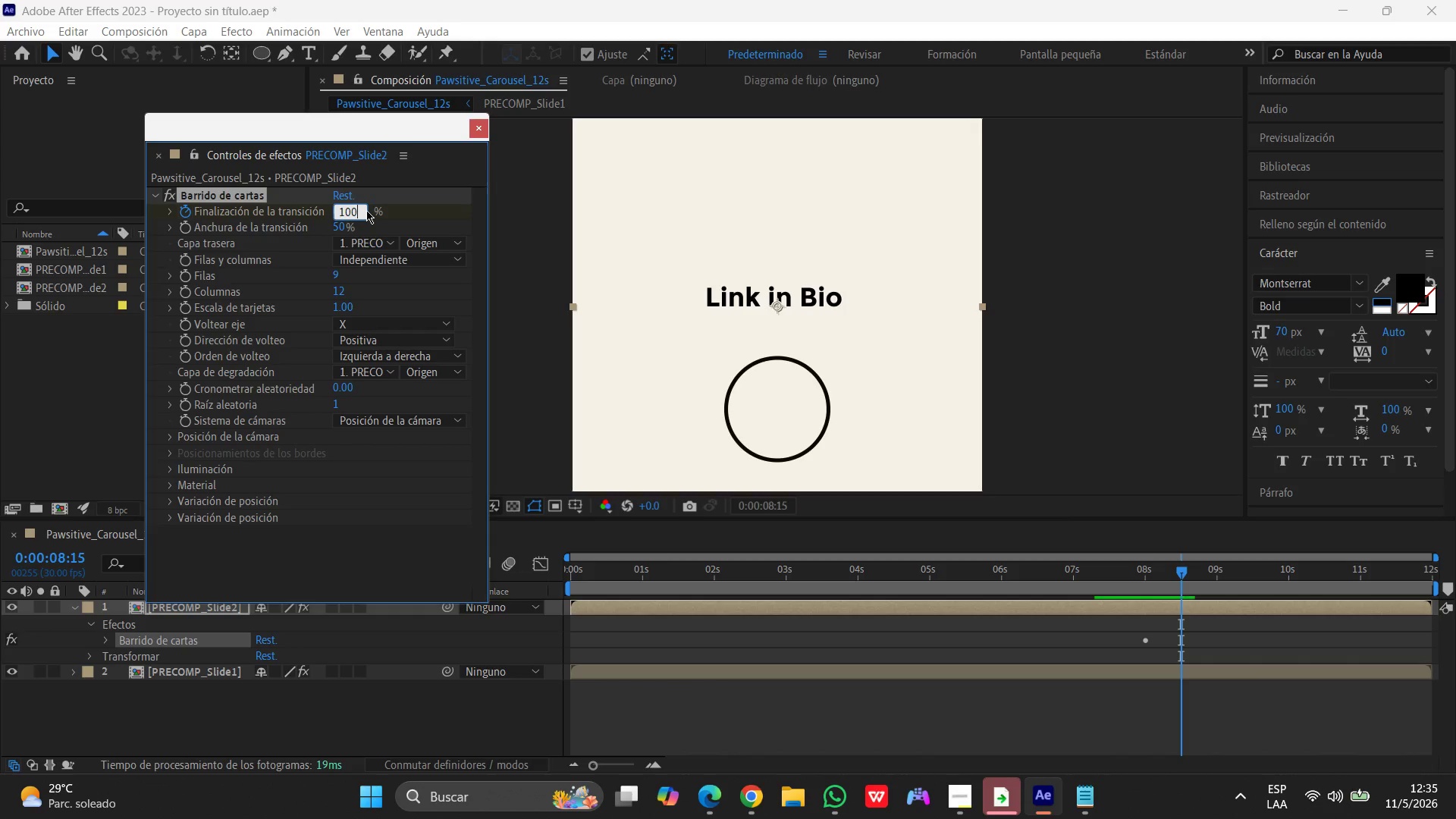 
key(Enter)
 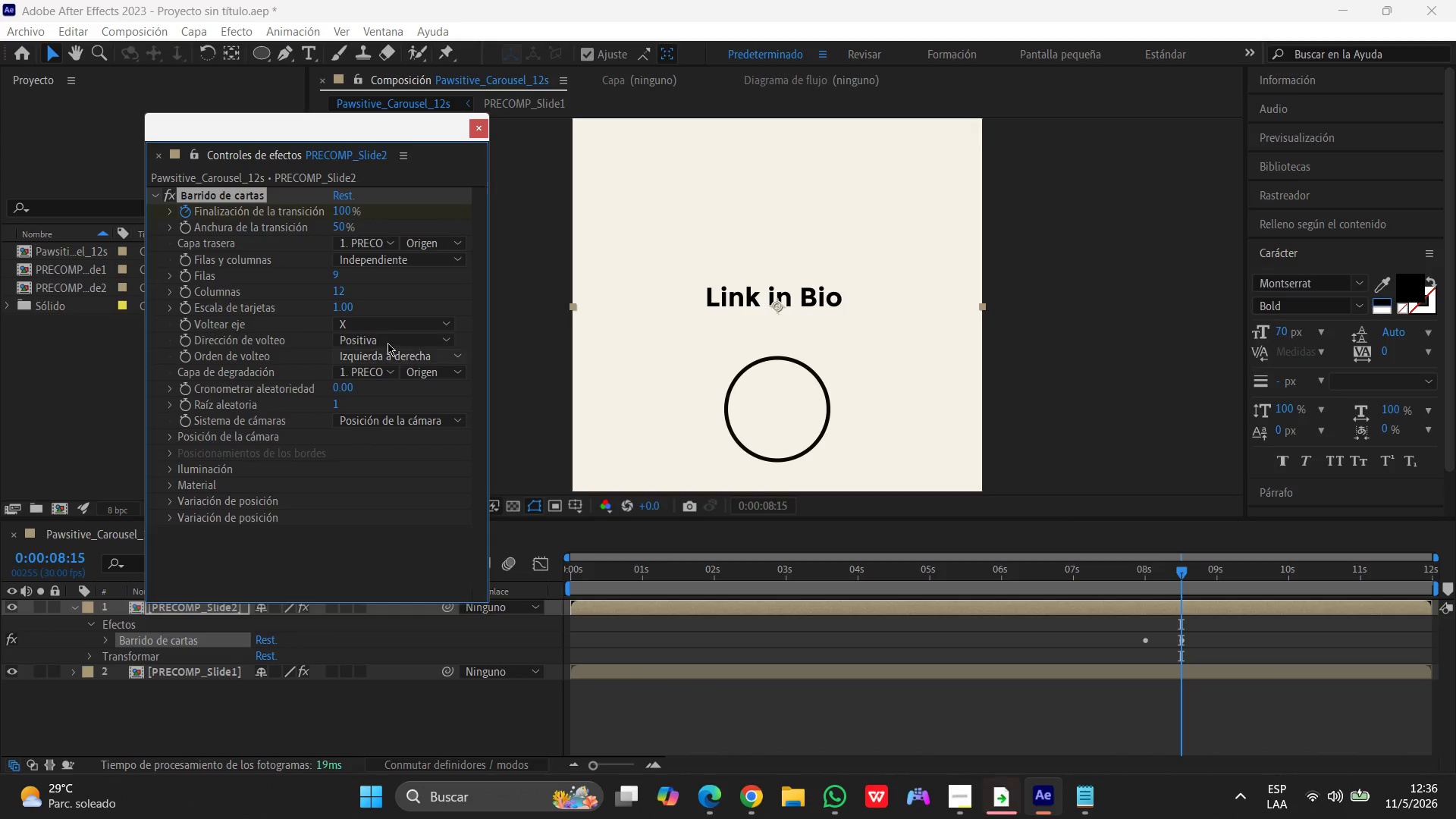 
wait(5.61)
 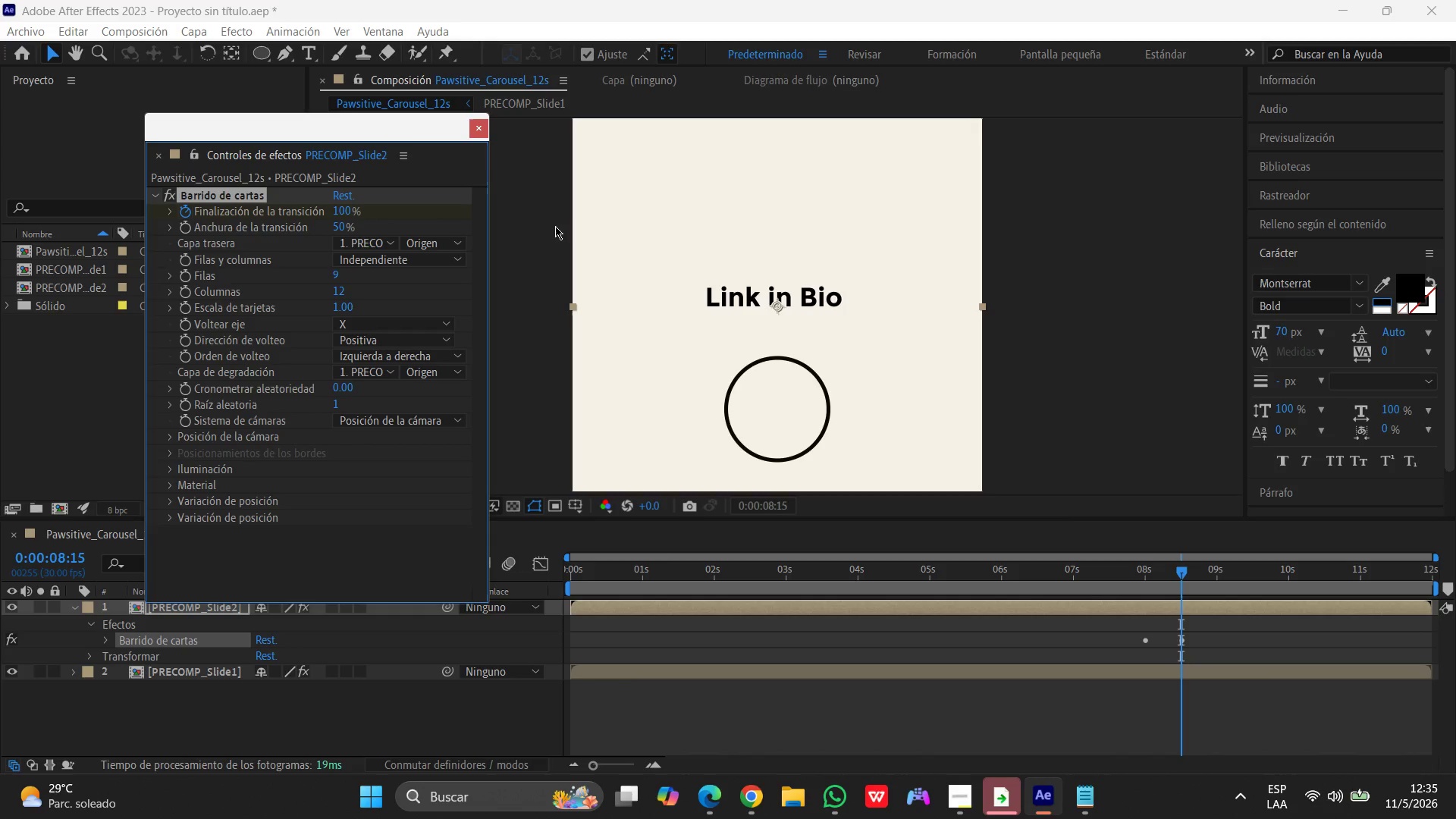 
left_click([341, 293])
 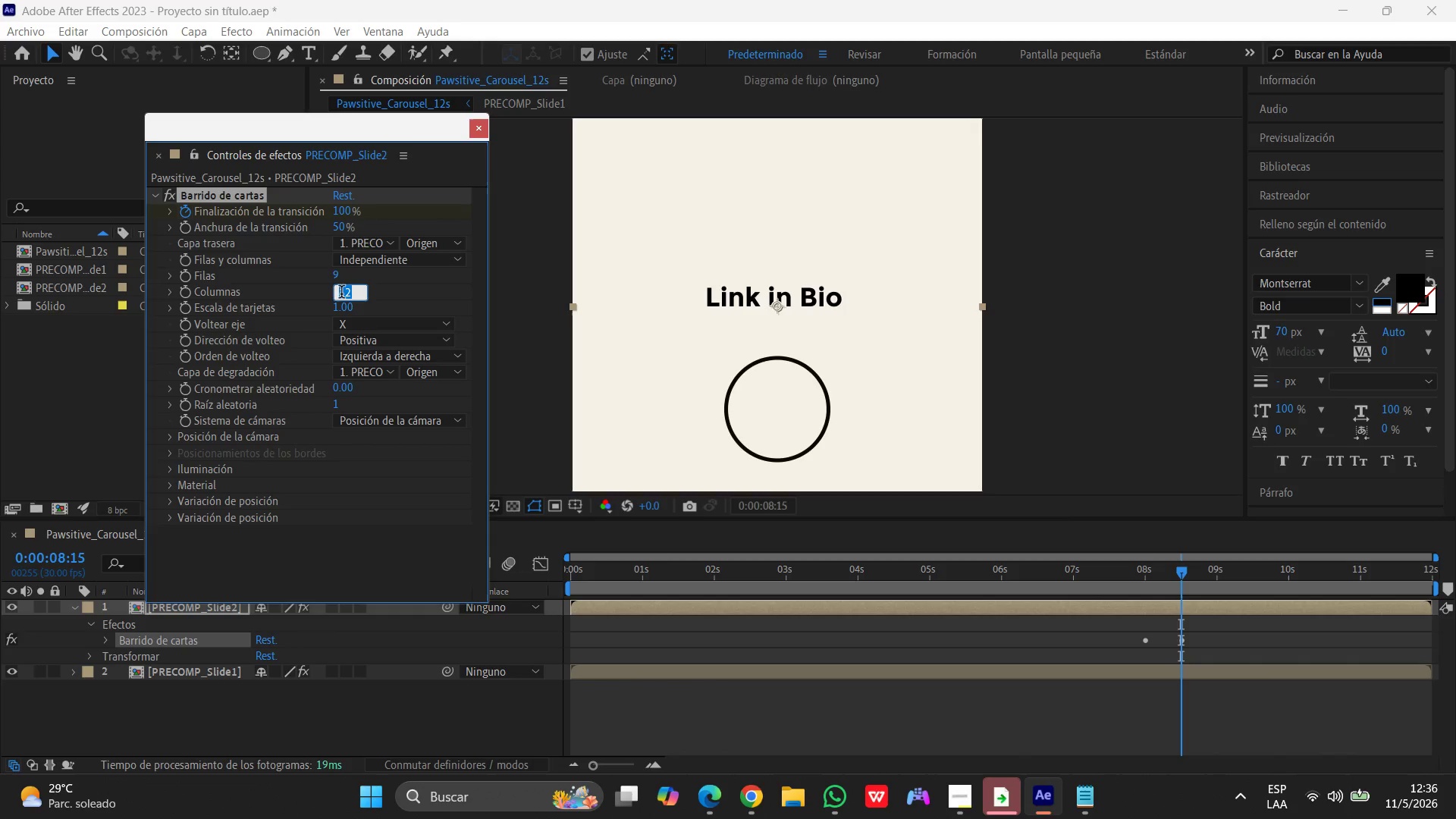 
key(Numpad8)
 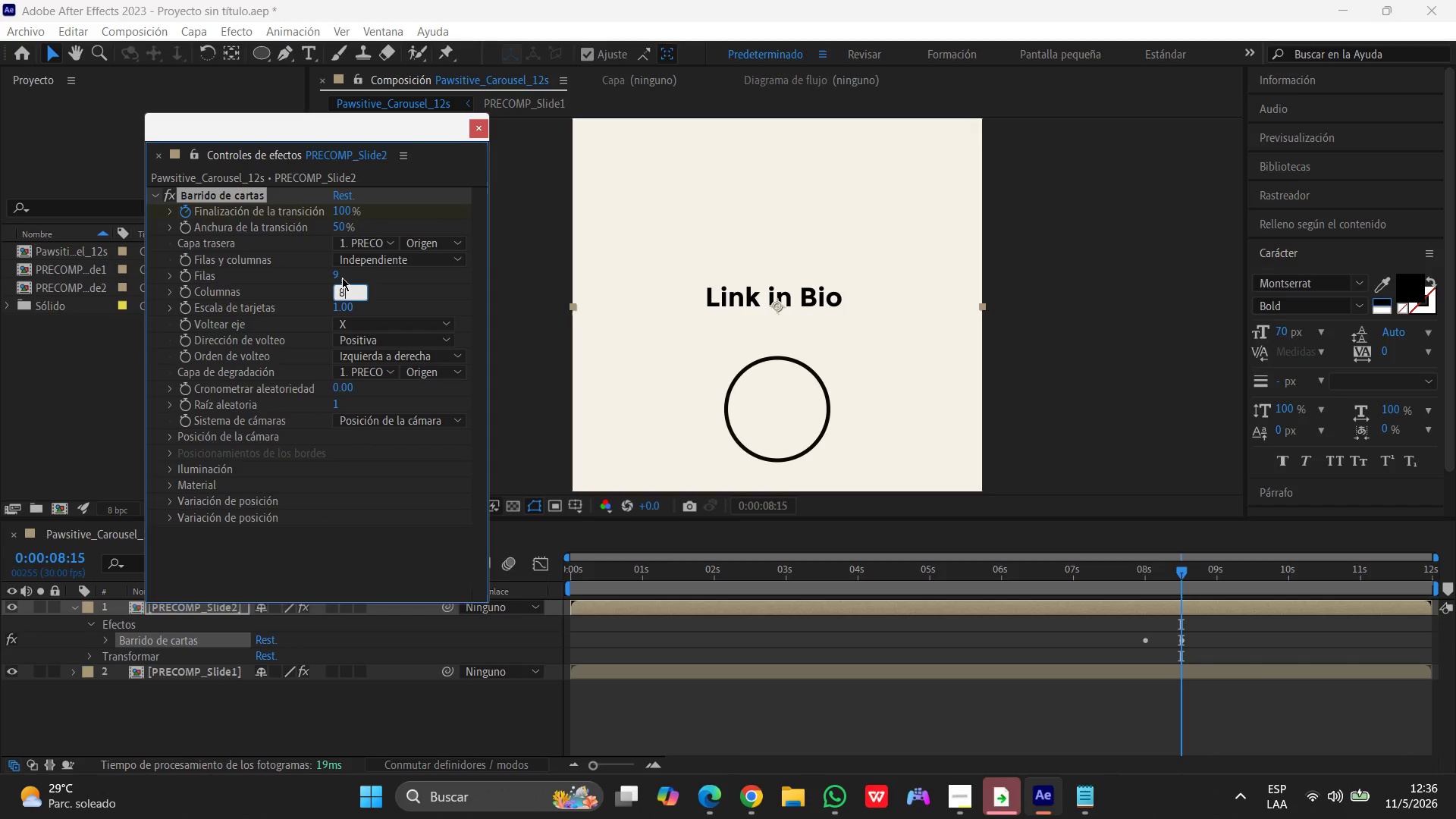 
left_click([342, 277])
 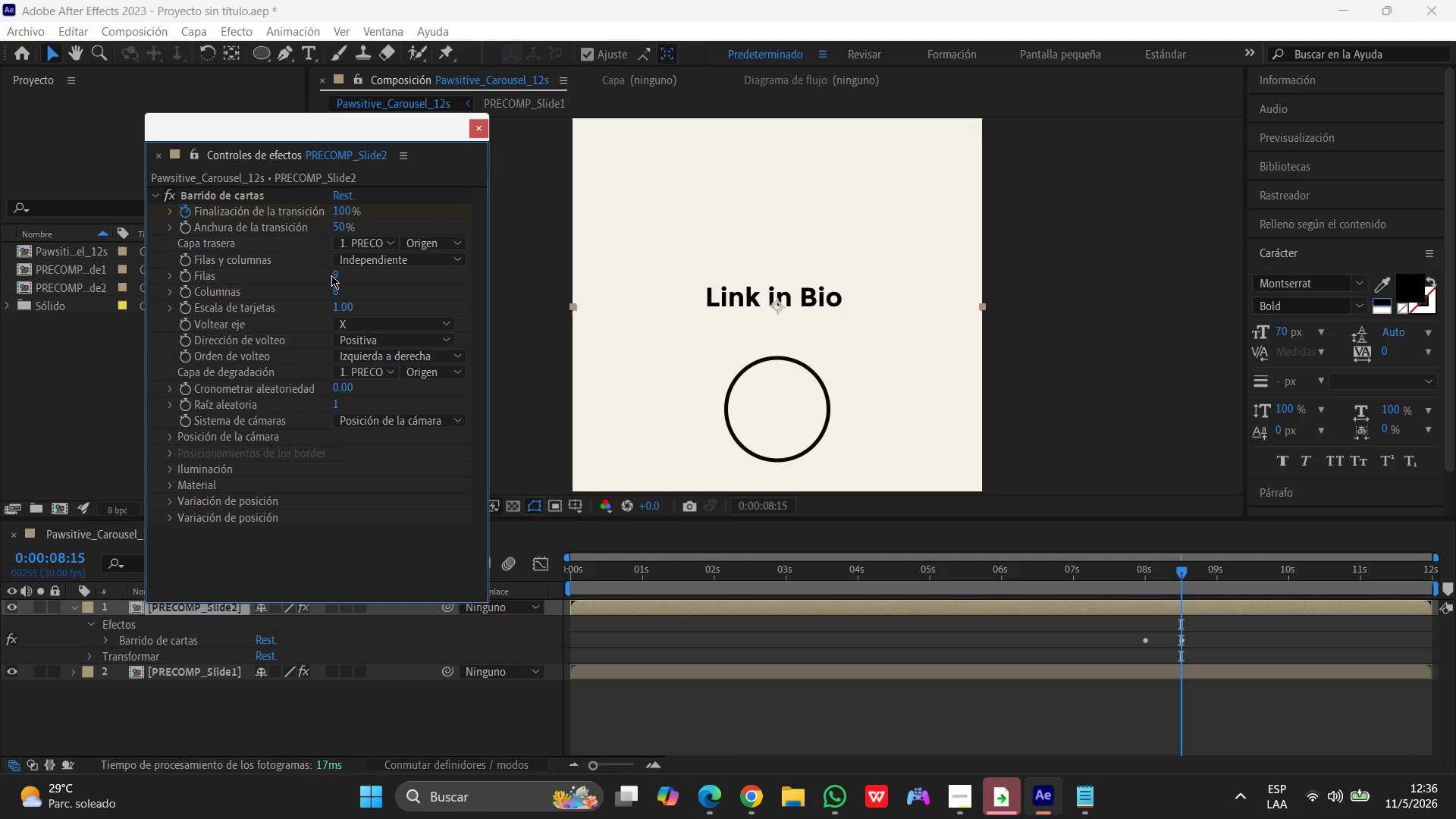 
left_click([334, 275])
 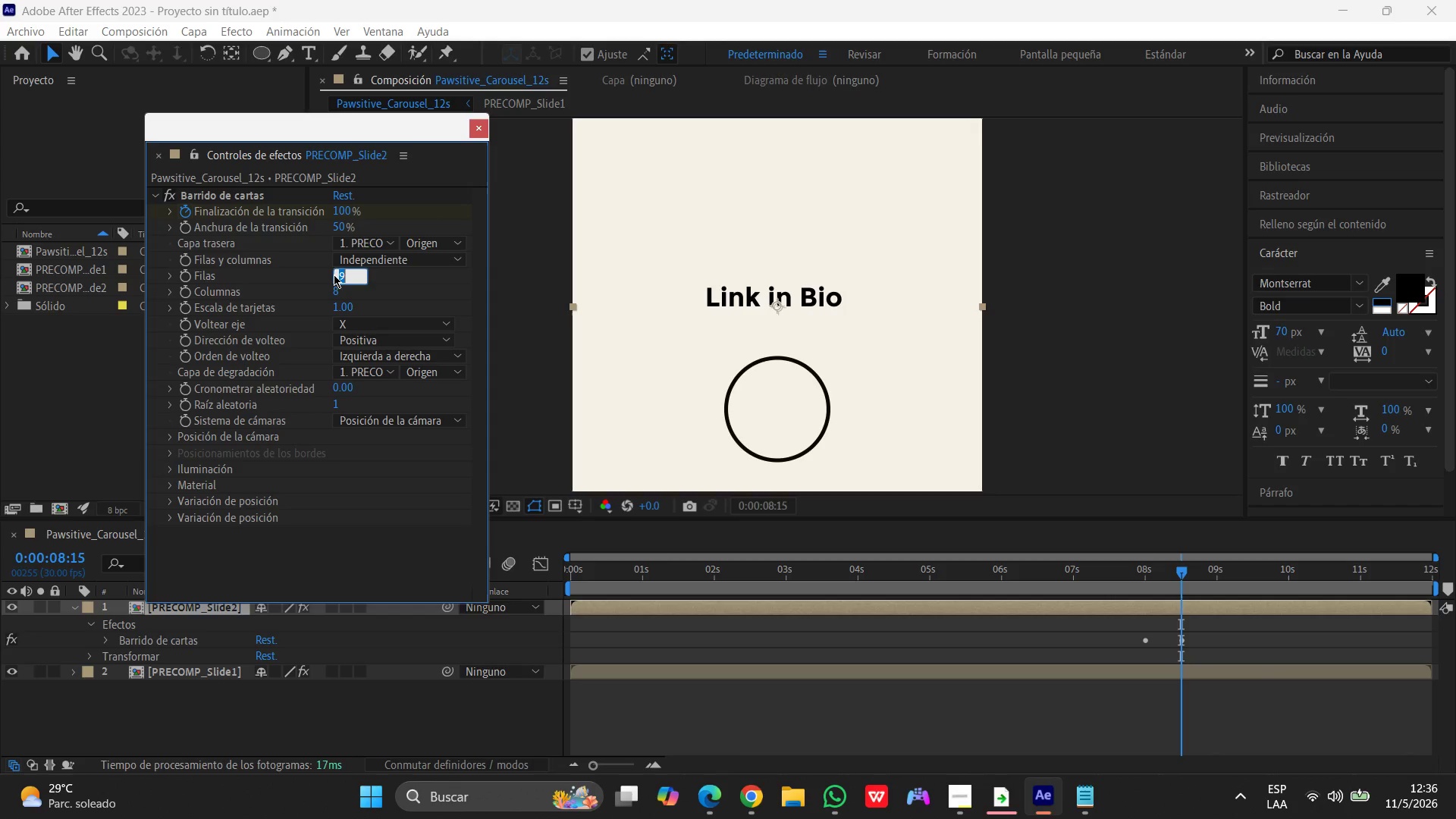 
key(Numpad8)
 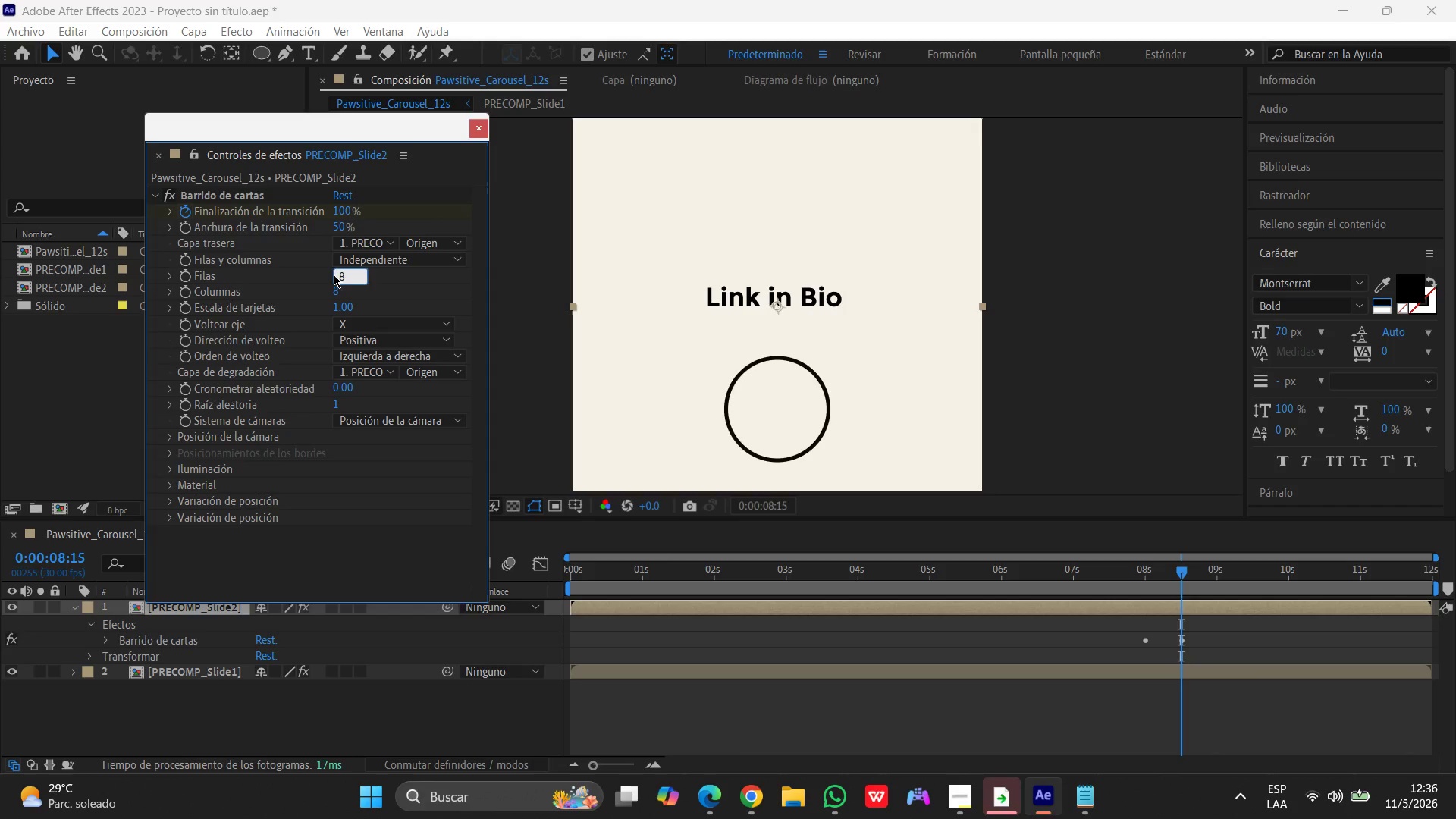 
key(Enter)
 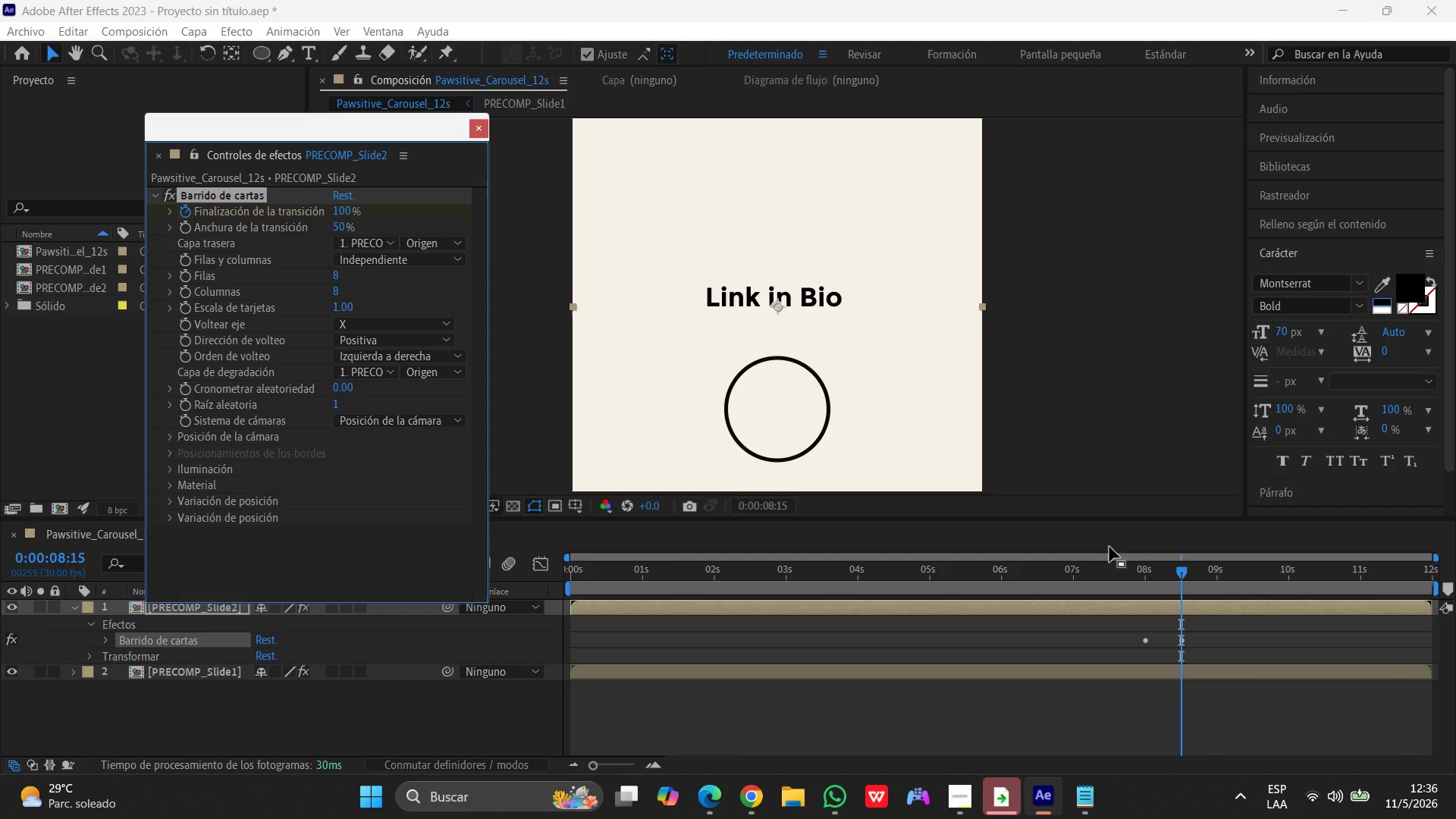 
wait(7.33)
 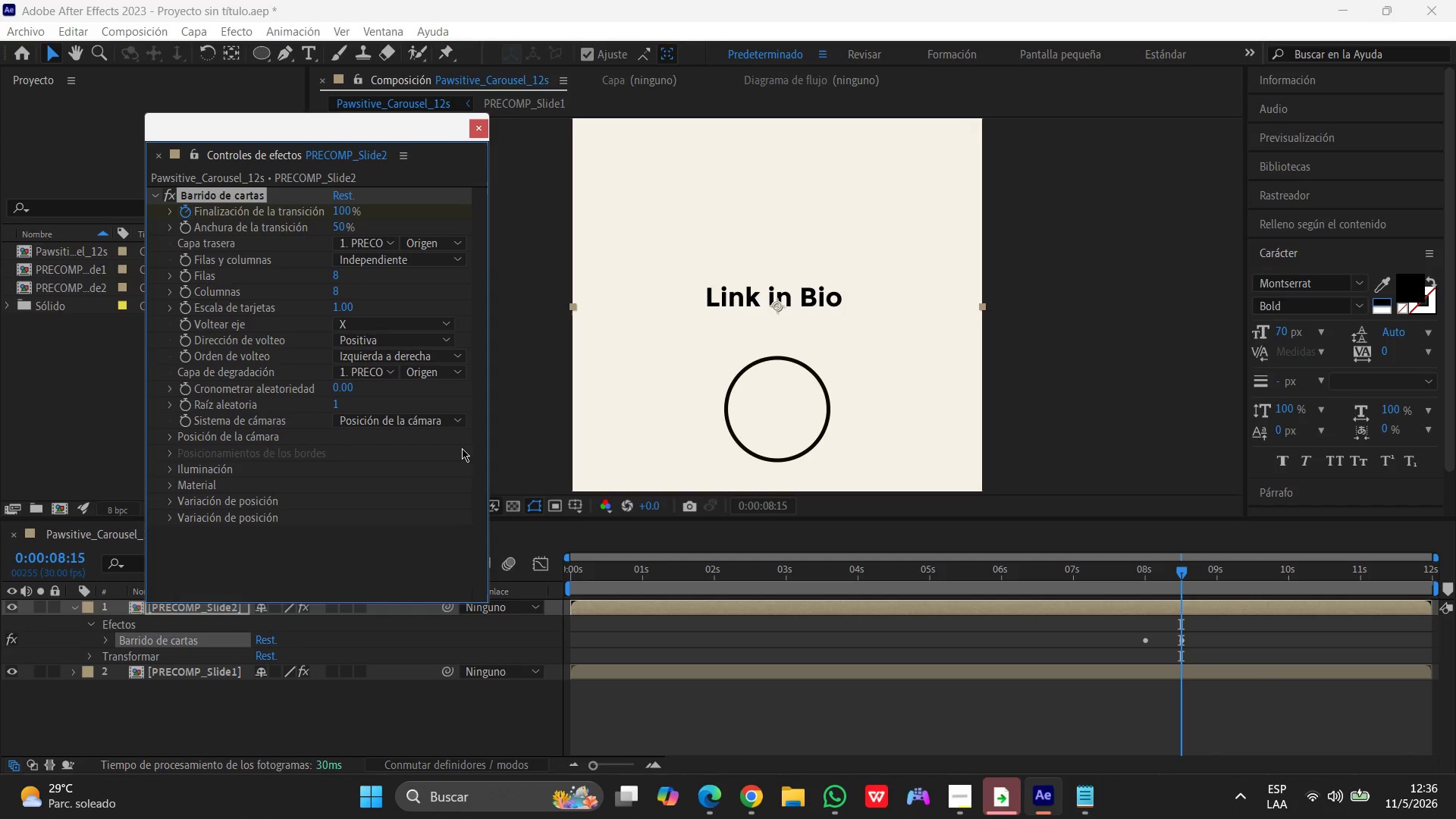 
key(Numpad0)
 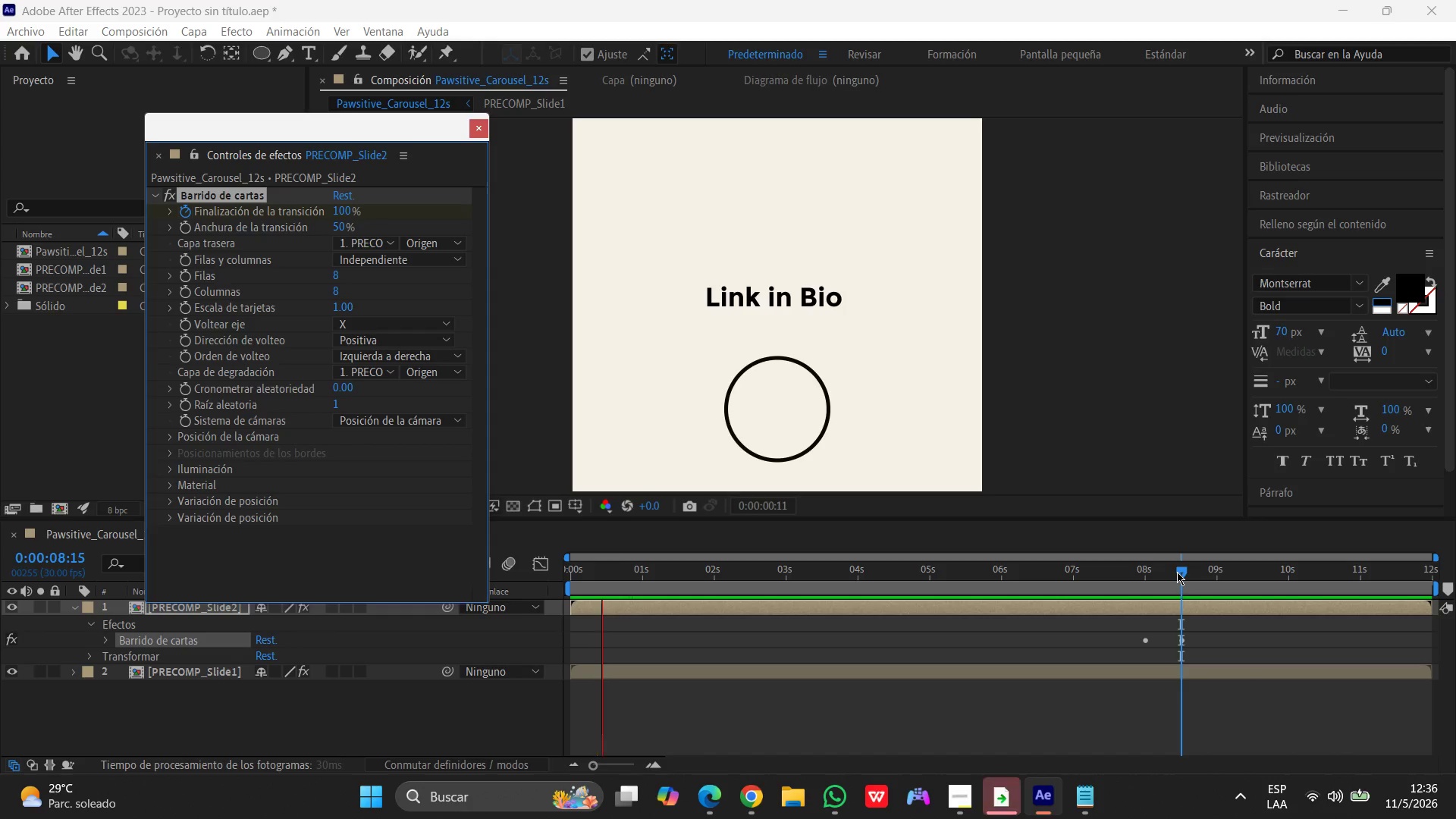 
wait(17.66)
 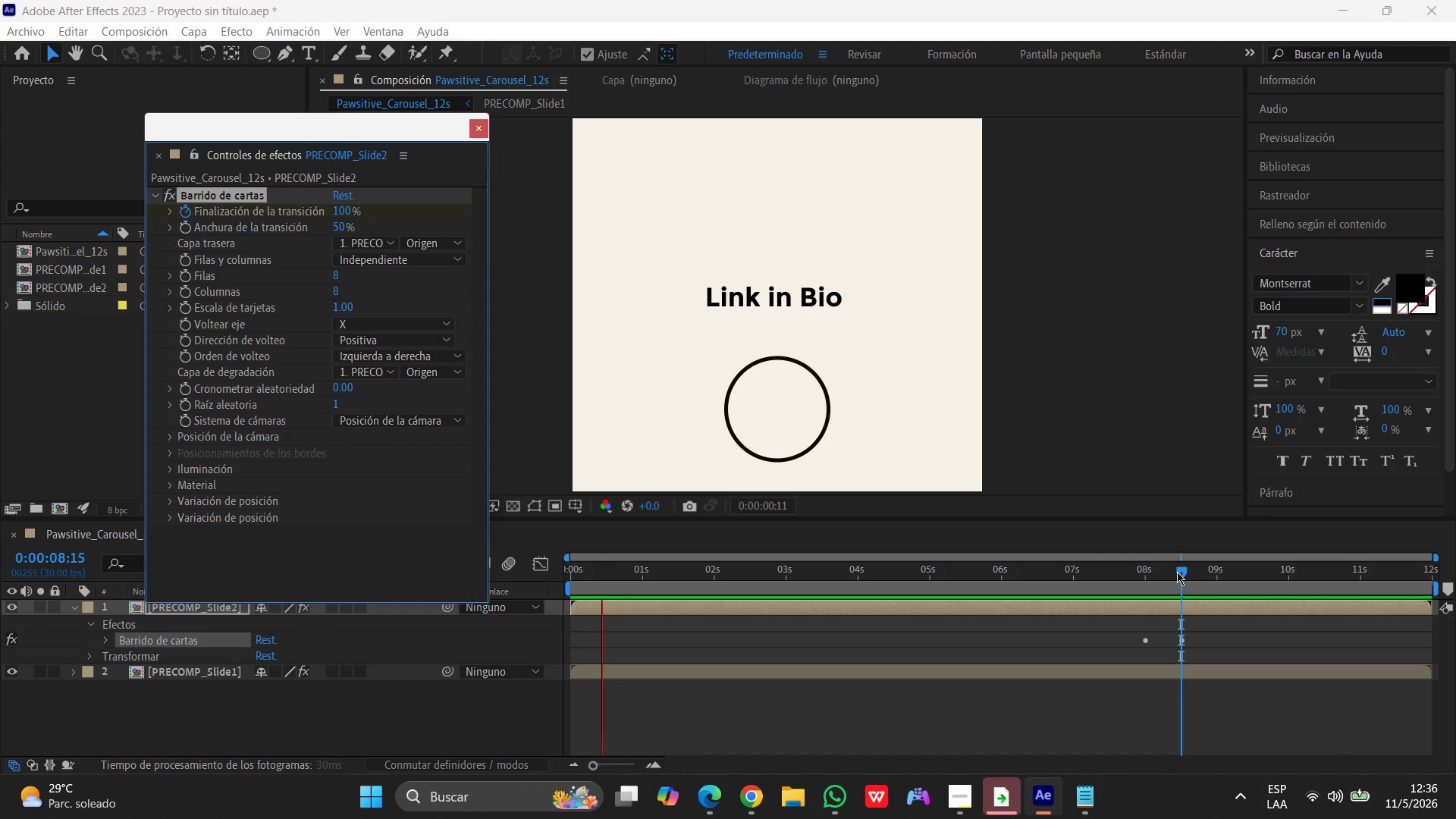 
left_click([1012, 632])
 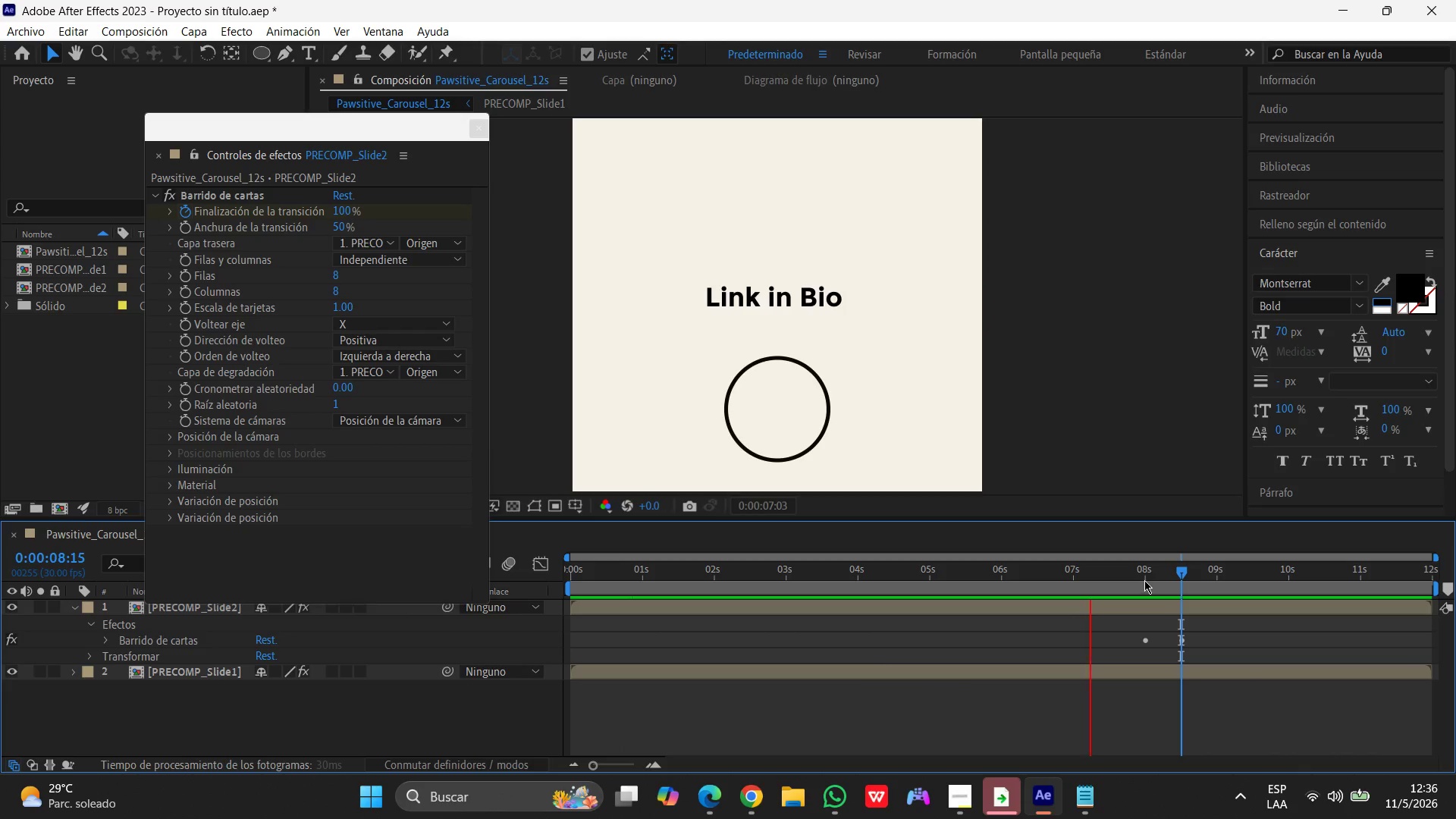 
left_click_drag(start_coordinate=[1179, 573], to_coordinate=[367, 571])
 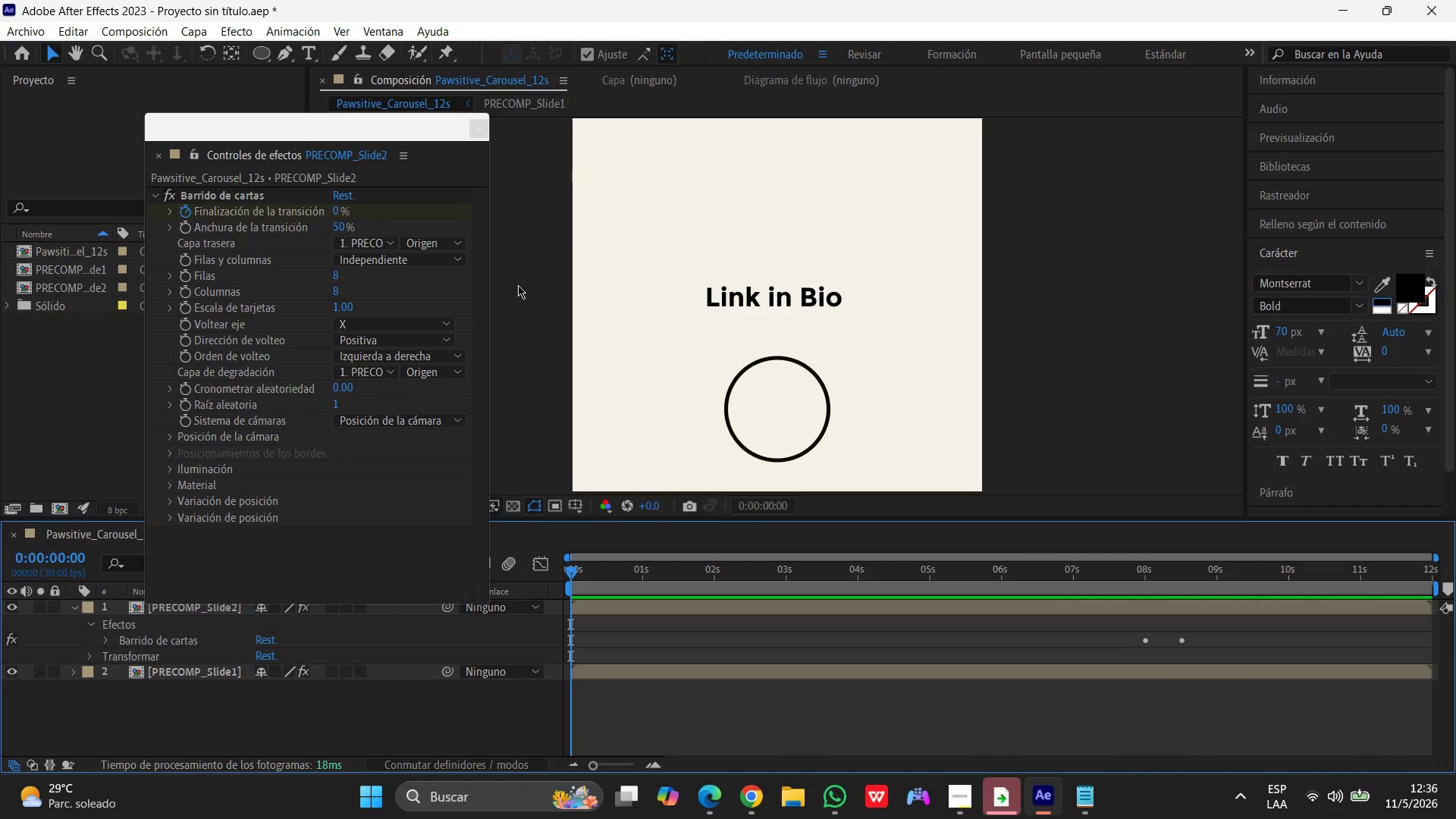 
left_click([476, 129])
 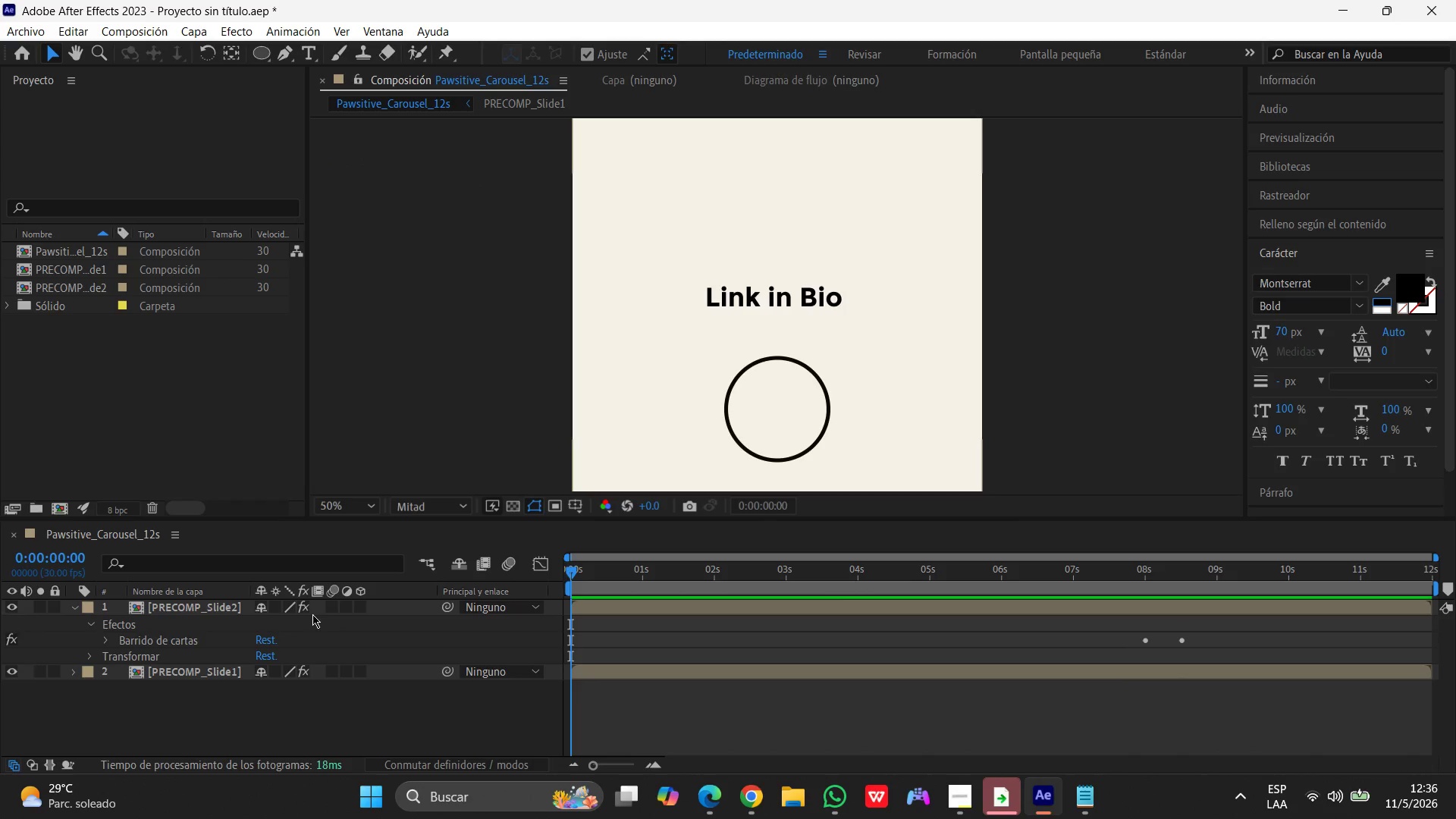 
wait(8.75)
 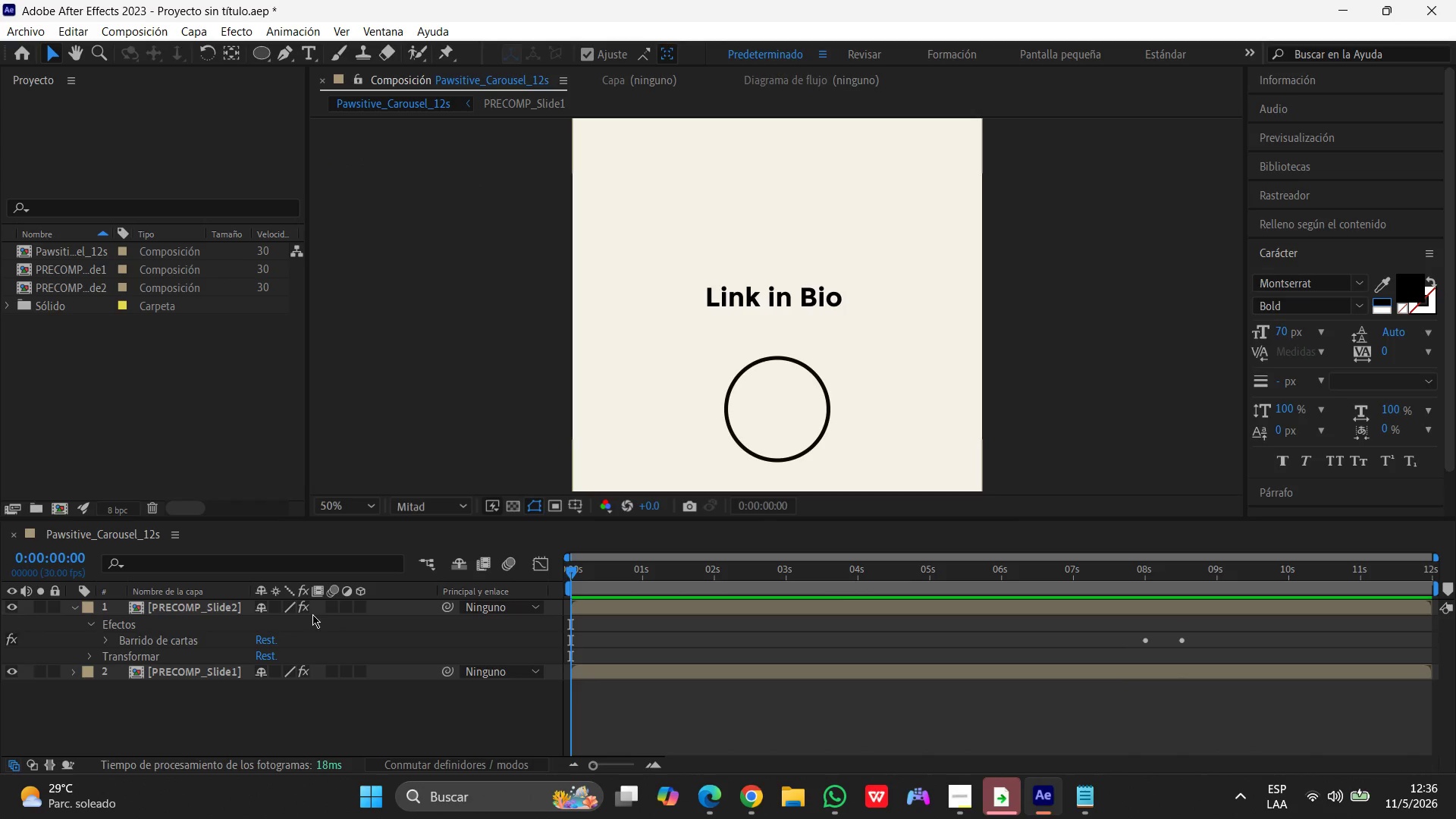 
scroll: coordinate [237, 682], scroll_direction: down, amount: 2.0
 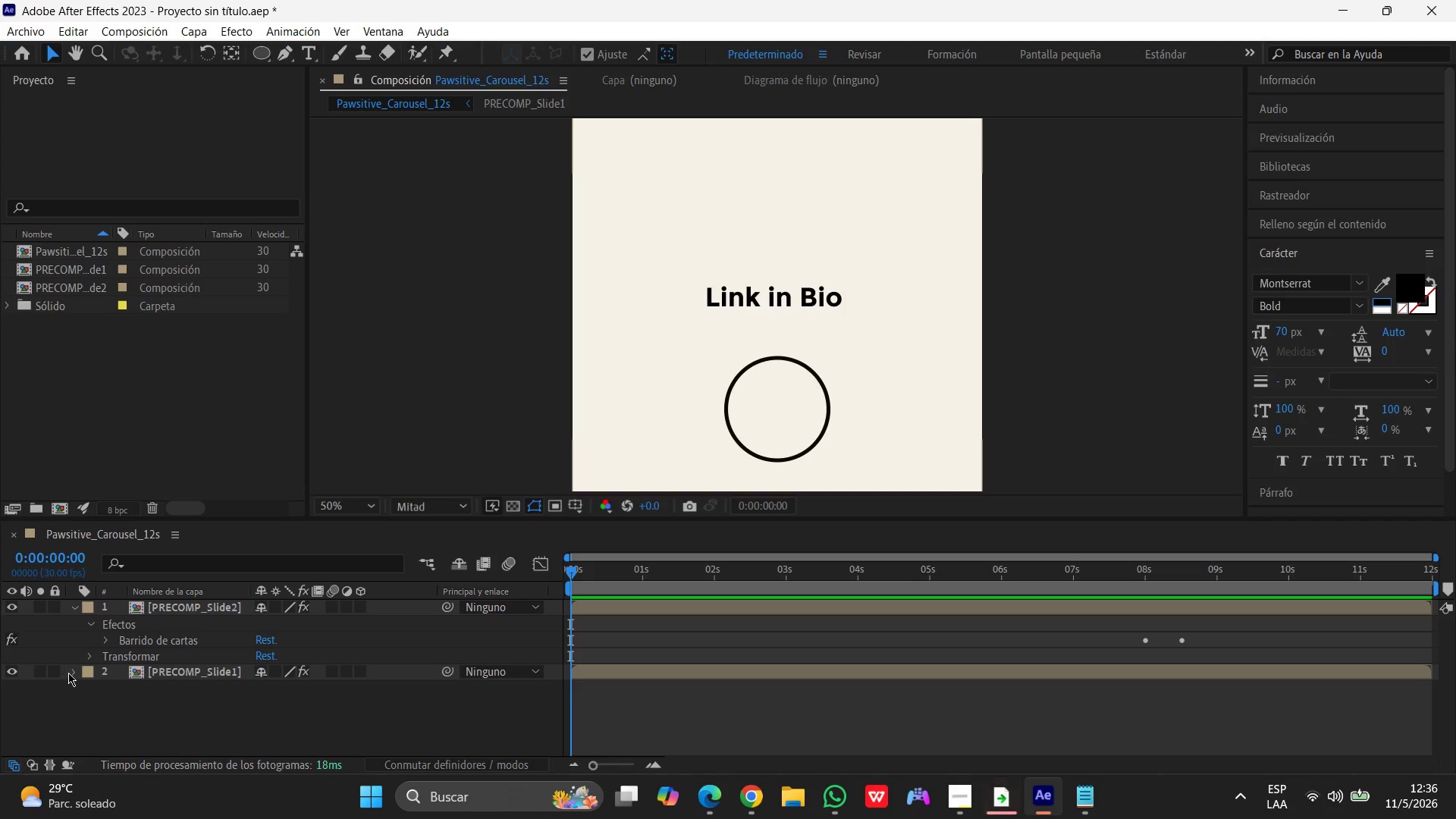 
left_click([68, 673])
 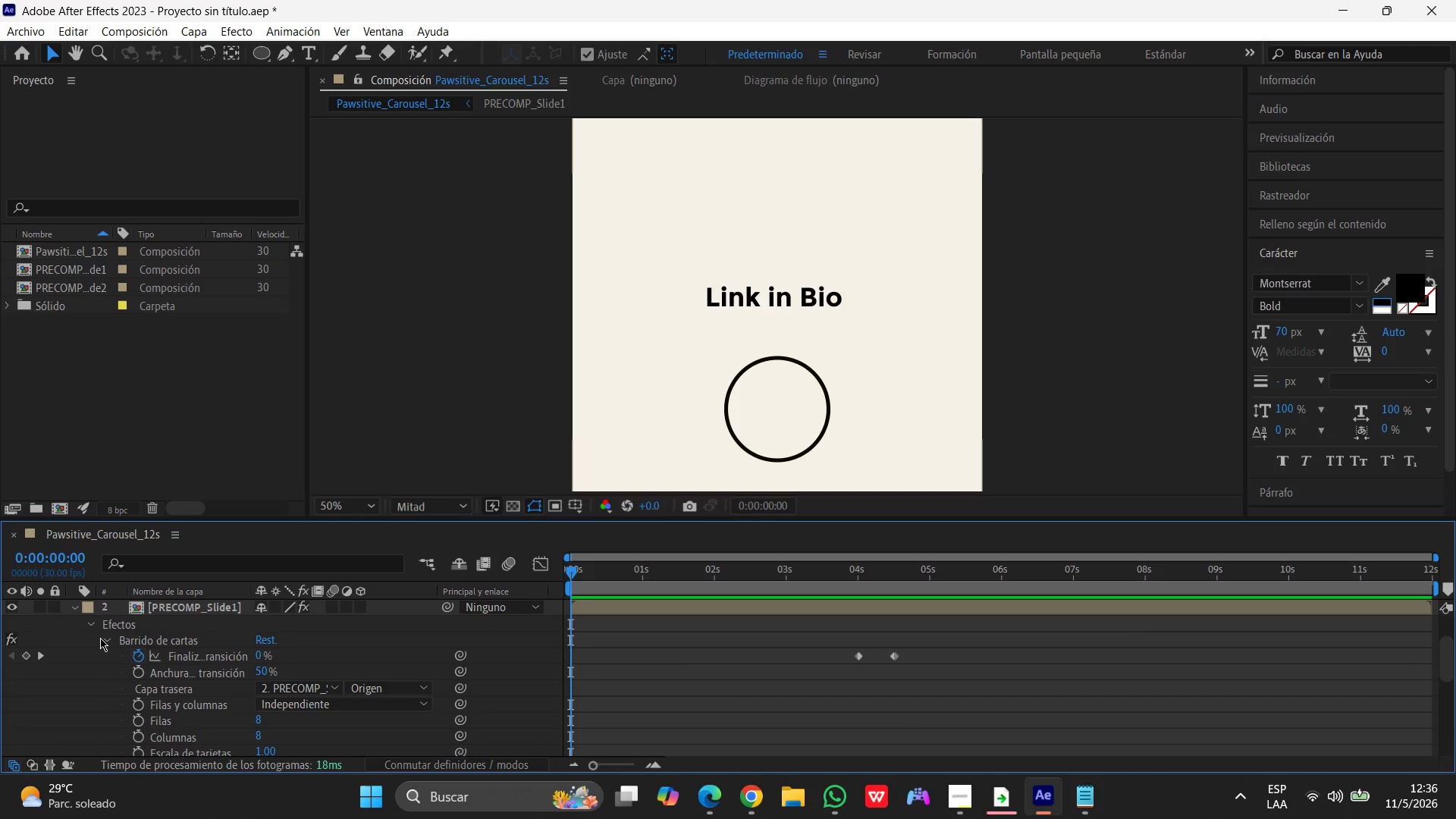 
left_click([105, 640])
 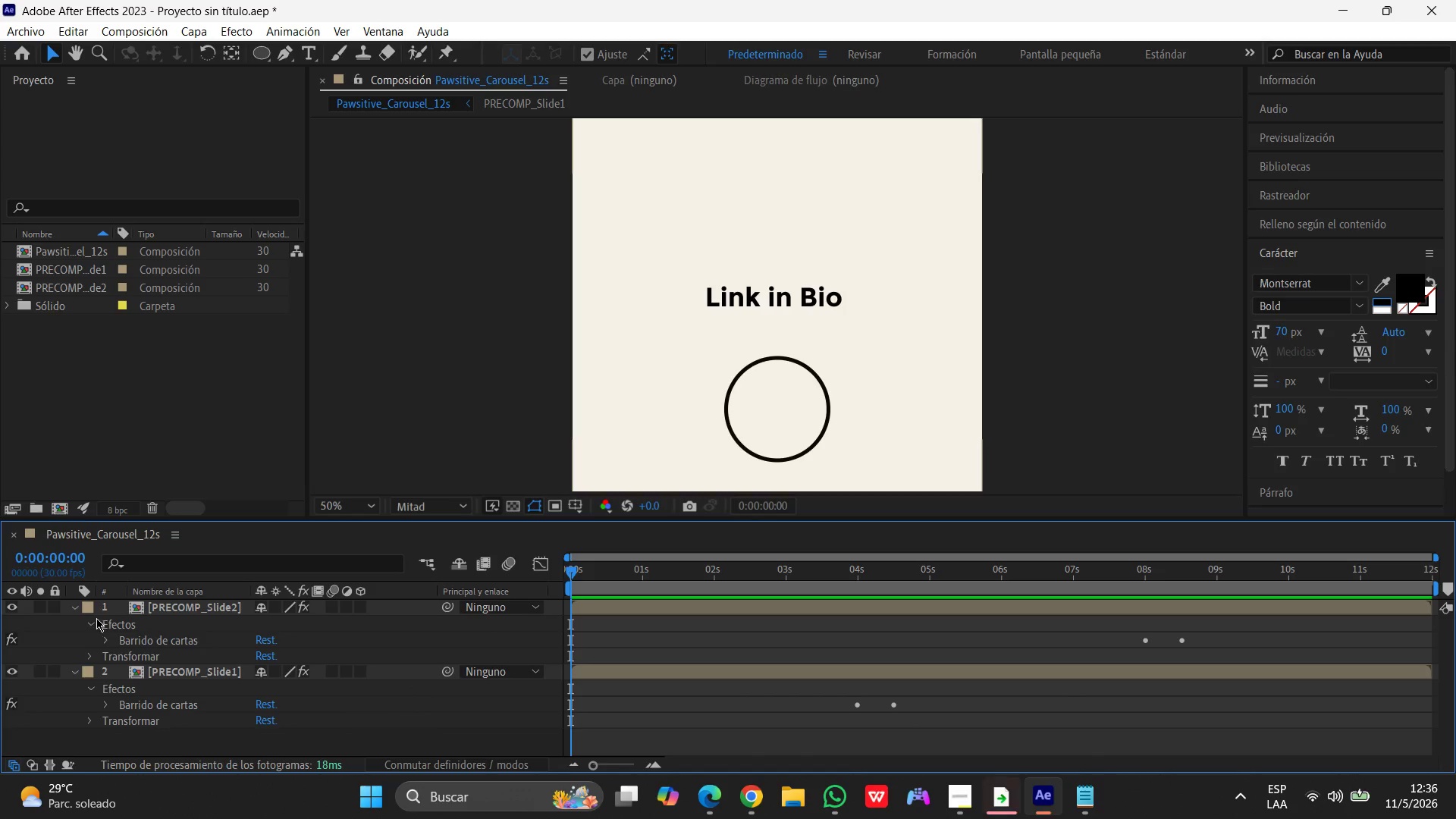 
left_click([72, 607])
 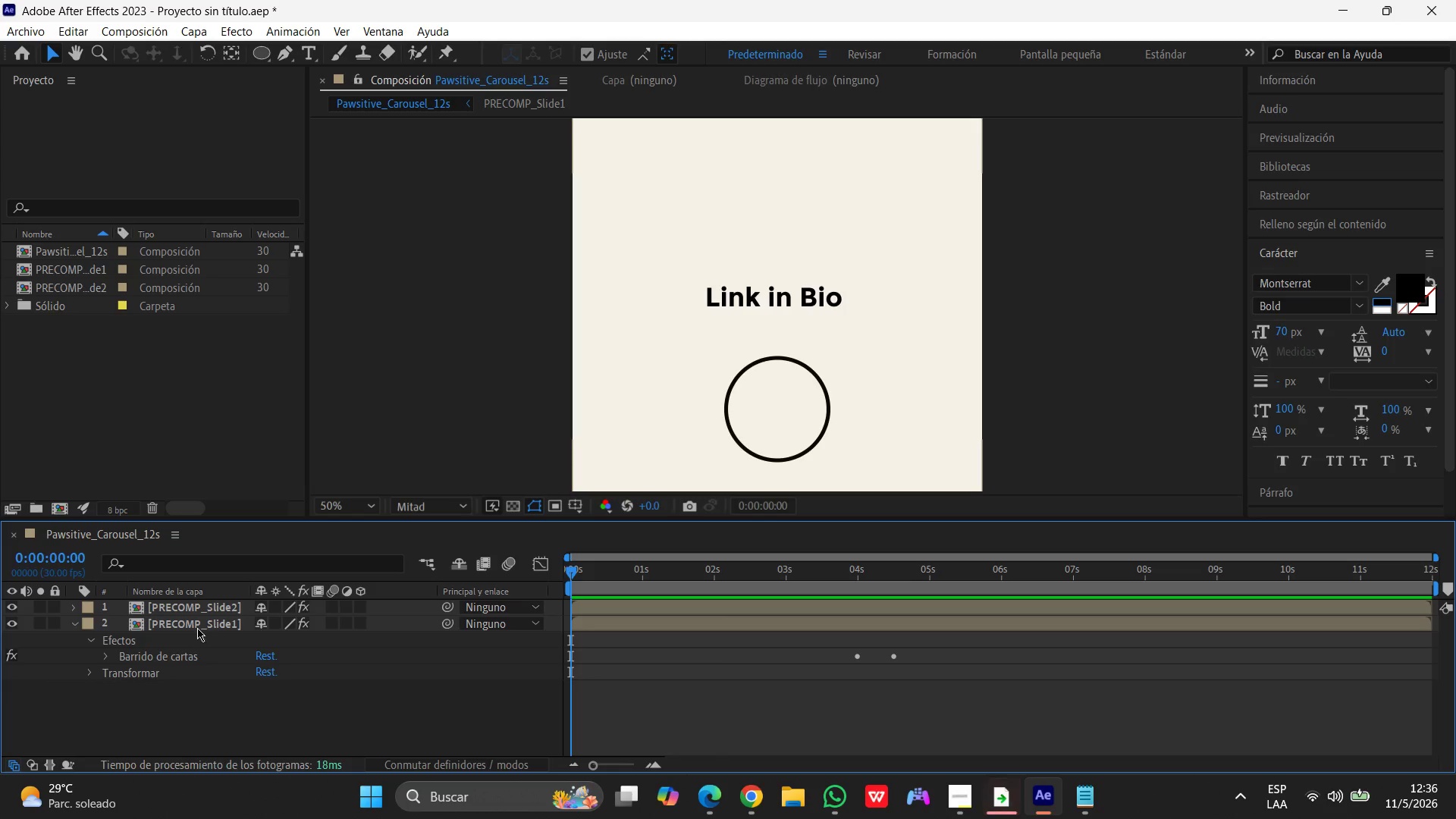 
left_click([194, 624])
 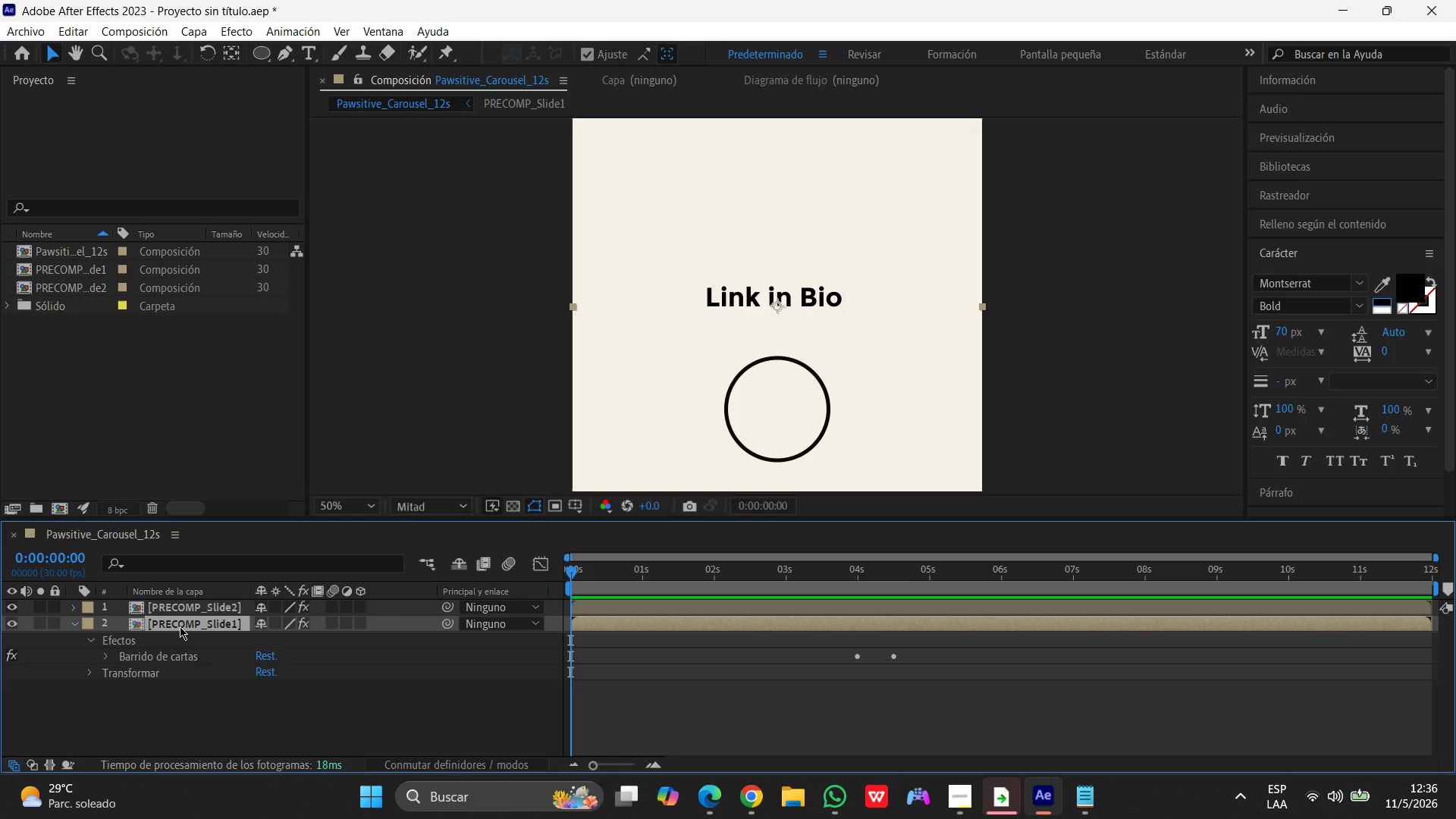 
double_click([180, 626])
 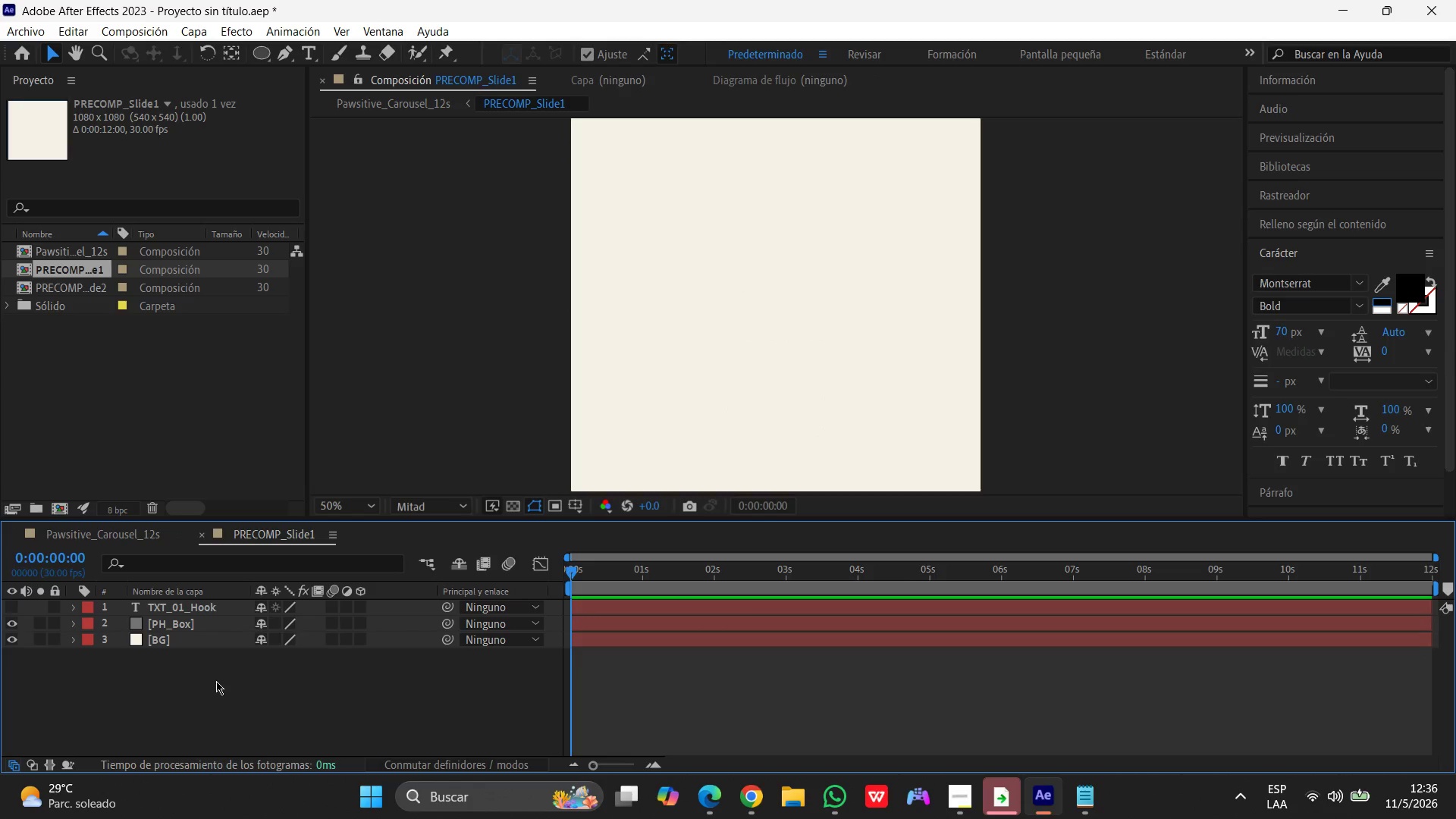 
left_click([197, 689])
 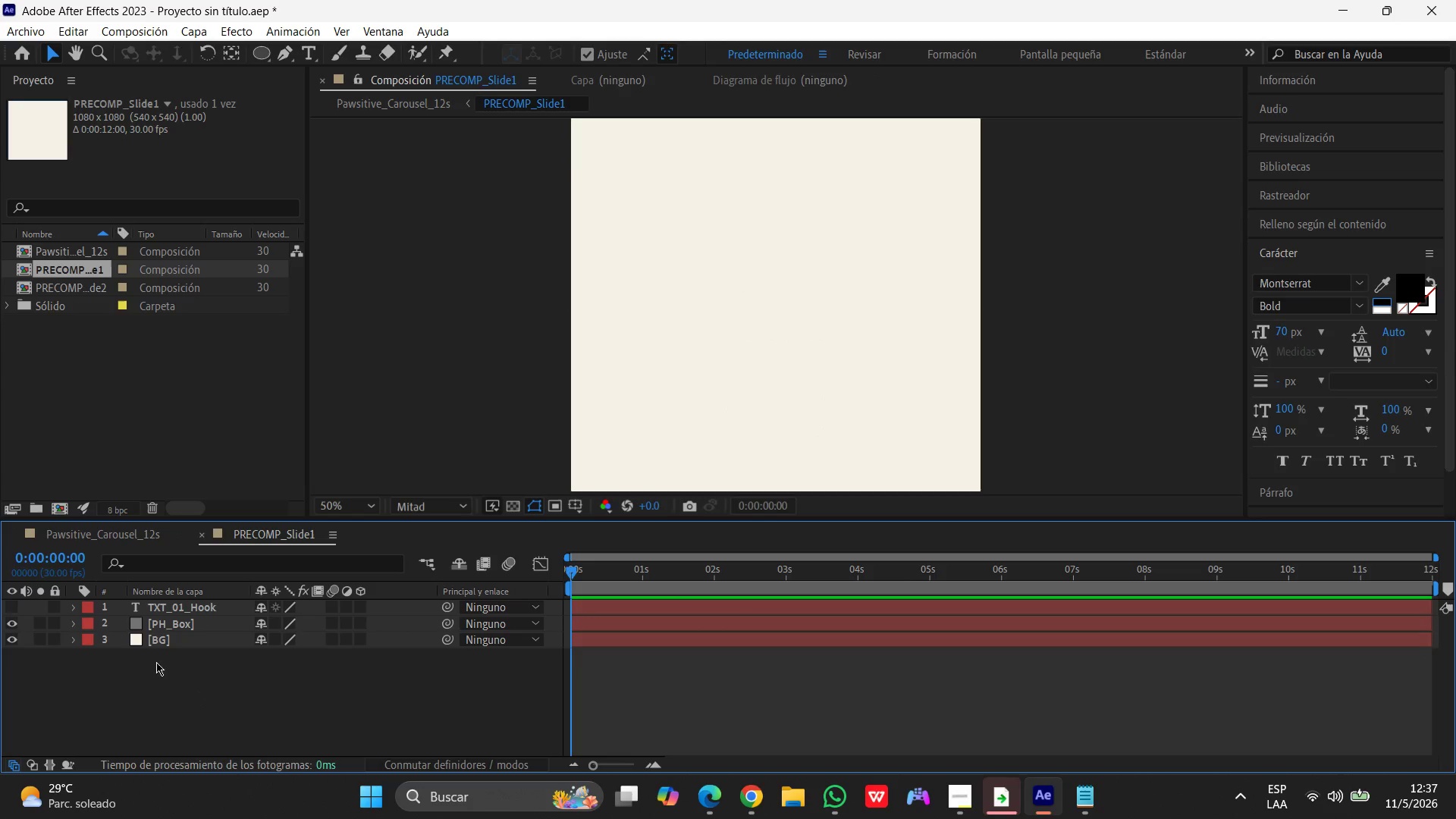 
left_click([166, 608])
 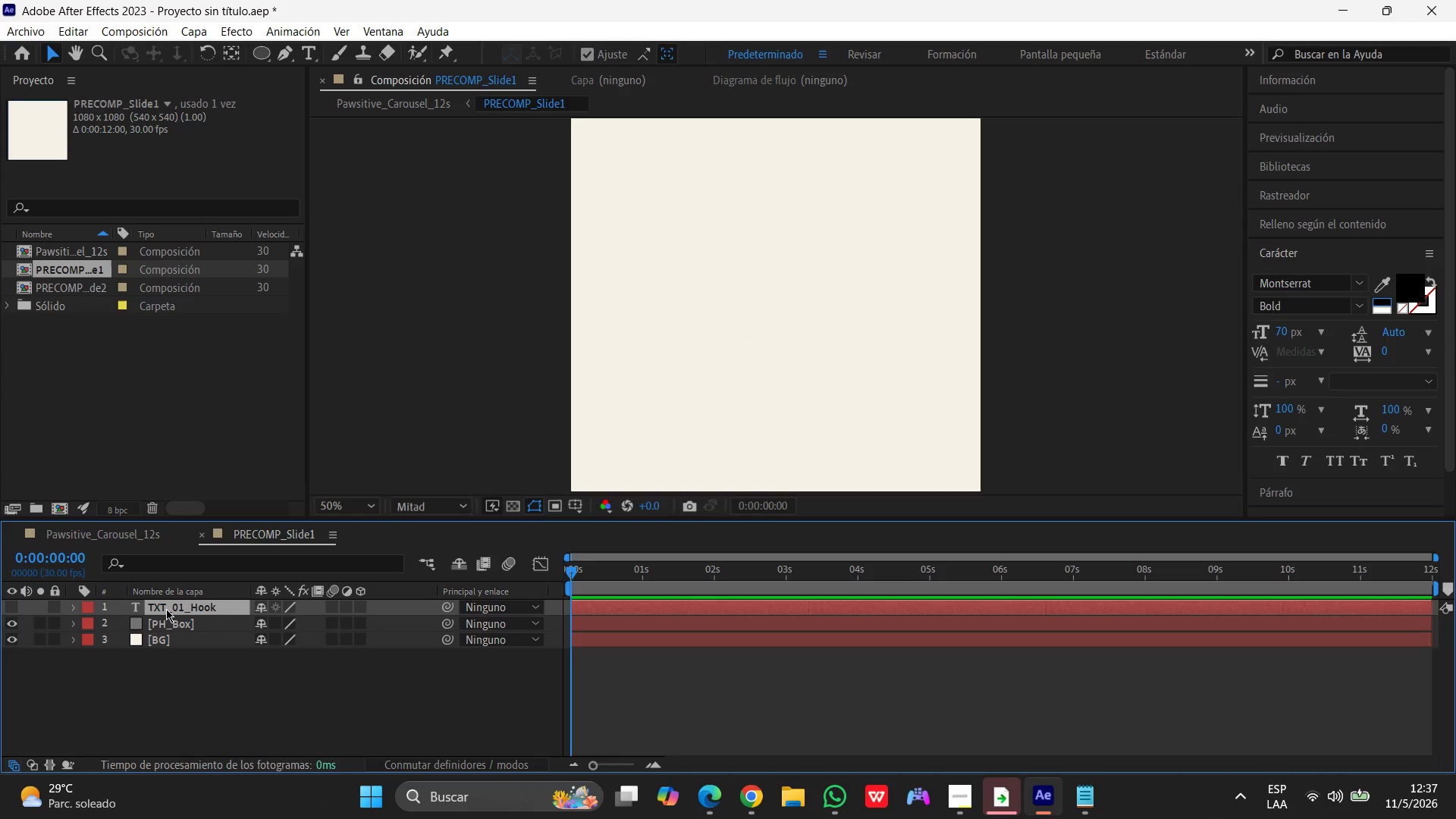 
key(S)
 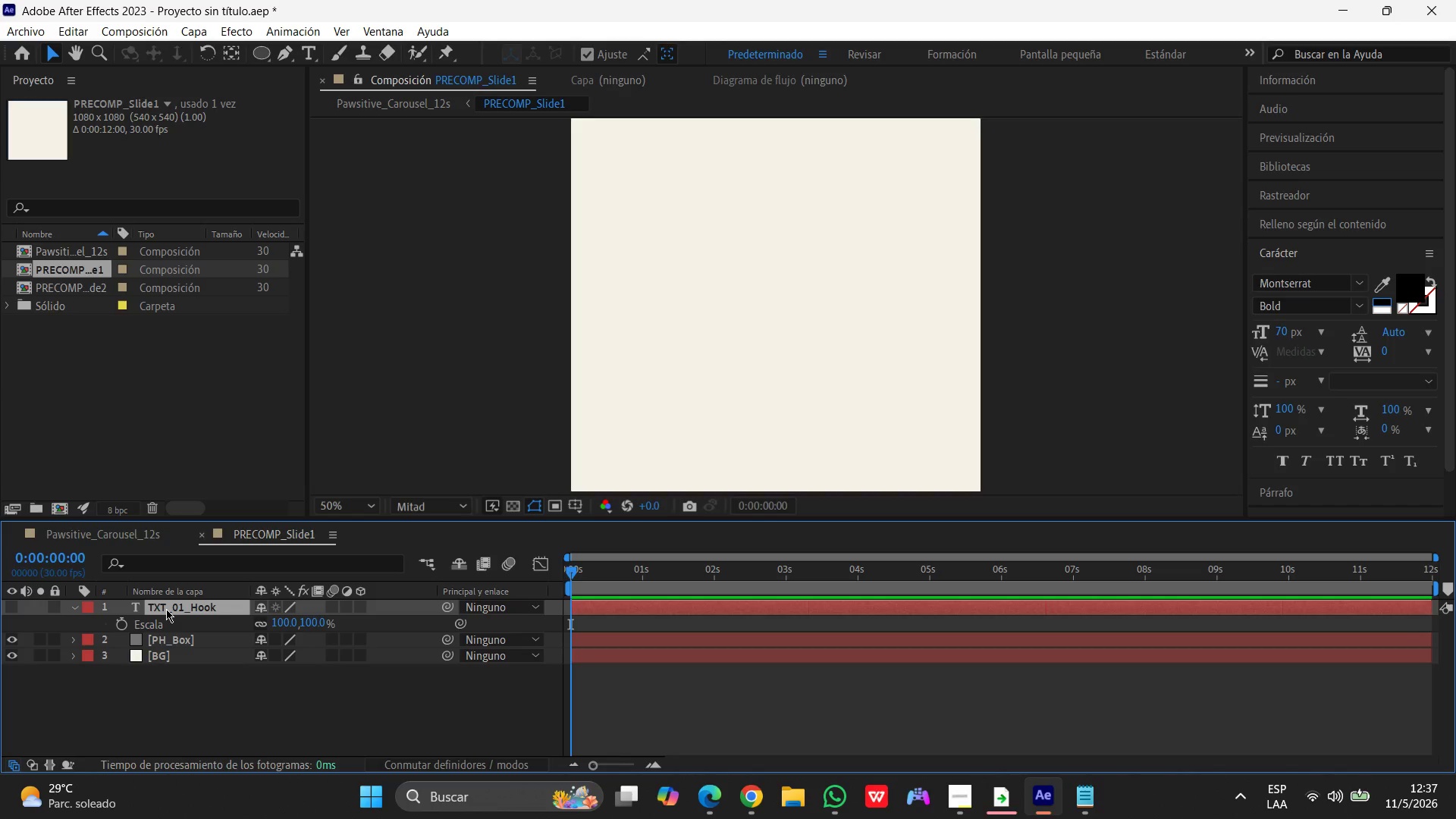 
type(ts)
 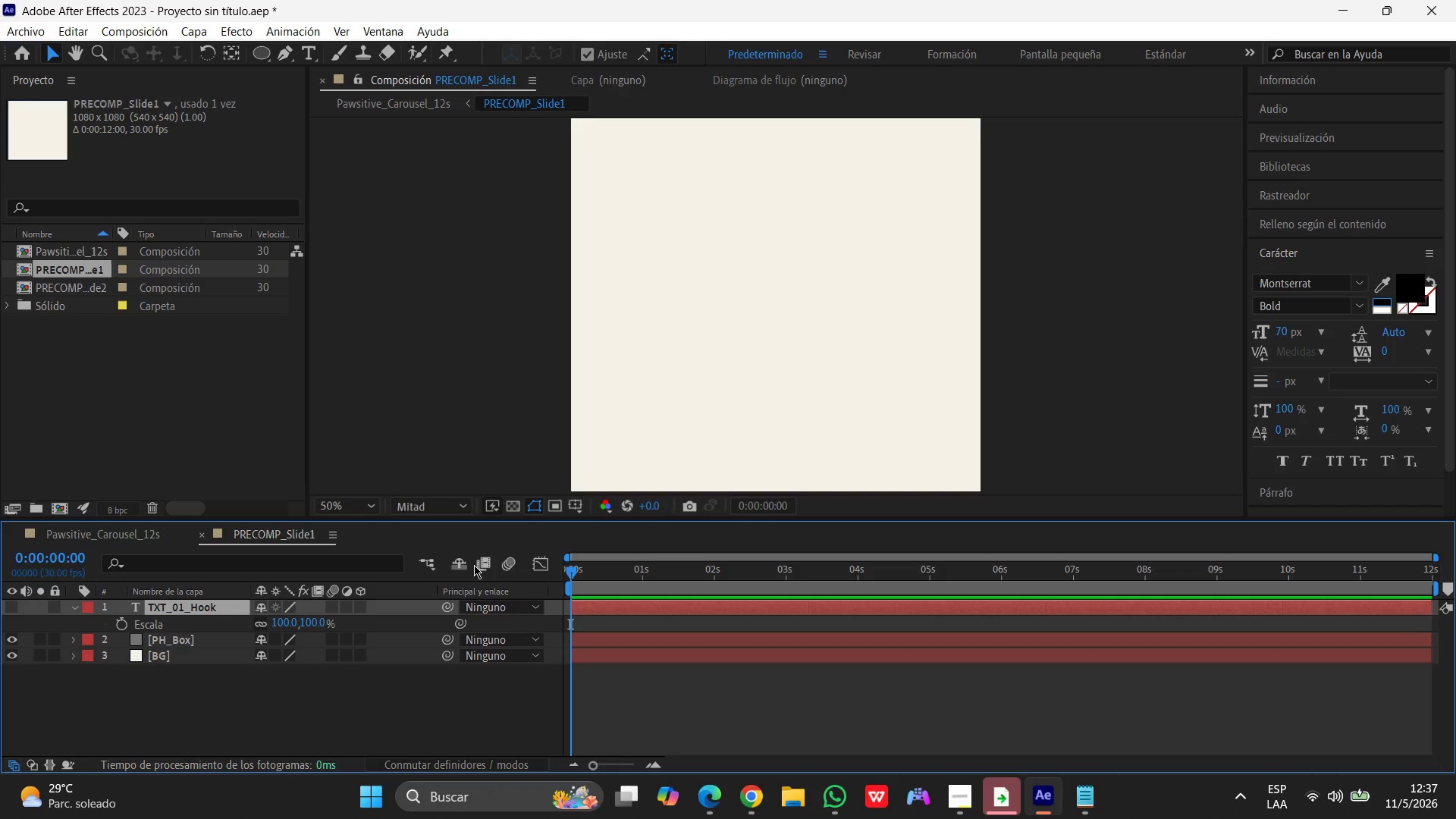 
left_click_drag(start_coordinate=[572, 573], to_coordinate=[595, 573])
 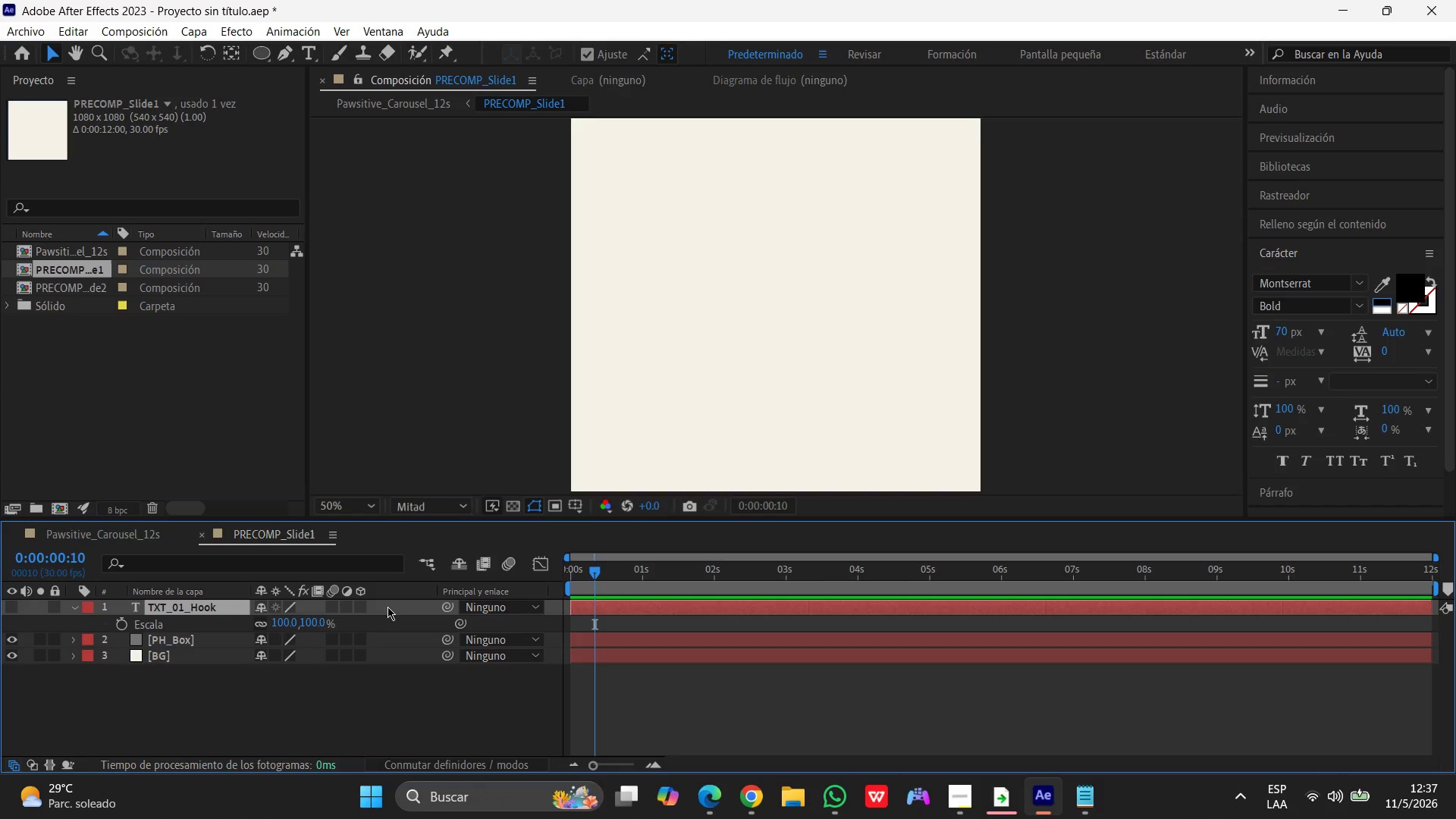 
left_click([281, 620])
 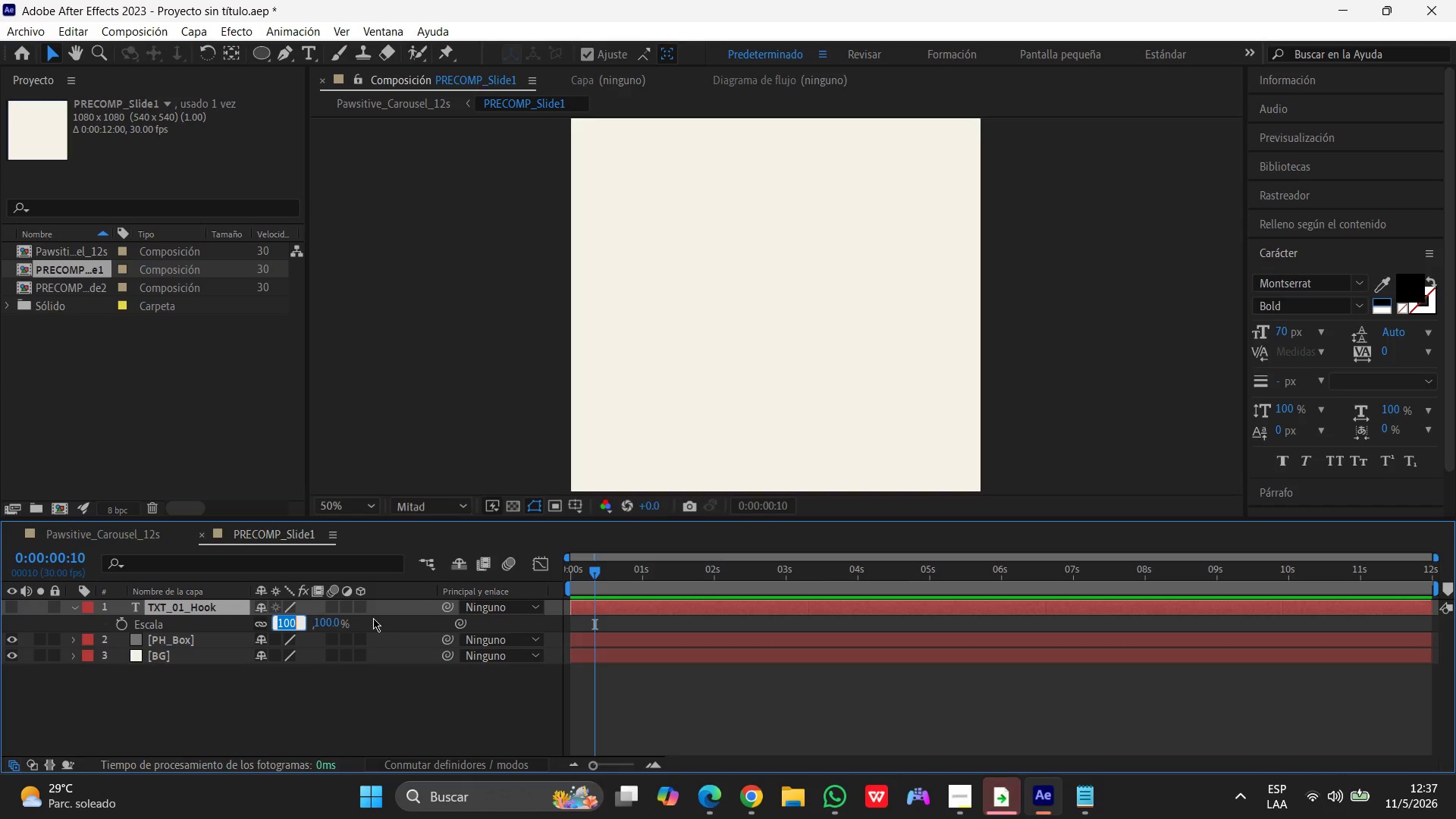 
key(Numpad0)
 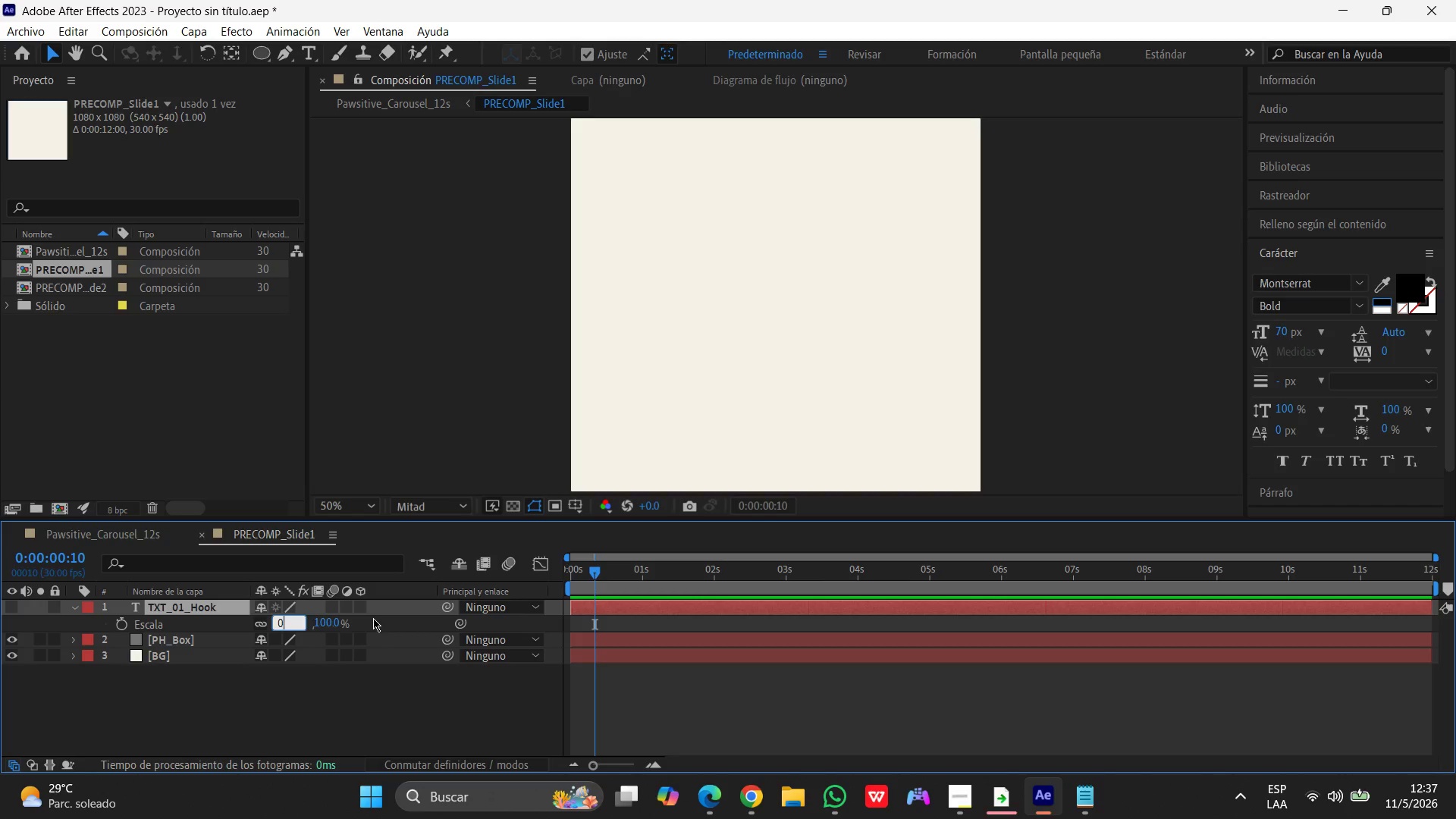 
key(Enter)
 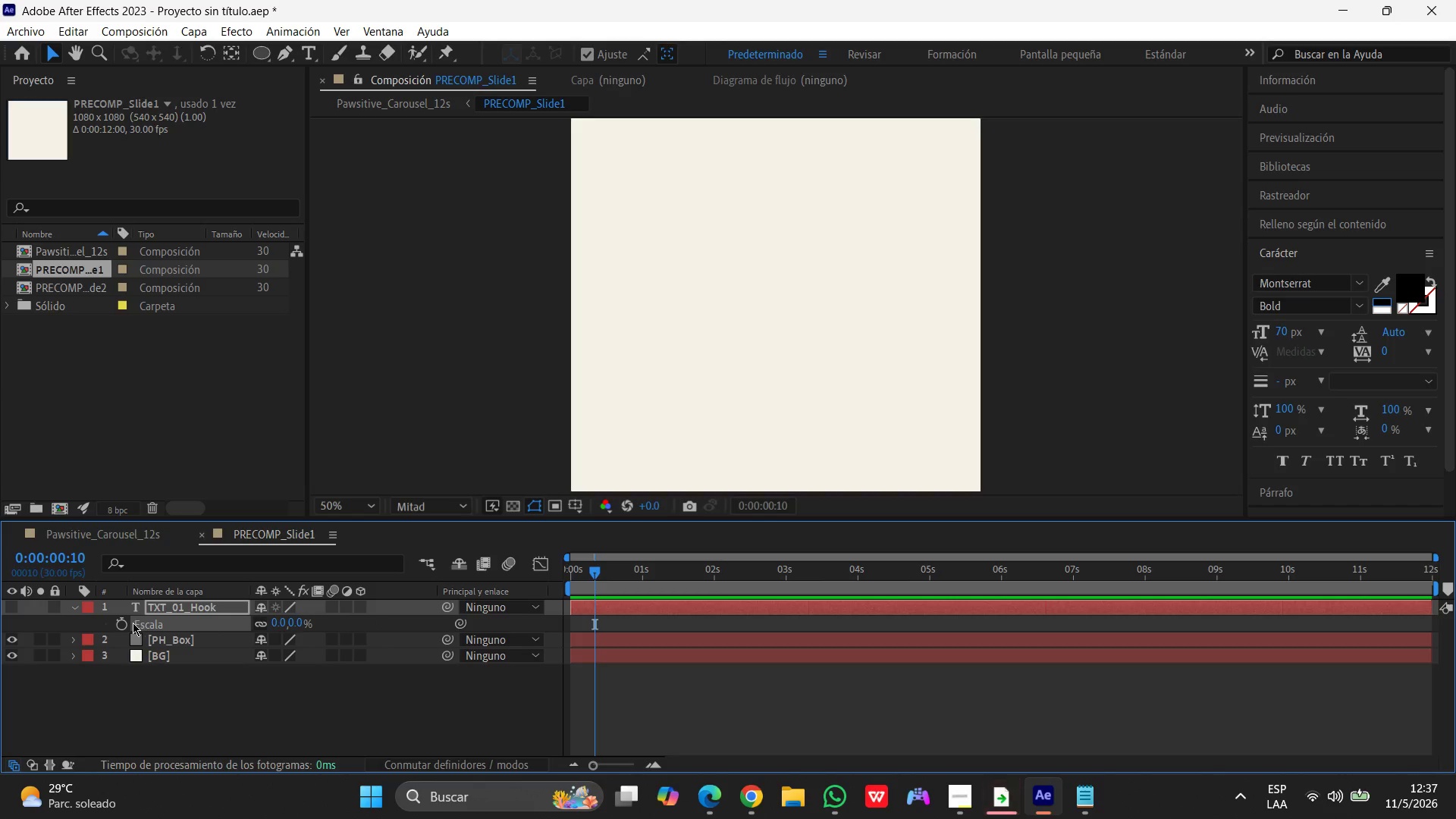 
left_click([126, 624])
 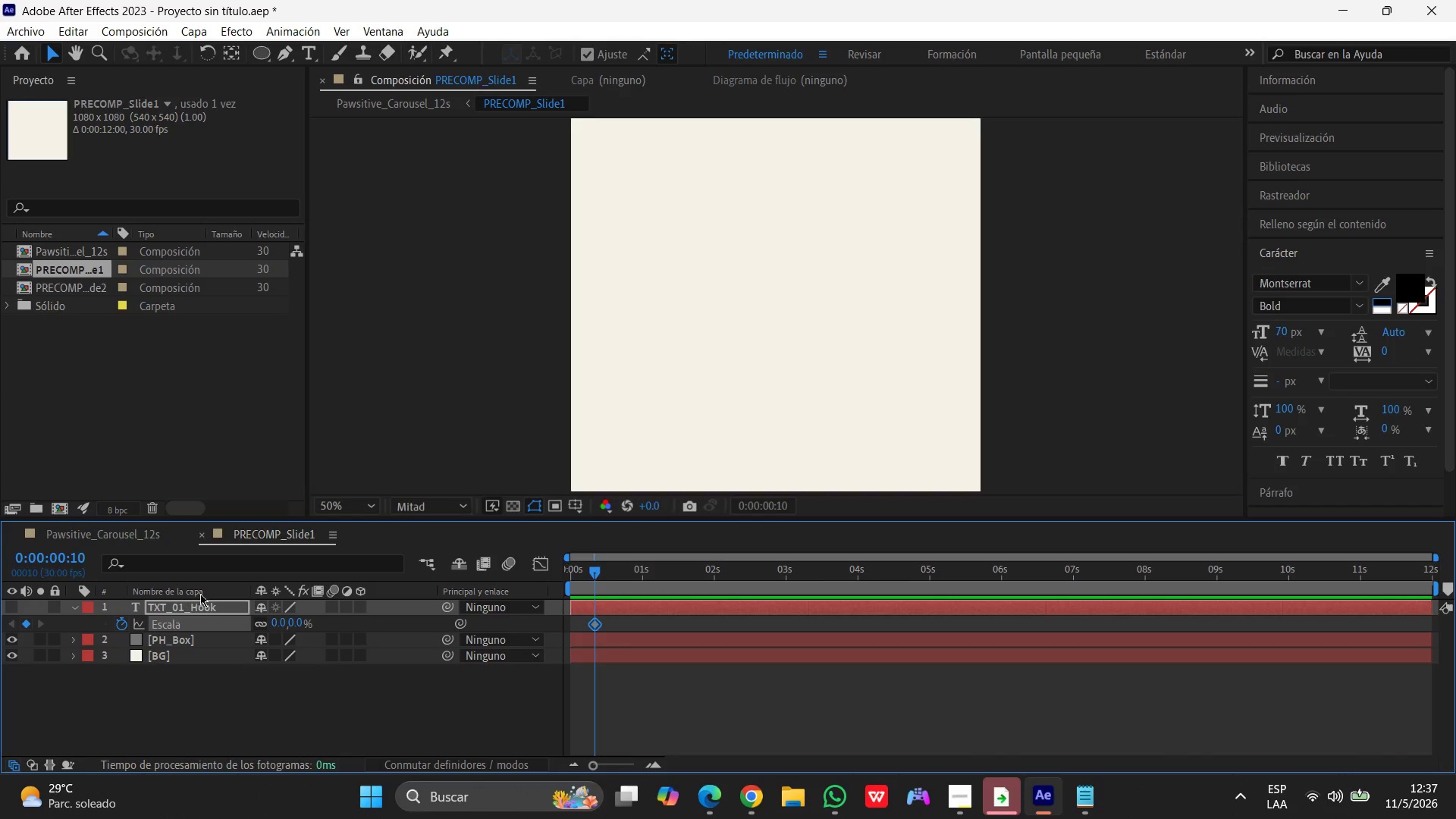 
key(T)
 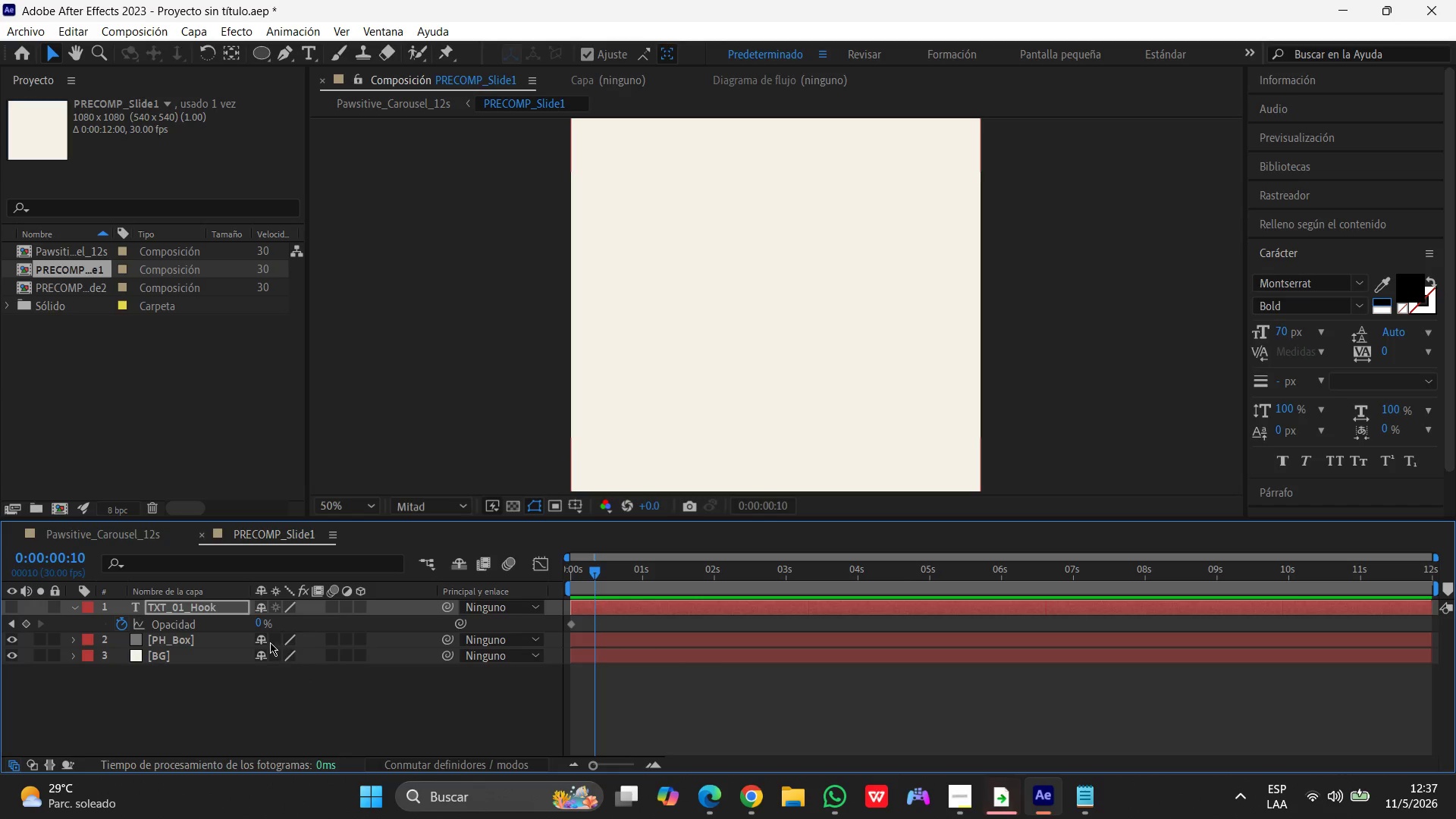 
left_click([256, 622])
 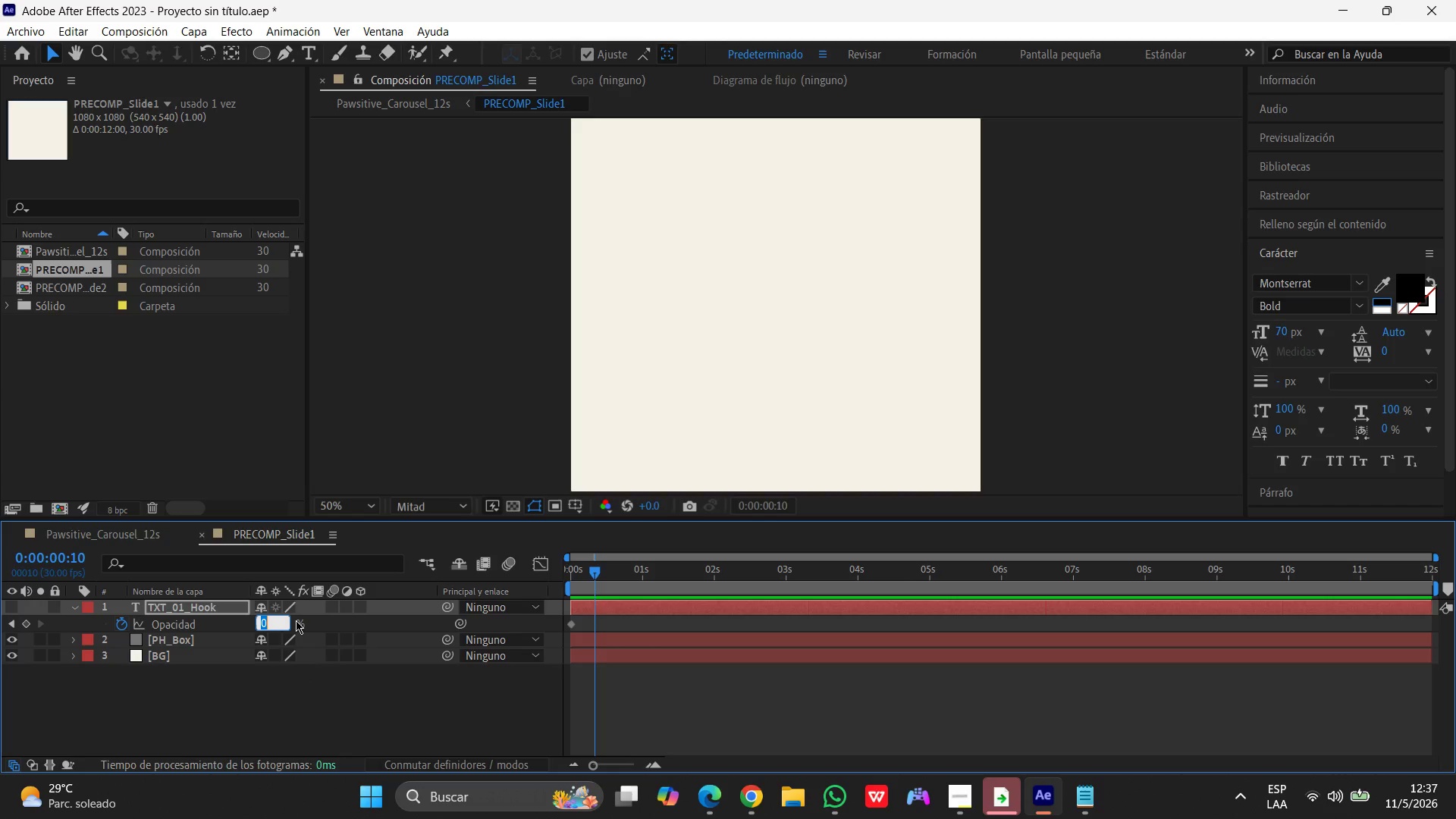 
key(Numpad0)
 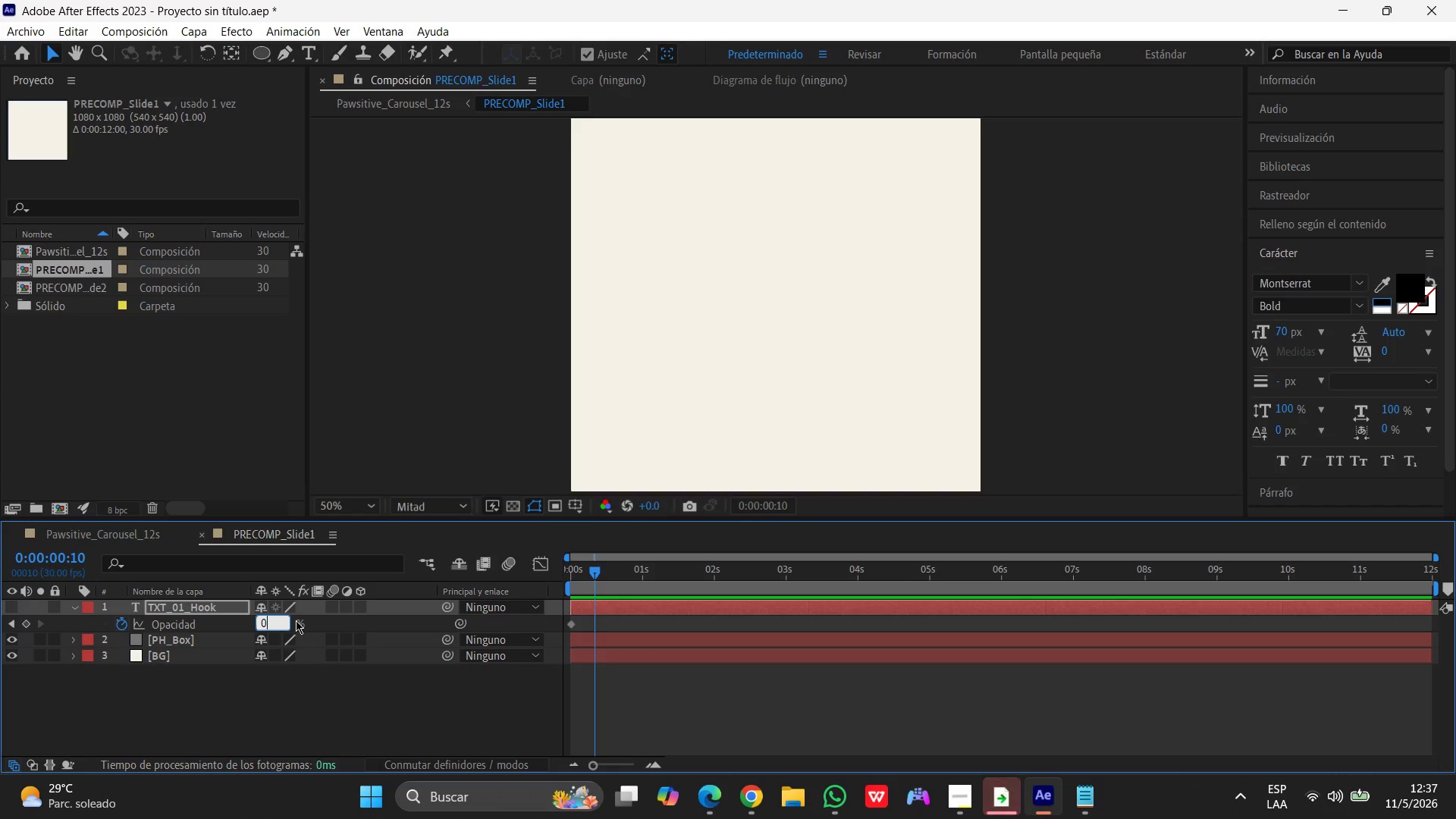 
key(Enter)
 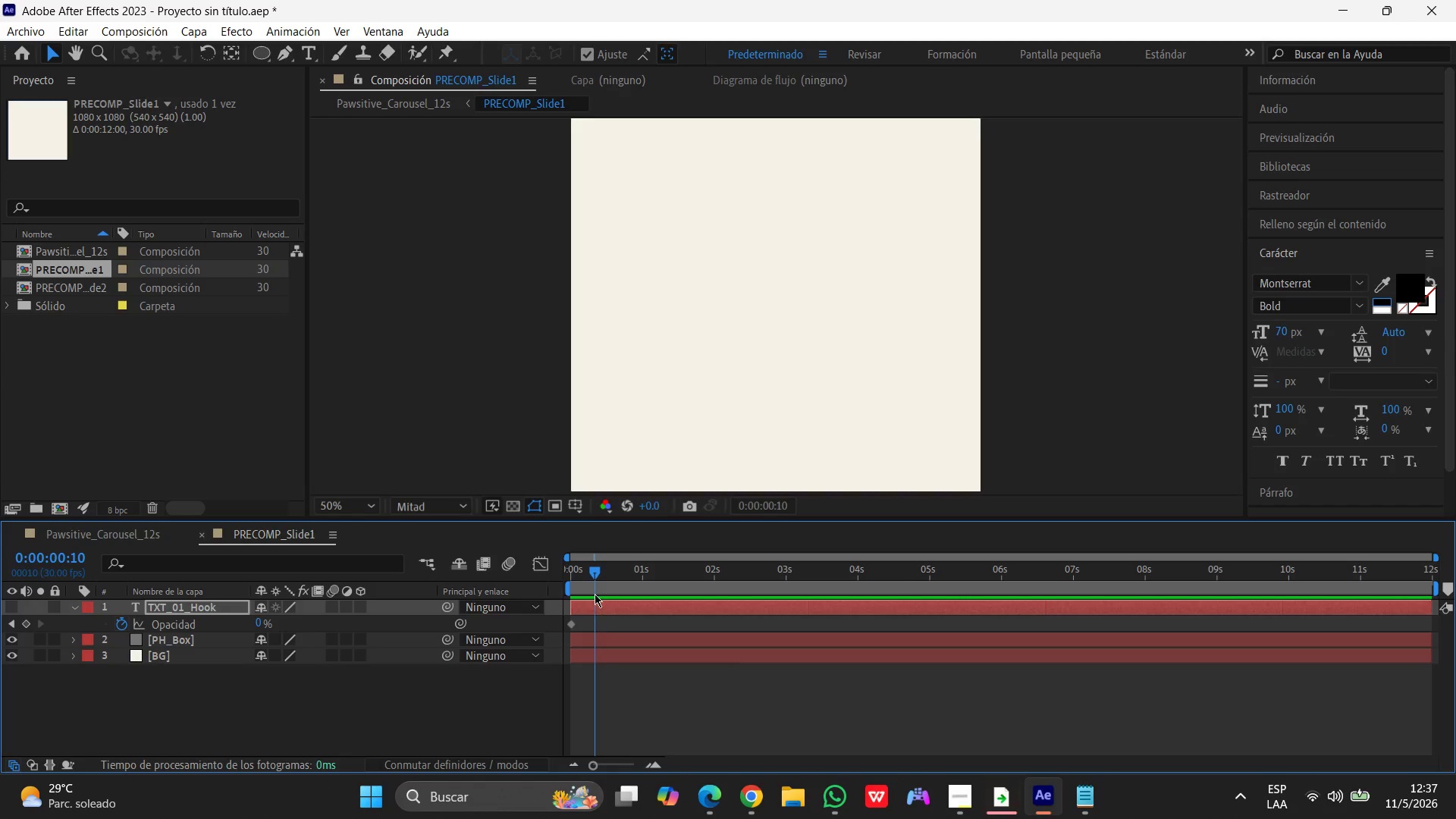 
wait(6.95)
 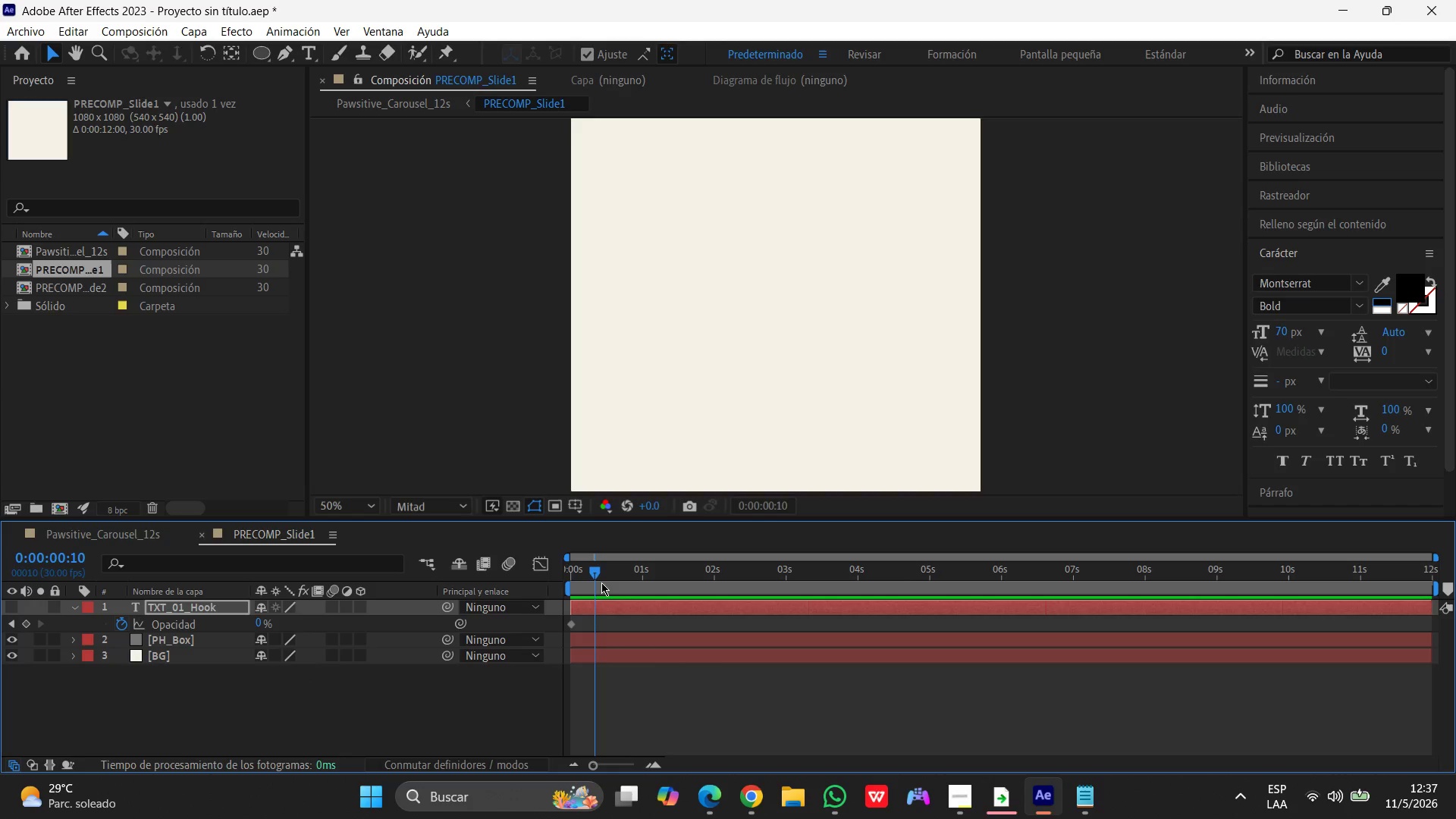 
left_click([23, 624])
 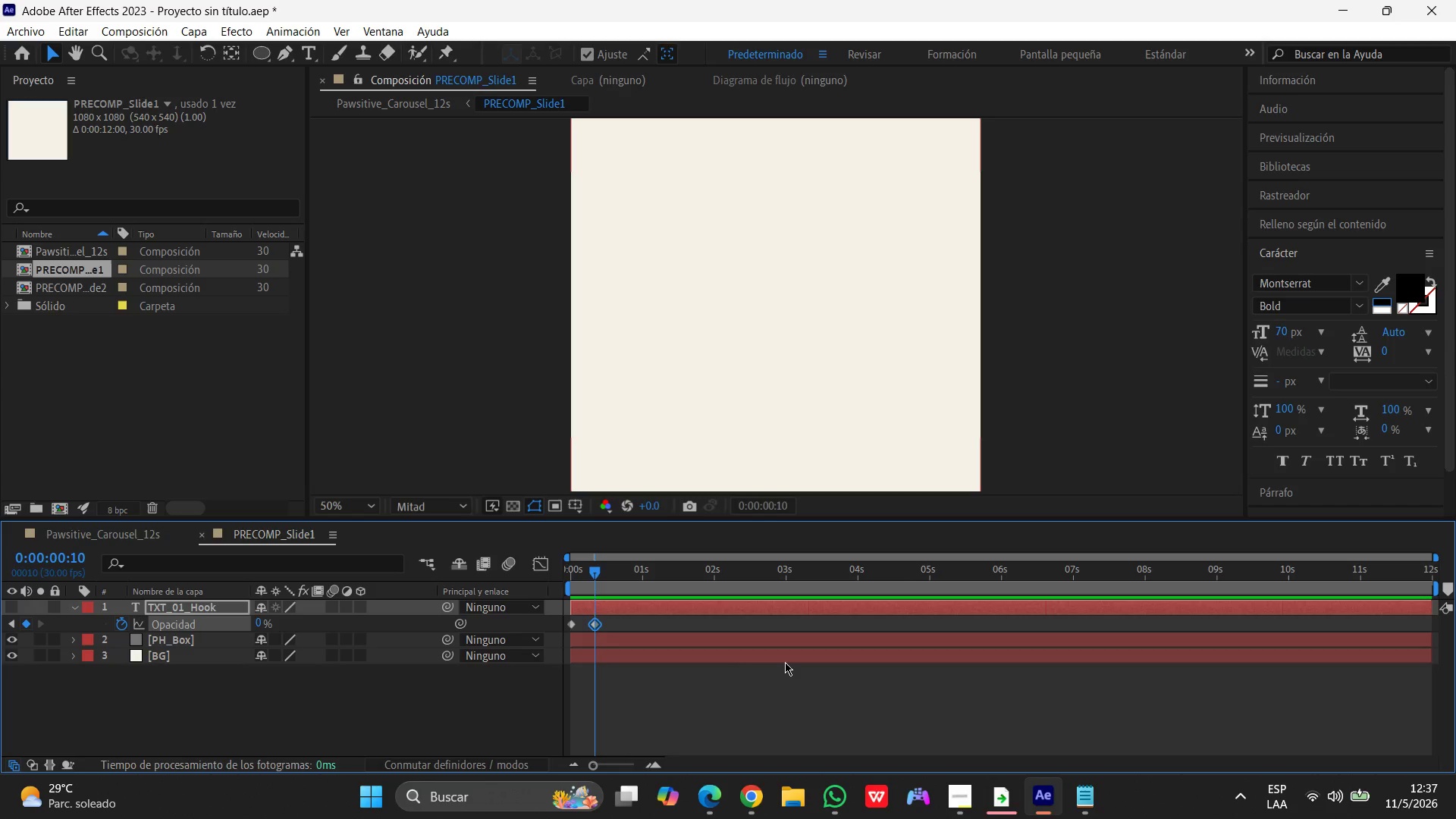 
wait(11.58)
 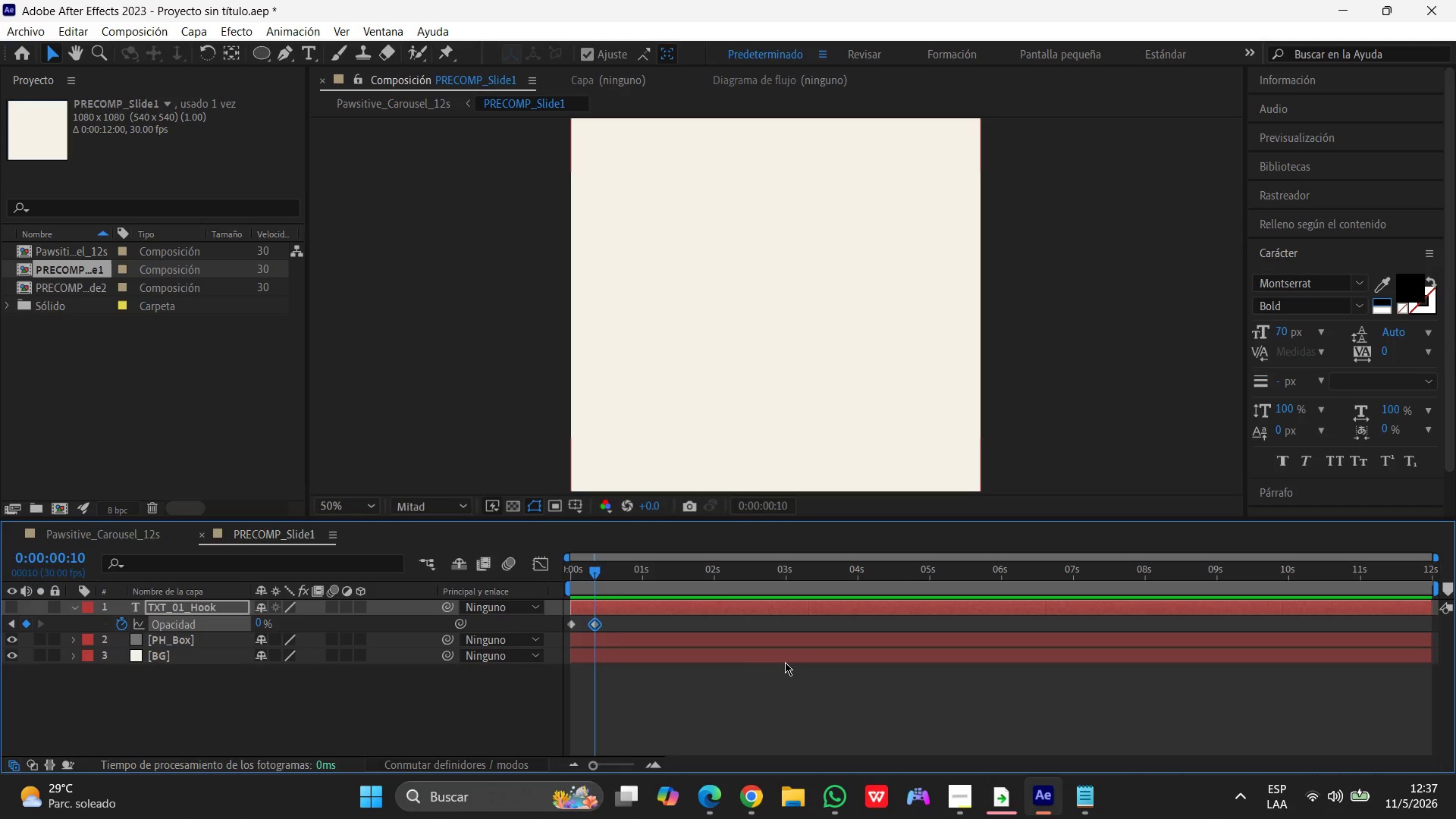 
left_click_drag(start_coordinate=[593, 573], to_coordinate=[630, 576])
 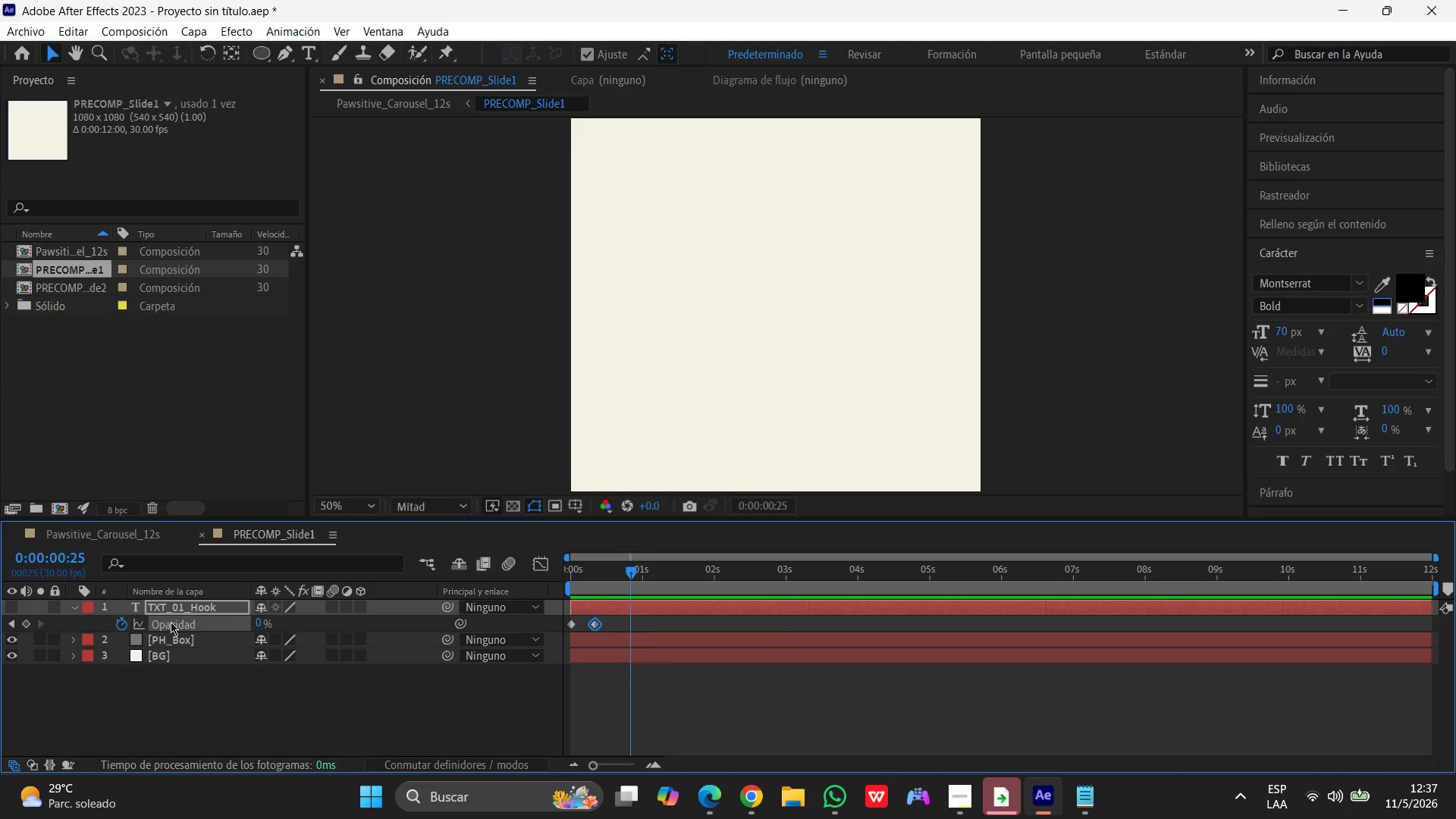 
left_click([174, 622])
 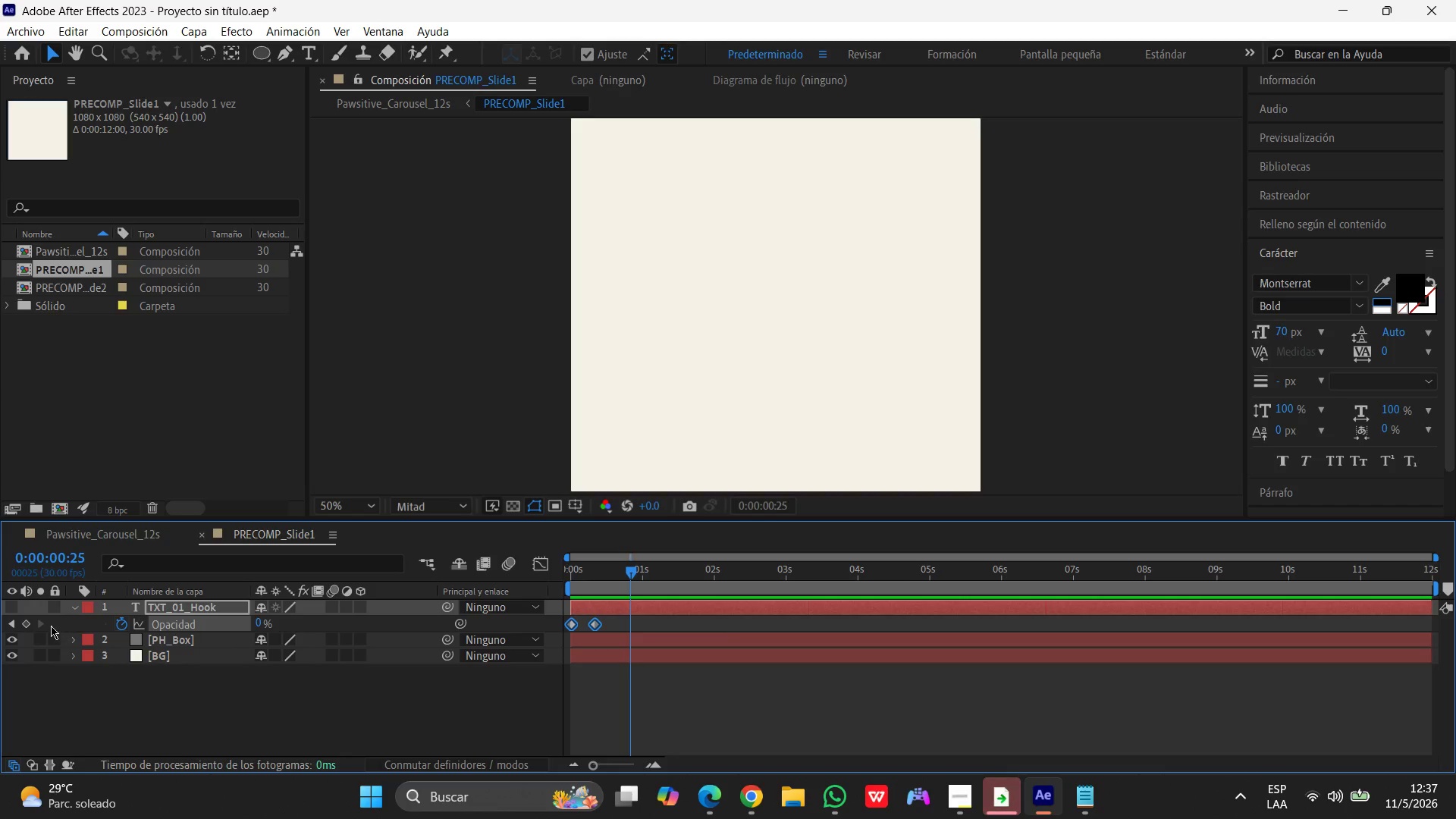 
left_click([184, 627])
 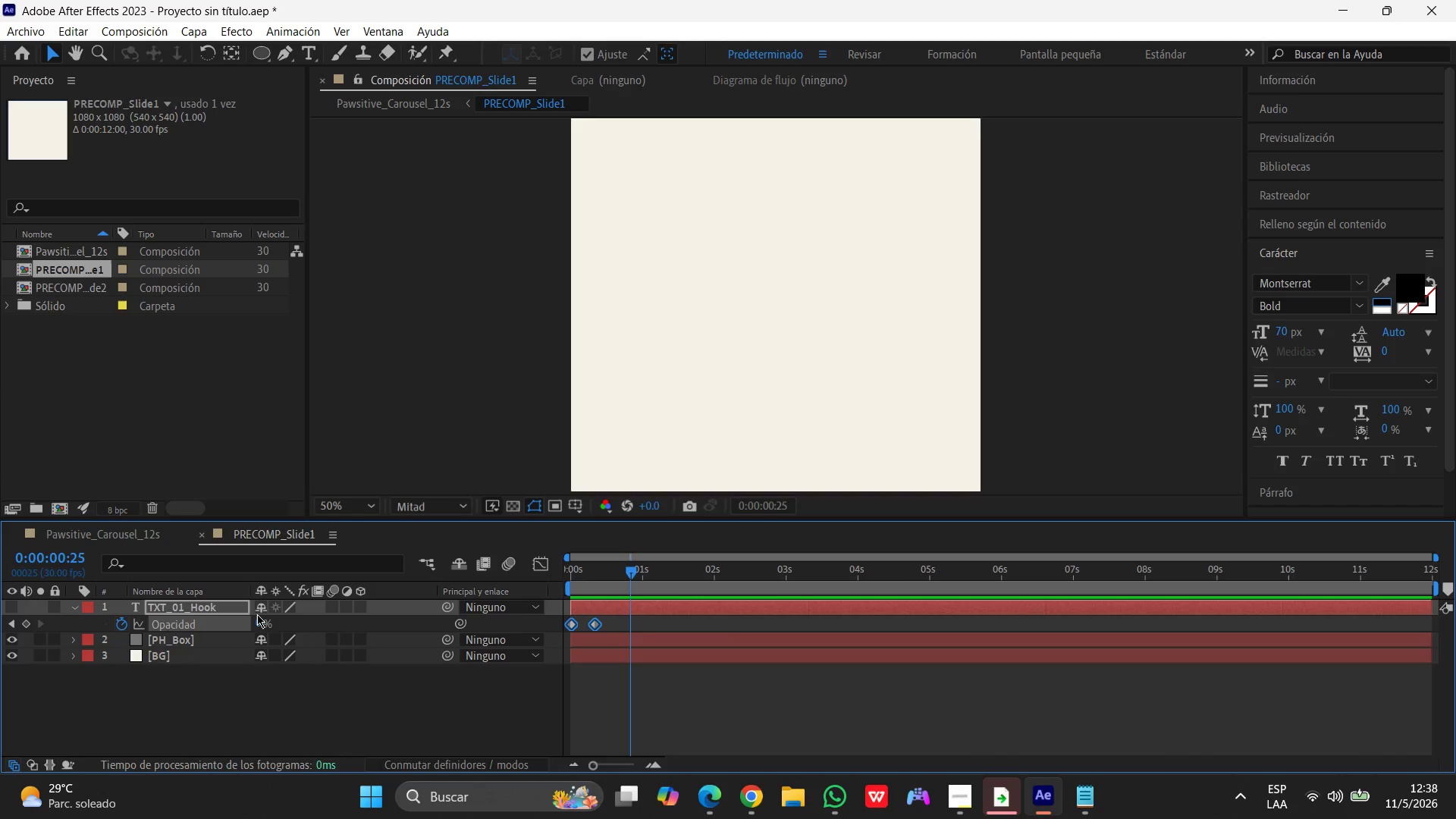 
left_click([256, 620])
 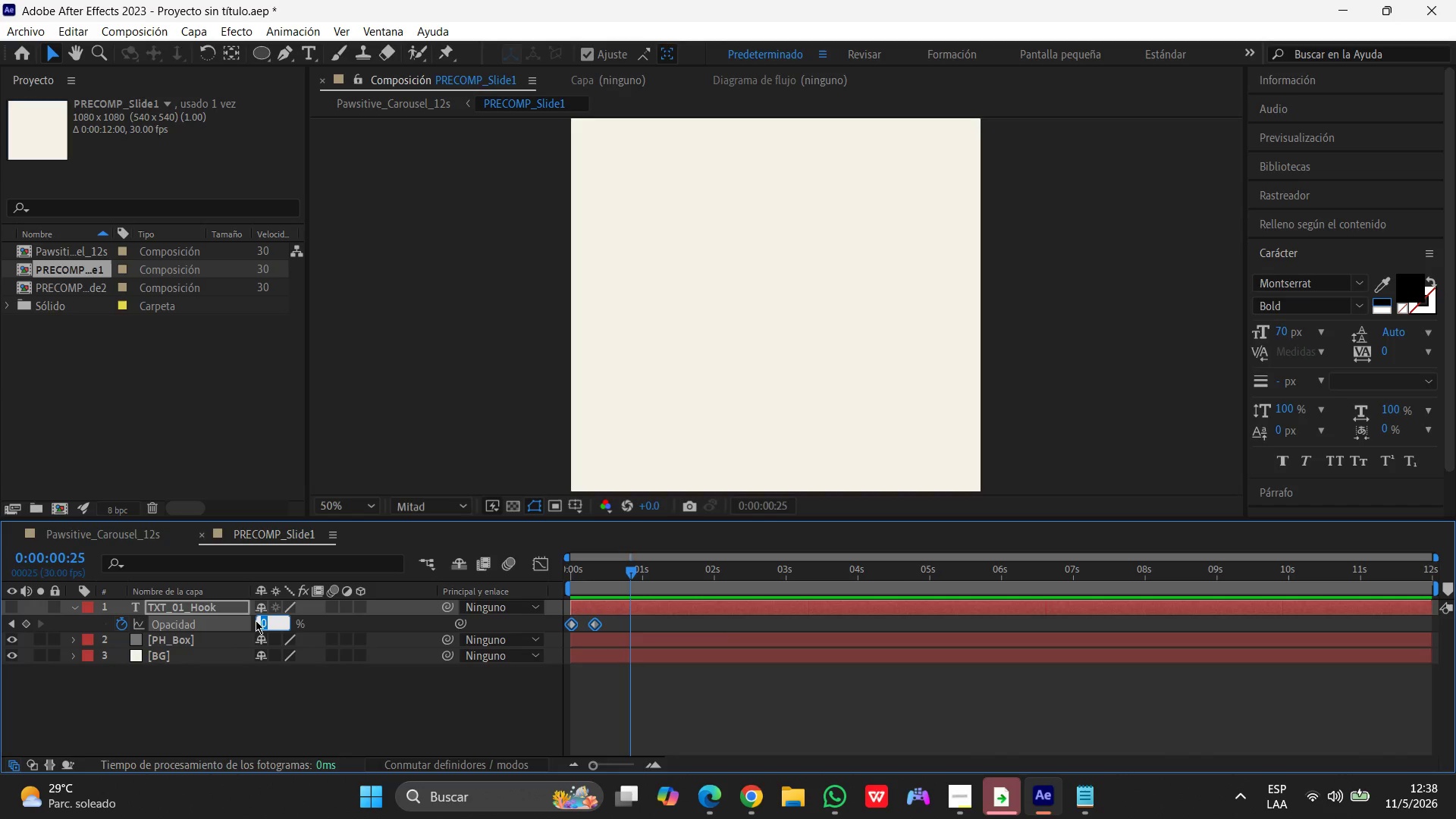 
key(Numpad1)
 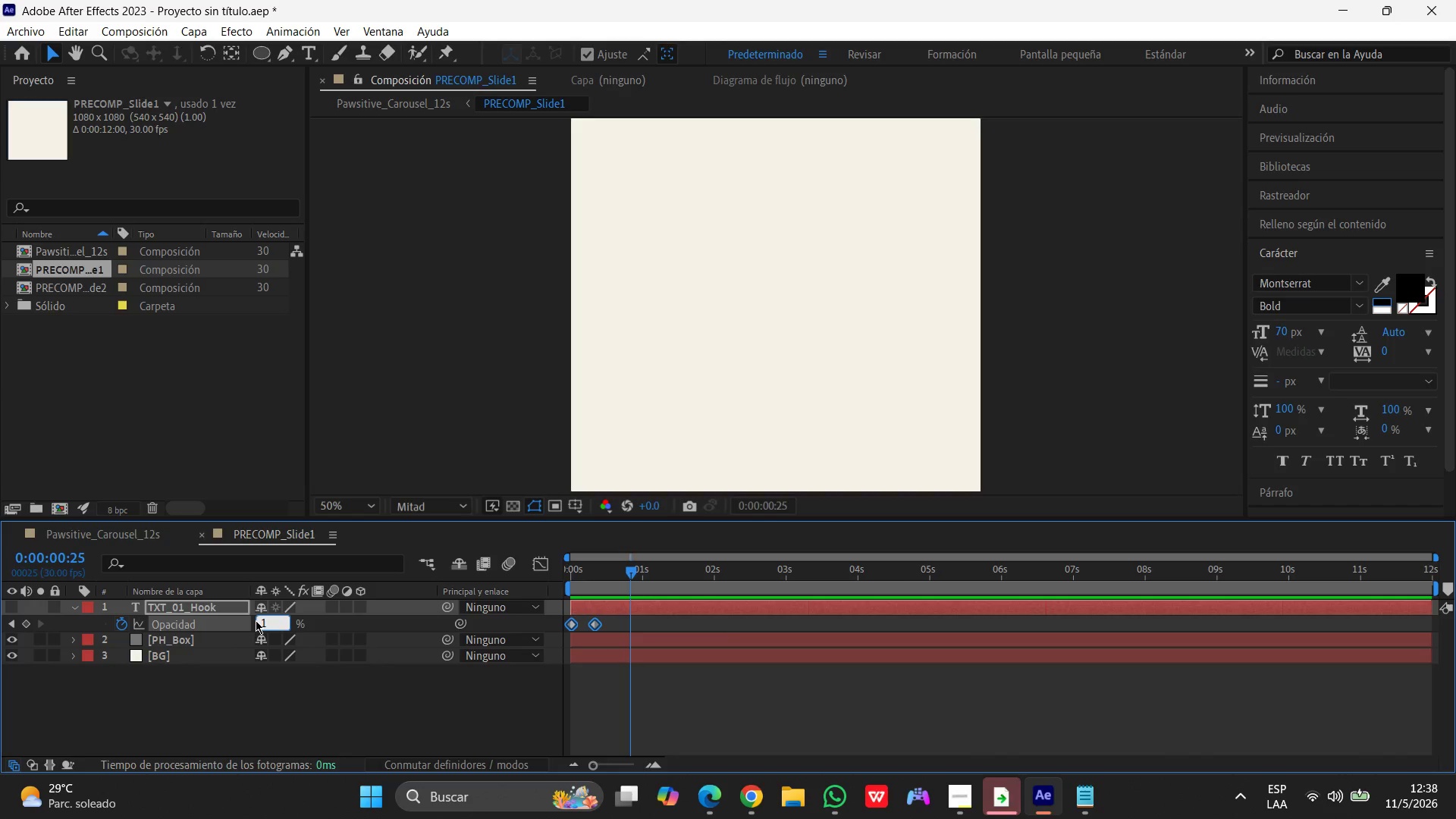 
key(Numpad0)
 